 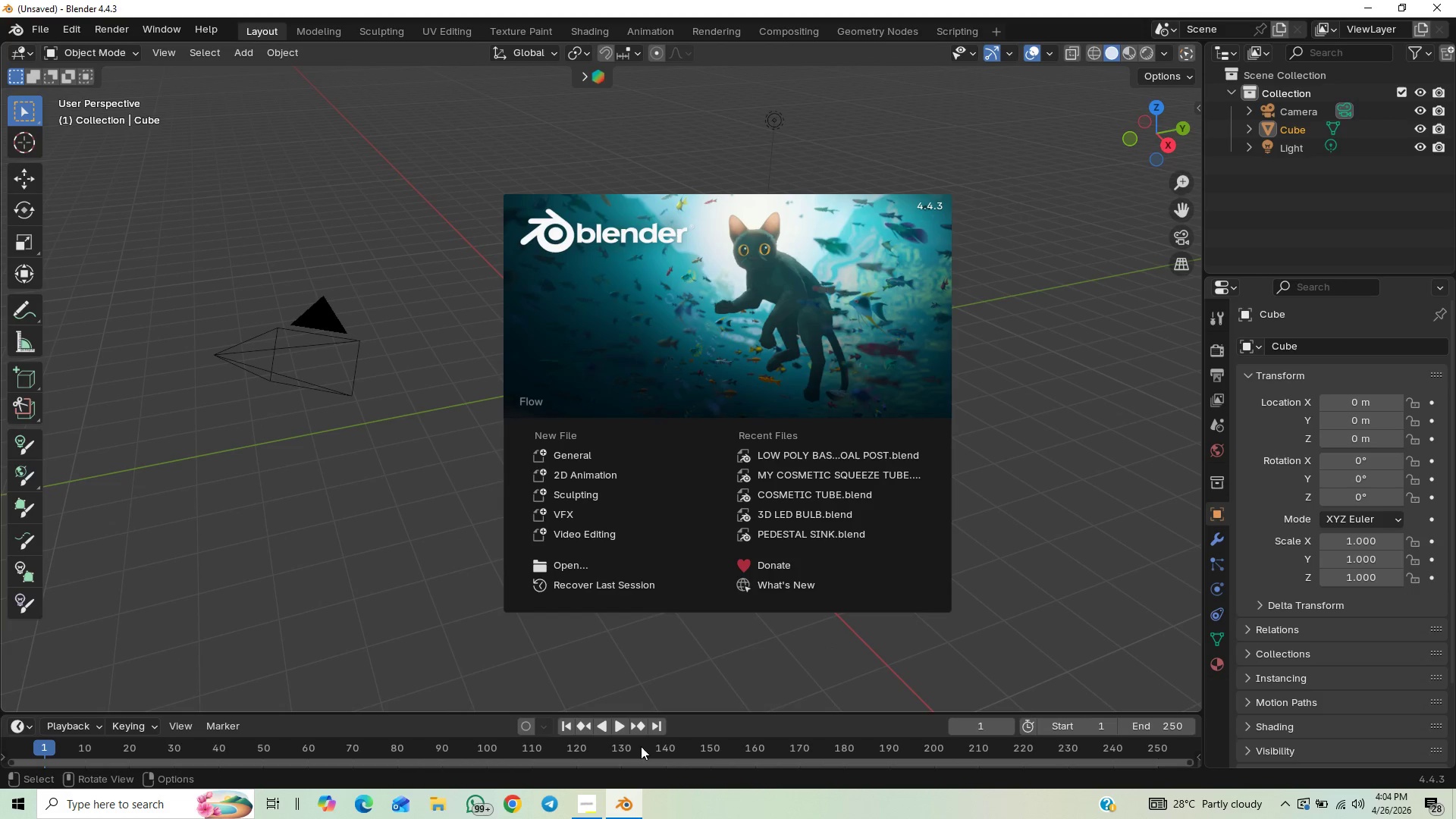 
left_click([384, 552])
 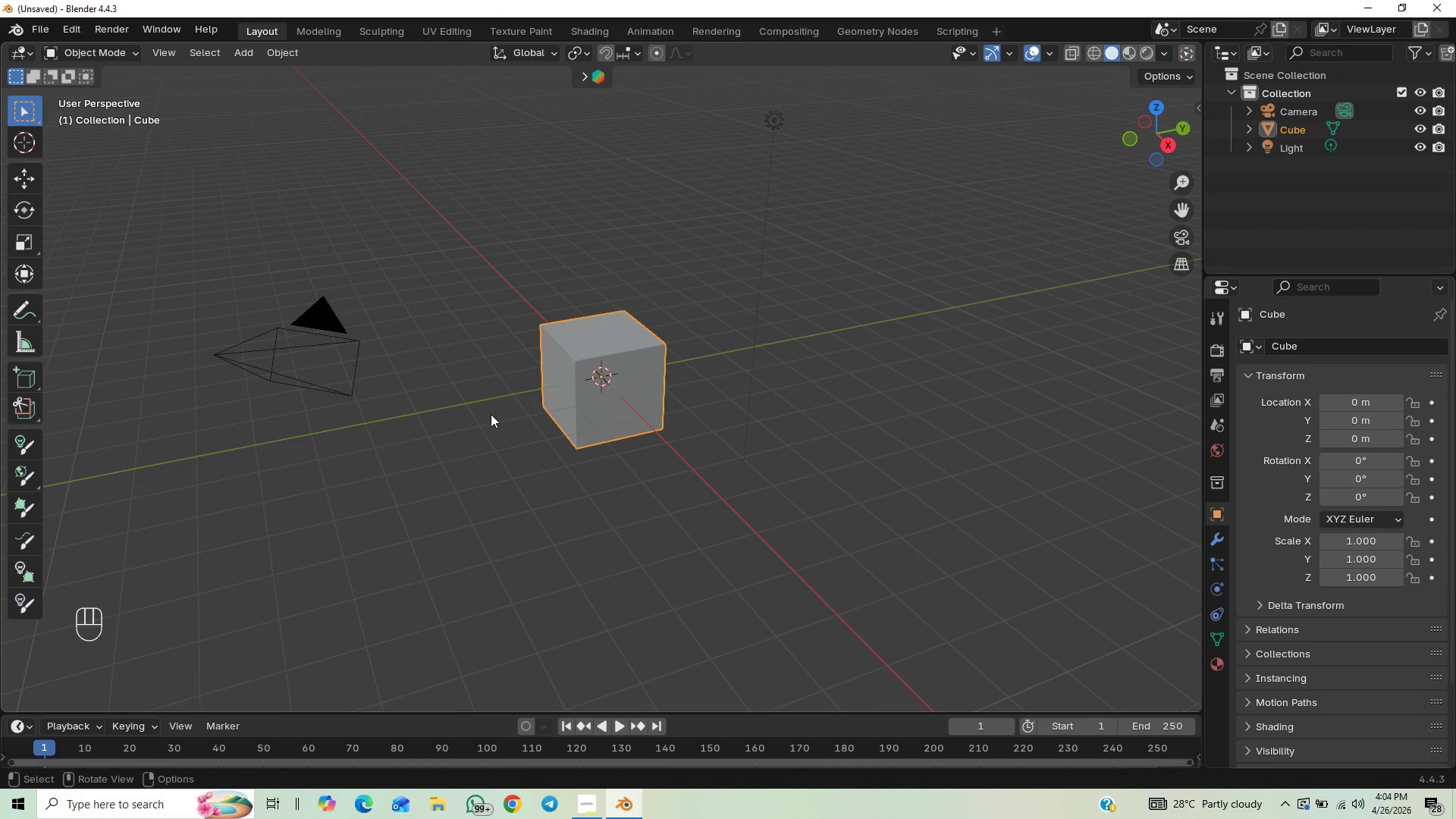 
left_click_drag(start_coordinate=[240, 256], to_coordinate=[389, 264])
 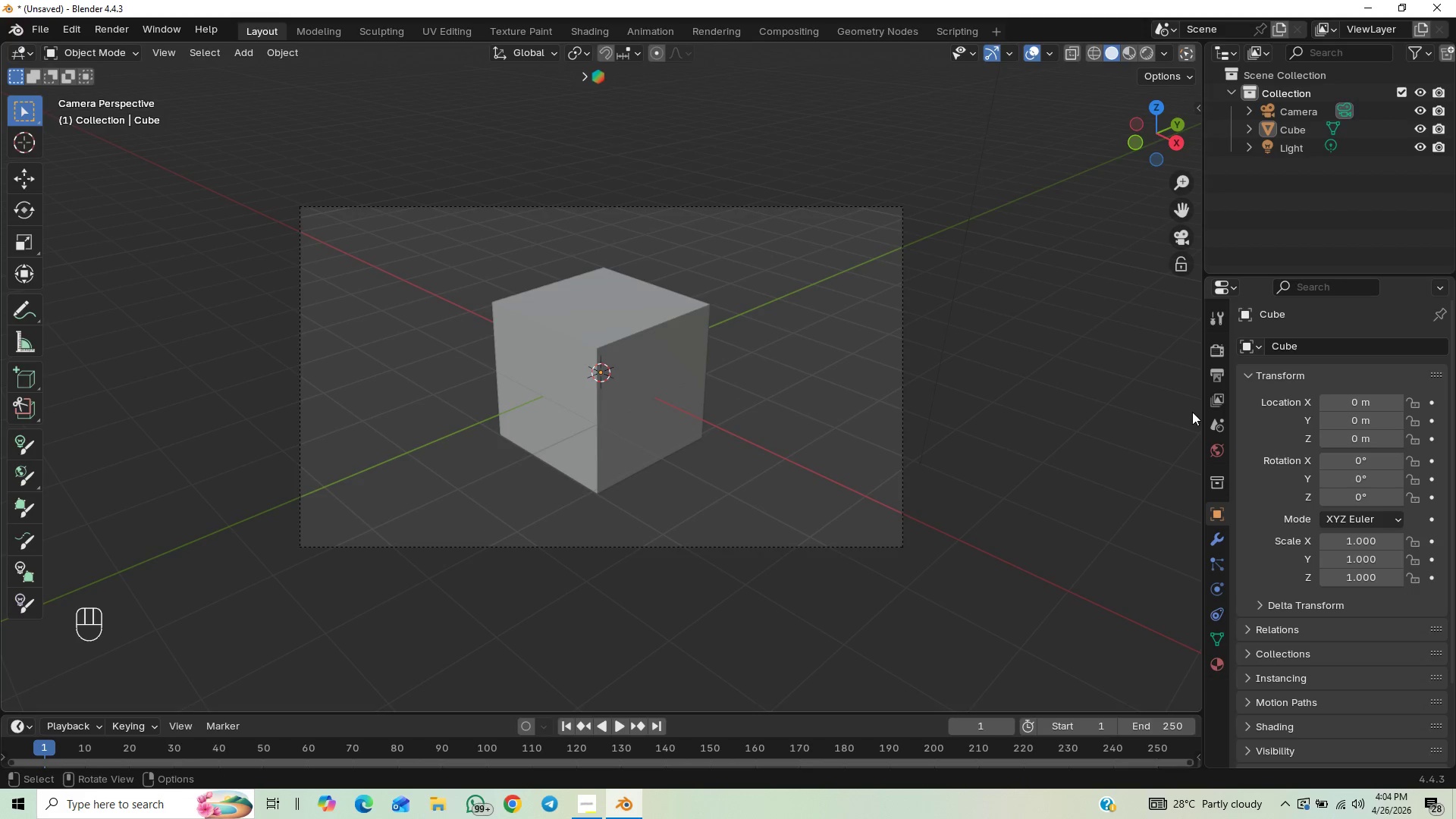 
left_click([1222, 380])
 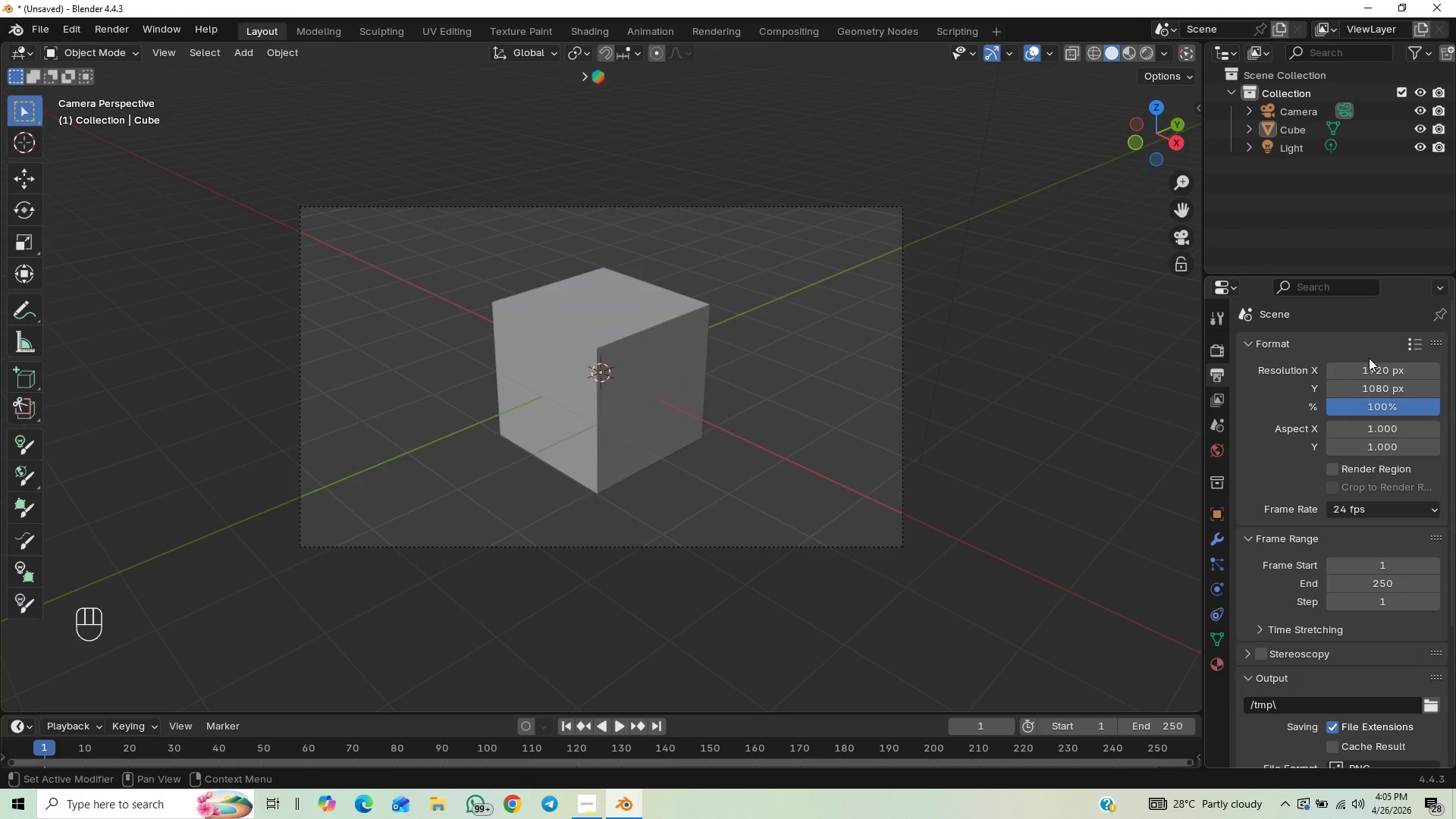 
left_click_drag(start_coordinate=[1370, 363], to_coordinate=[205, 366])
 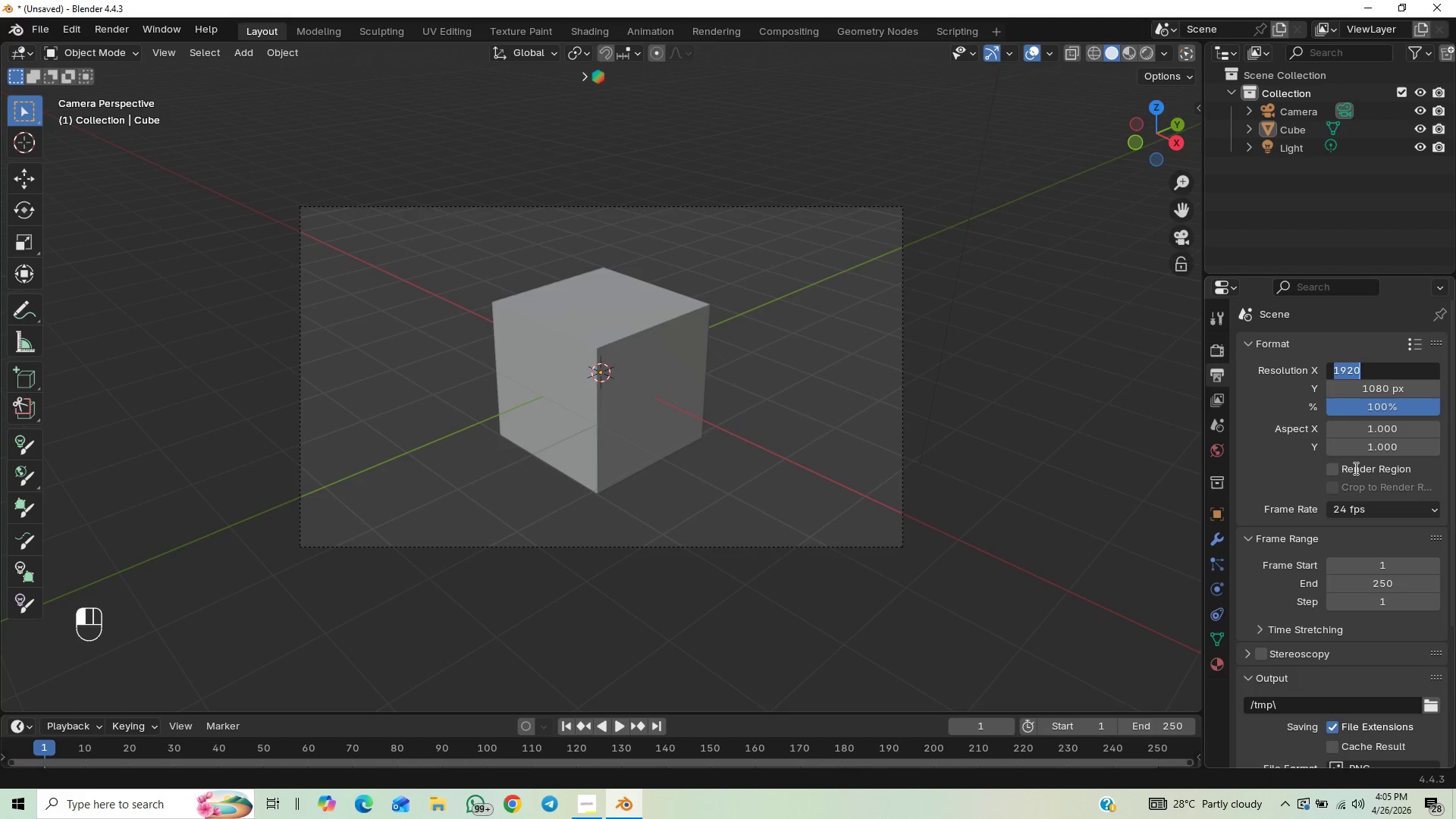 
type(202)
 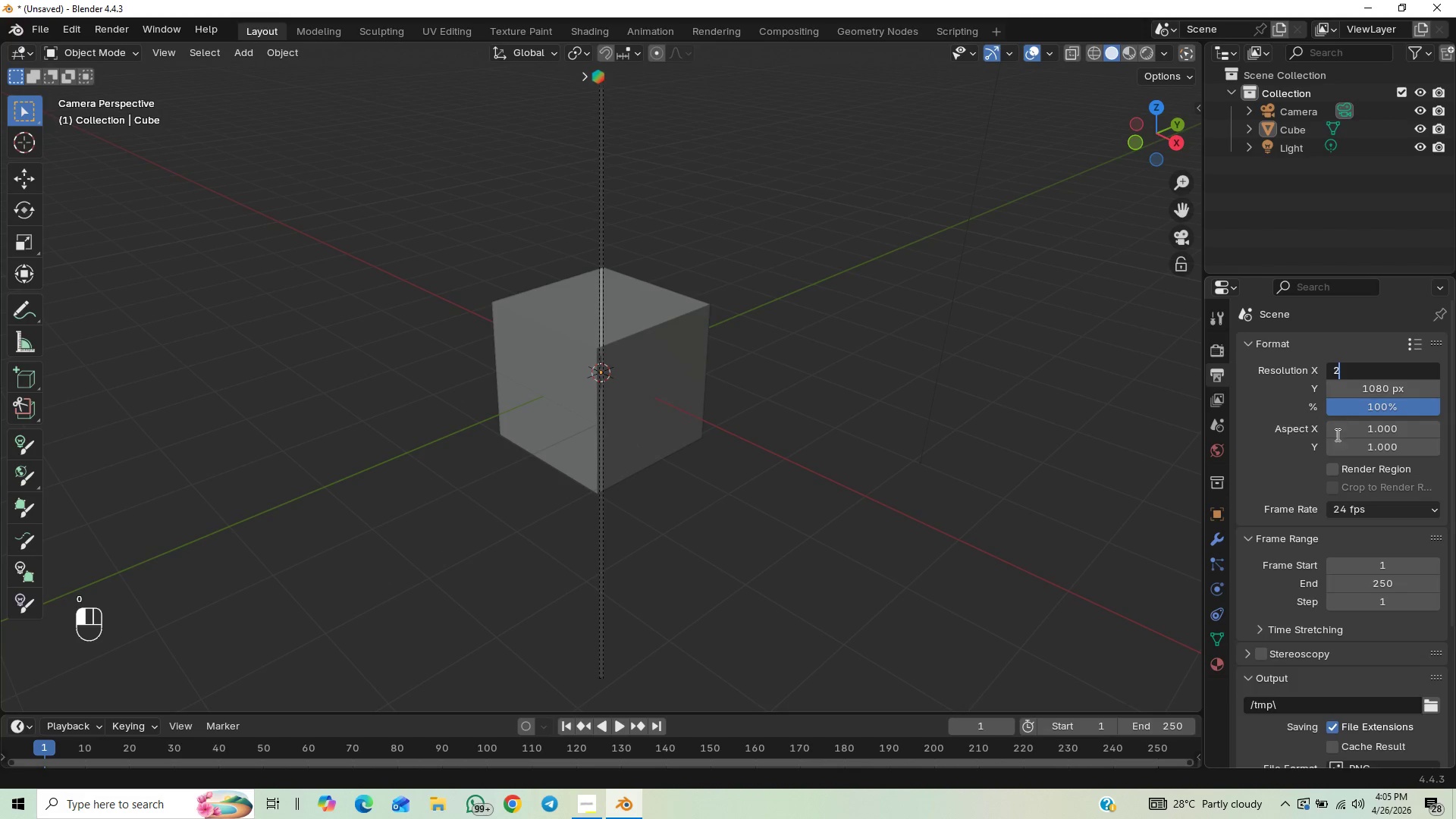 
left_click_drag(start_coordinate=[1345, 494], to_coordinate=[1411, 513])
 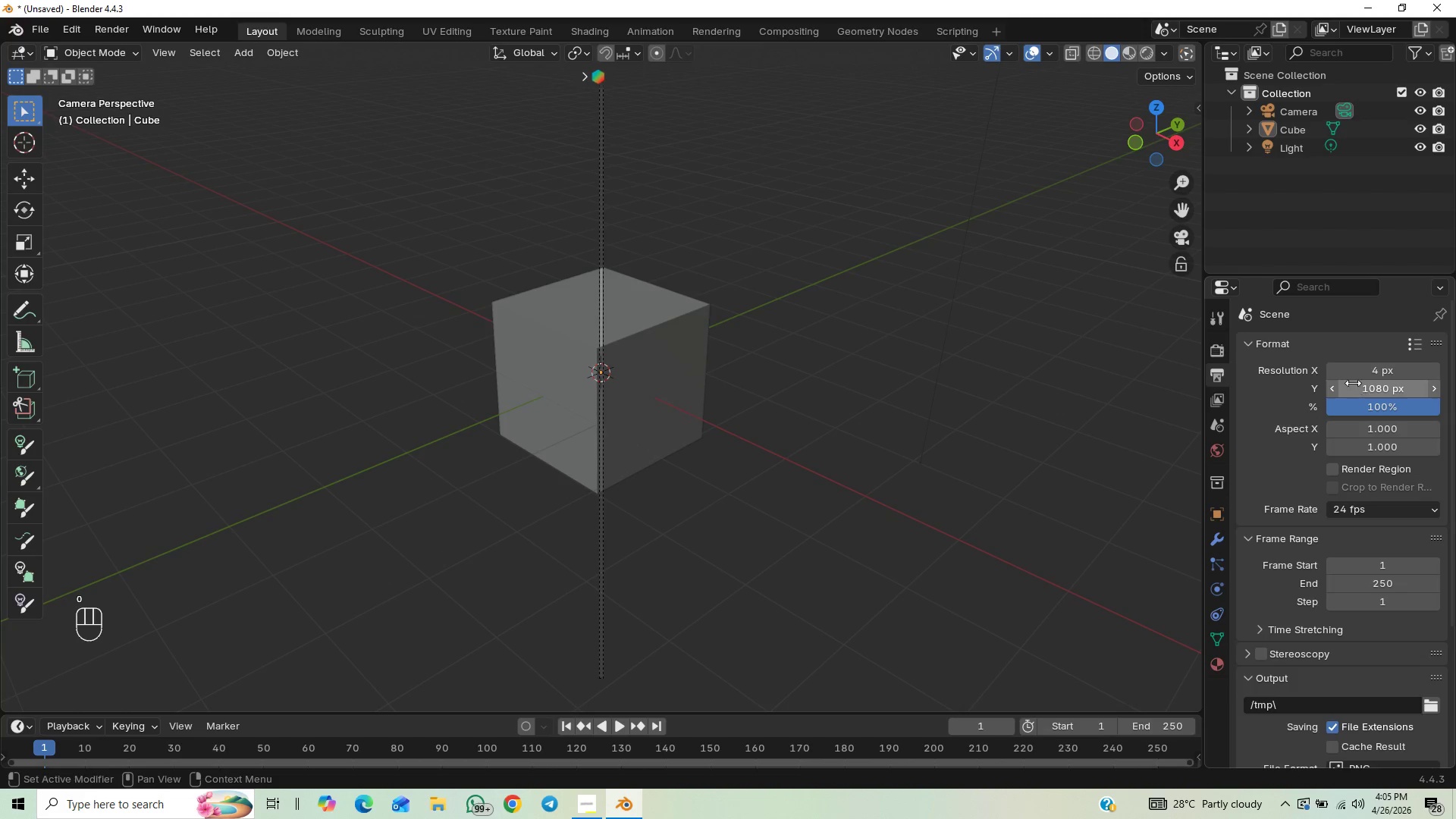 
left_click_drag(start_coordinate=[1352, 373], to_coordinate=[185, 375])
 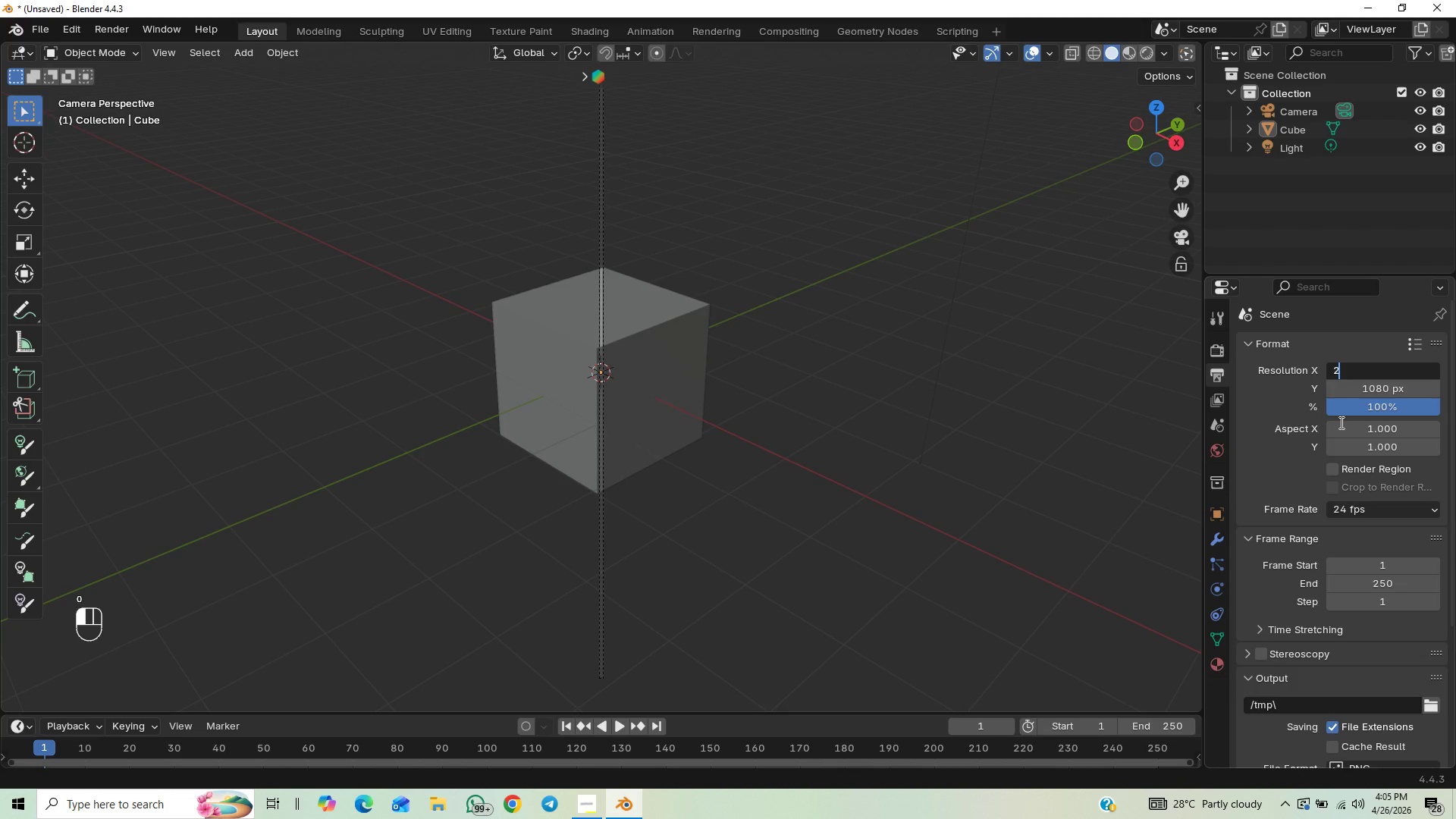 
type(048)
 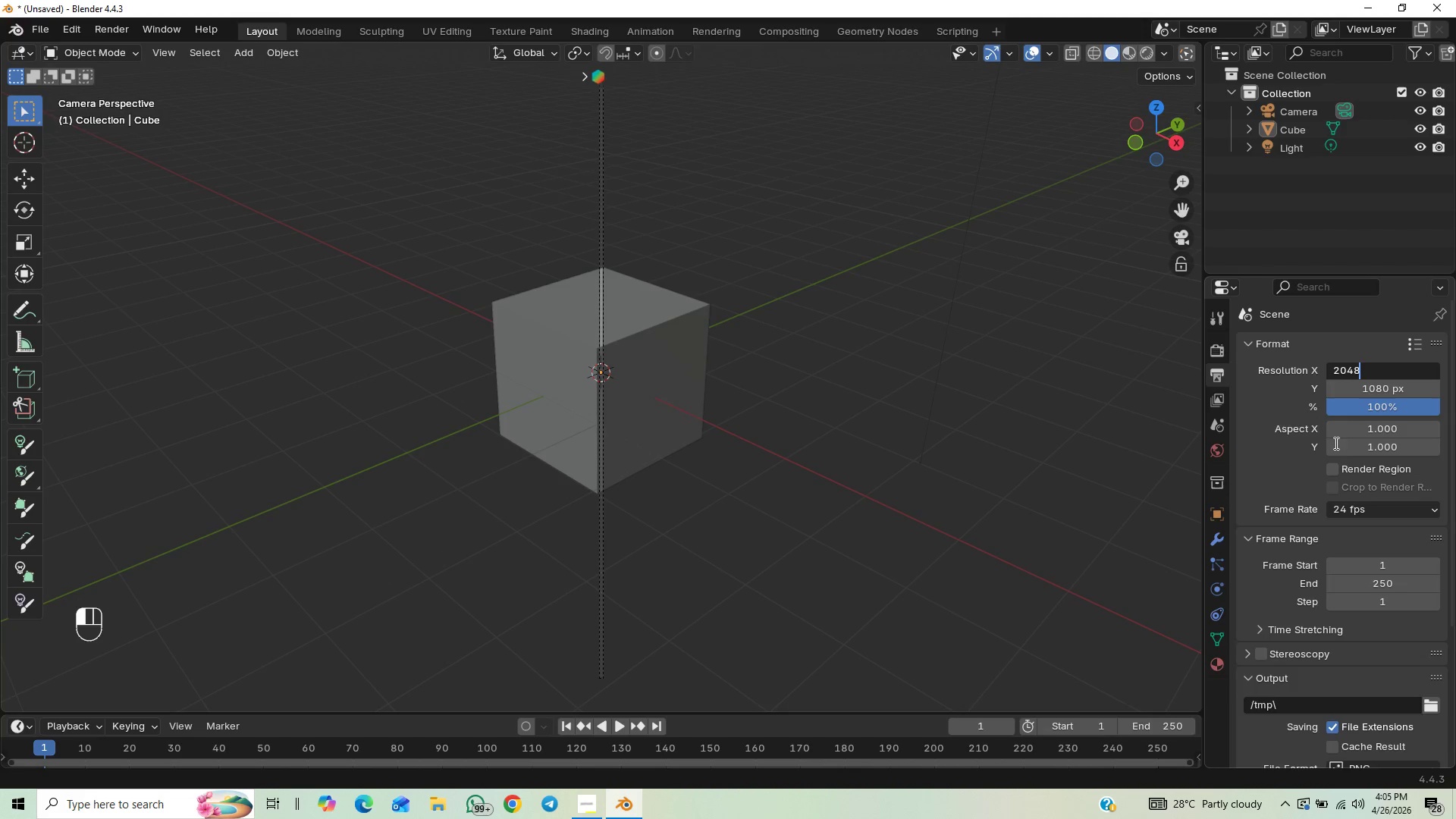 
key(Enter)
 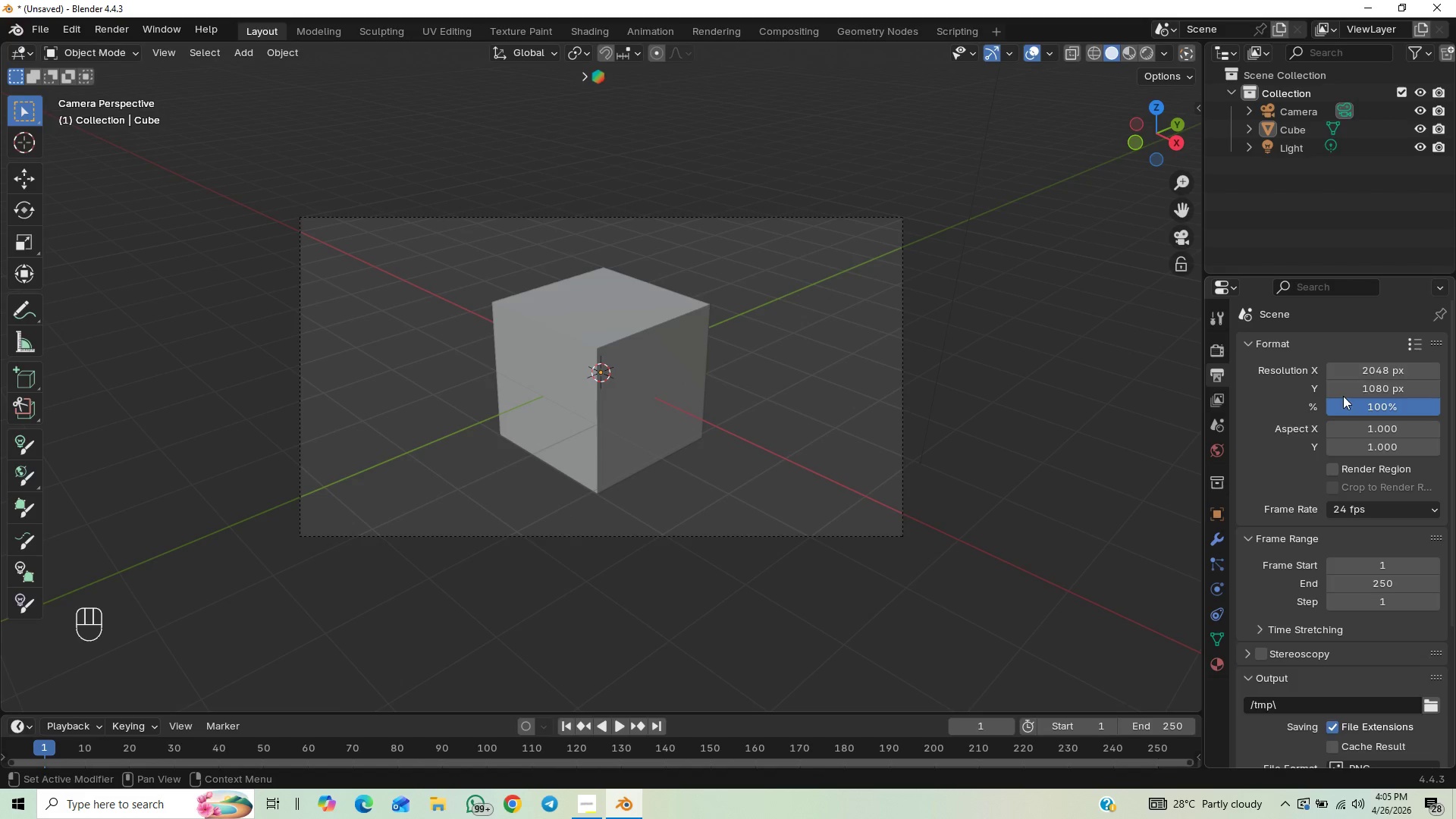 
left_click_drag(start_coordinate=[1343, 391], to_coordinate=[177, 391])
 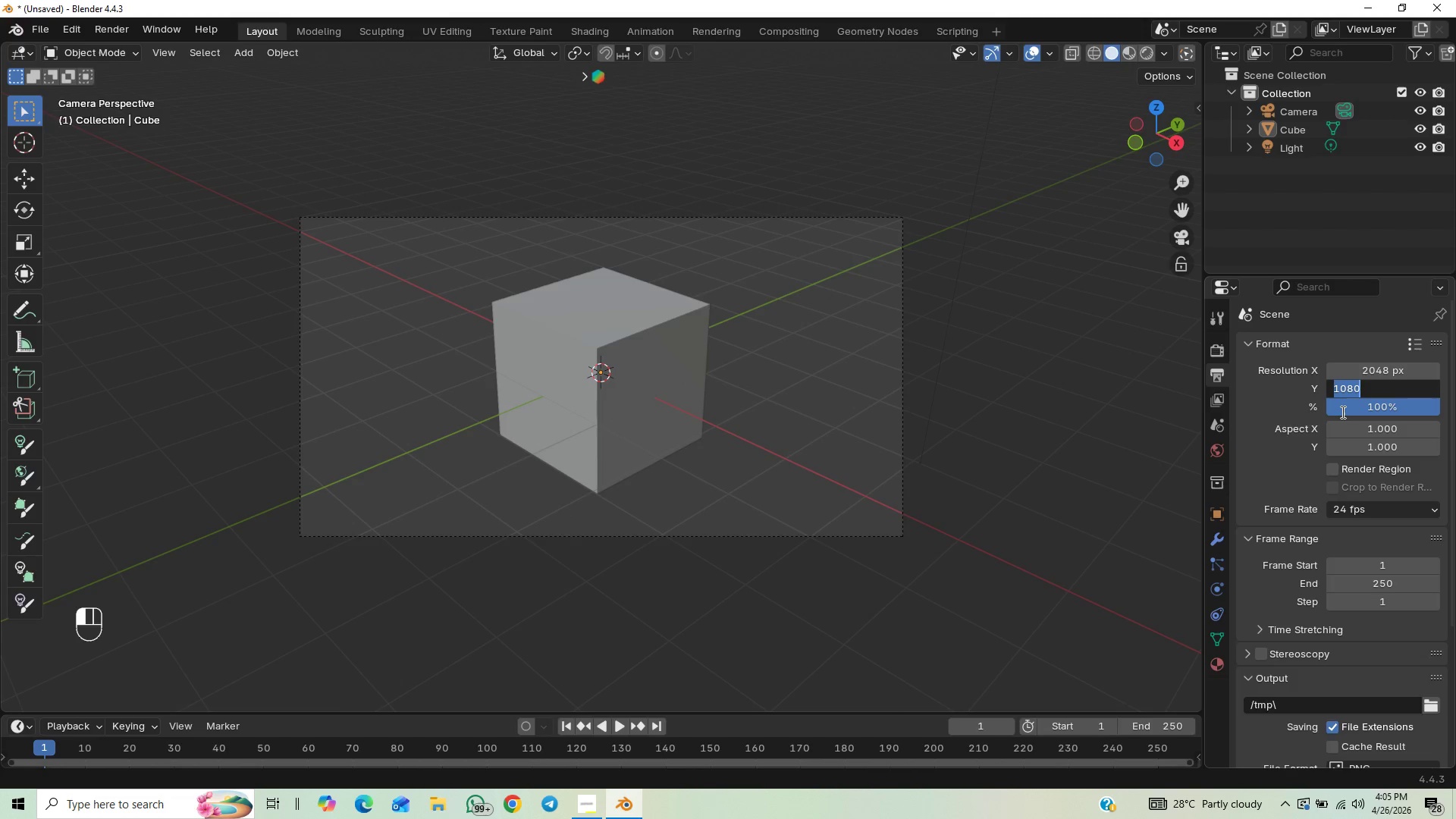 
type(20)
 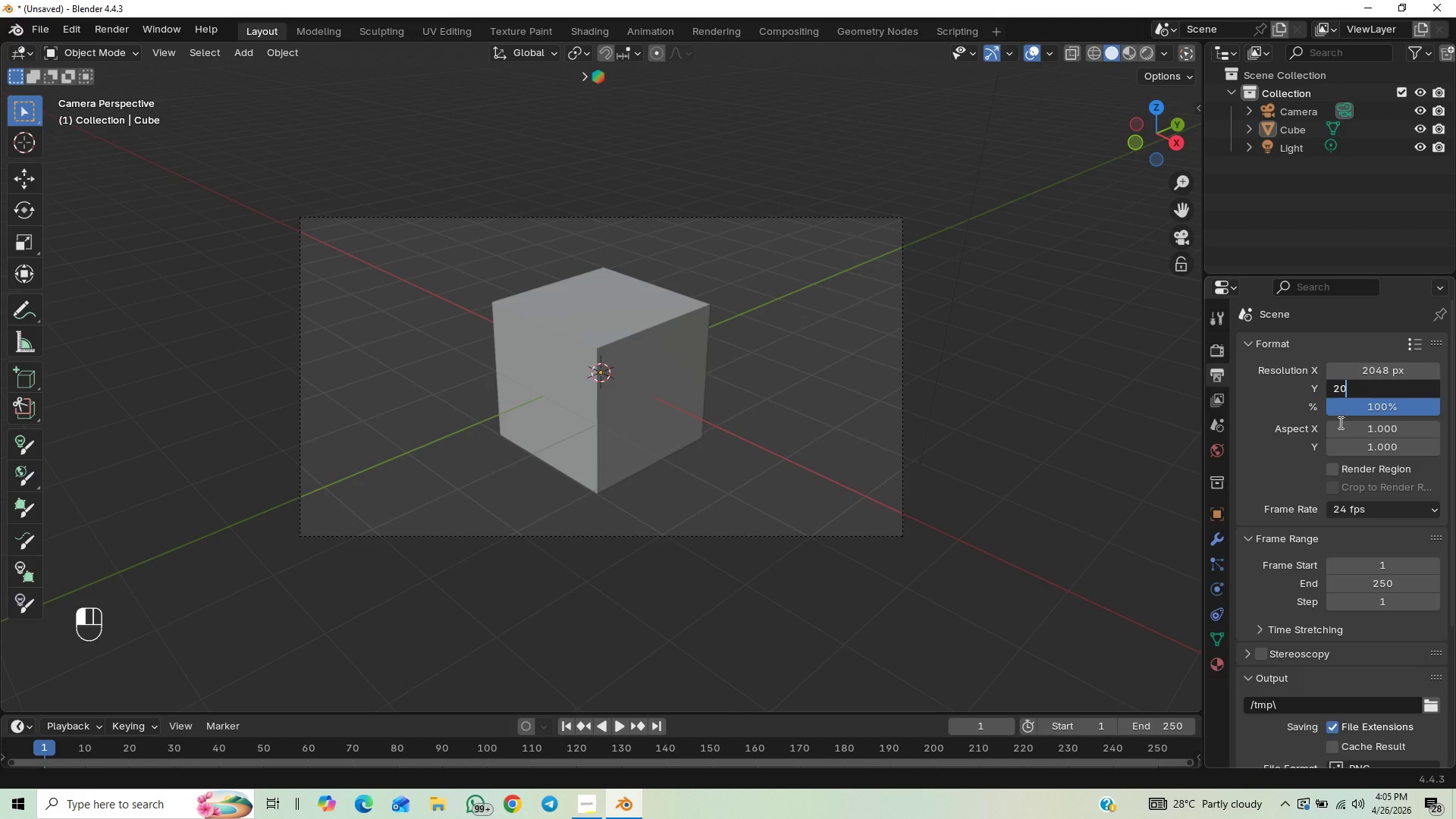 
type(48)
 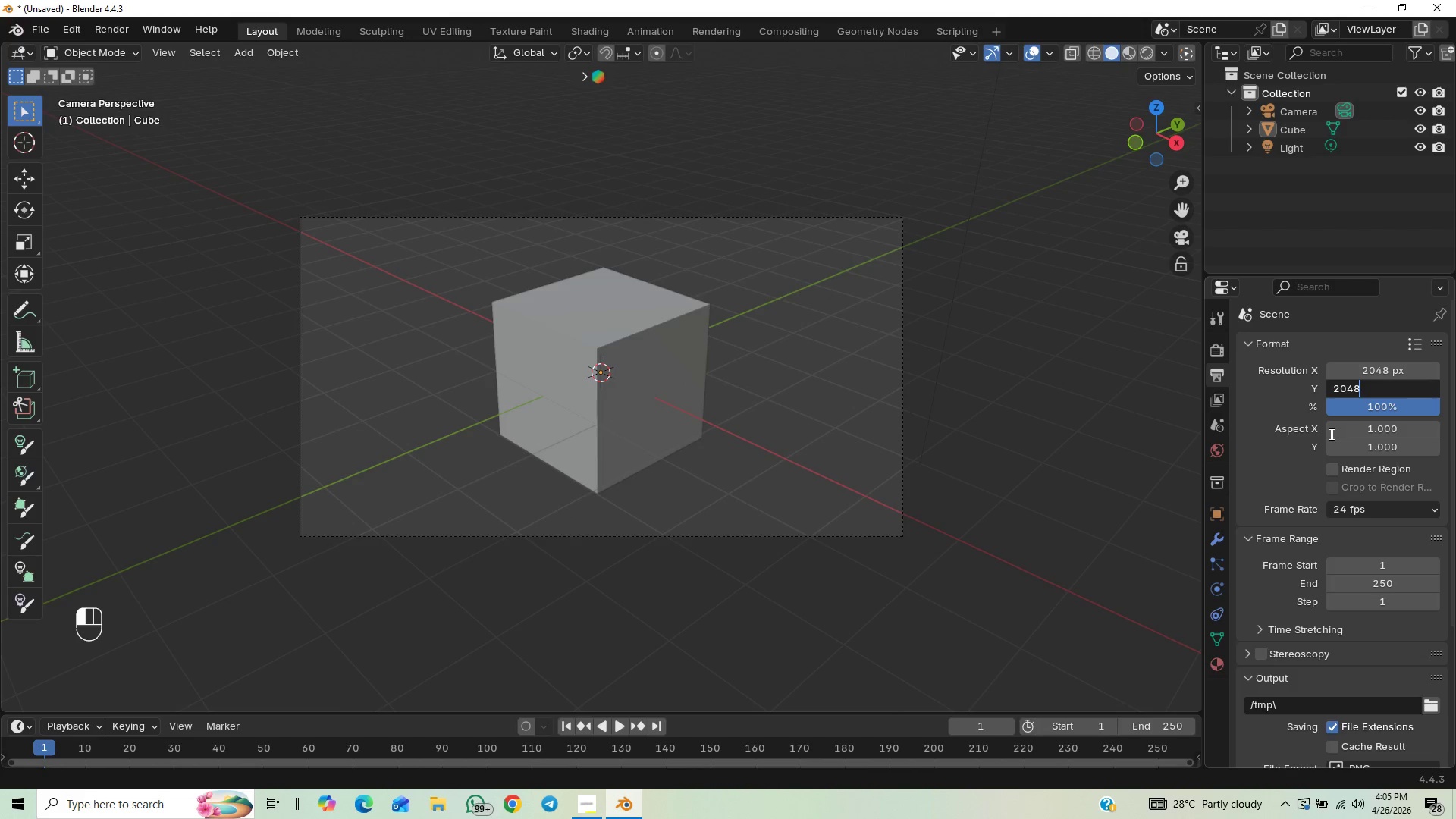 
key(Enter)
 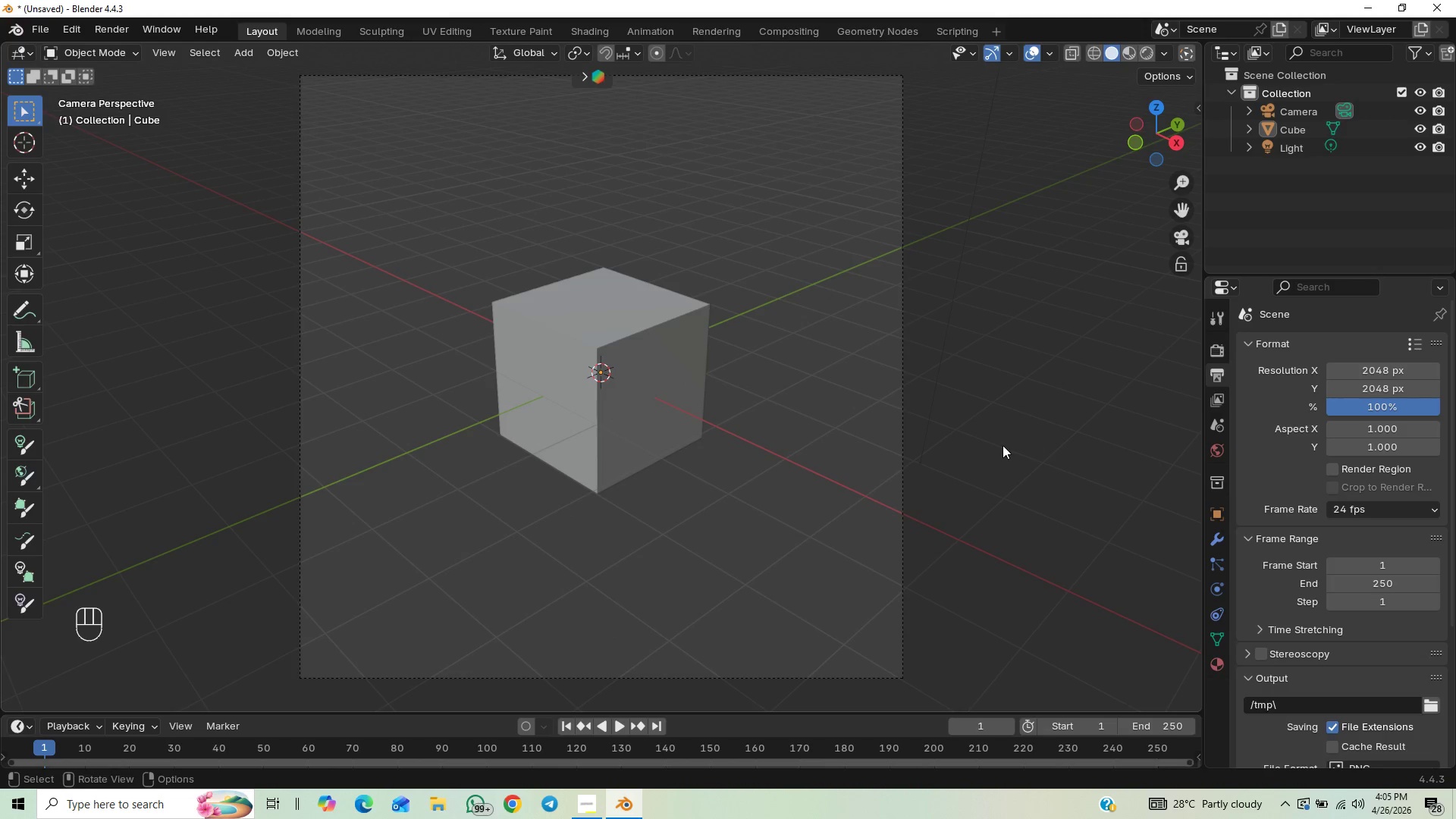 
key(Control+S)
 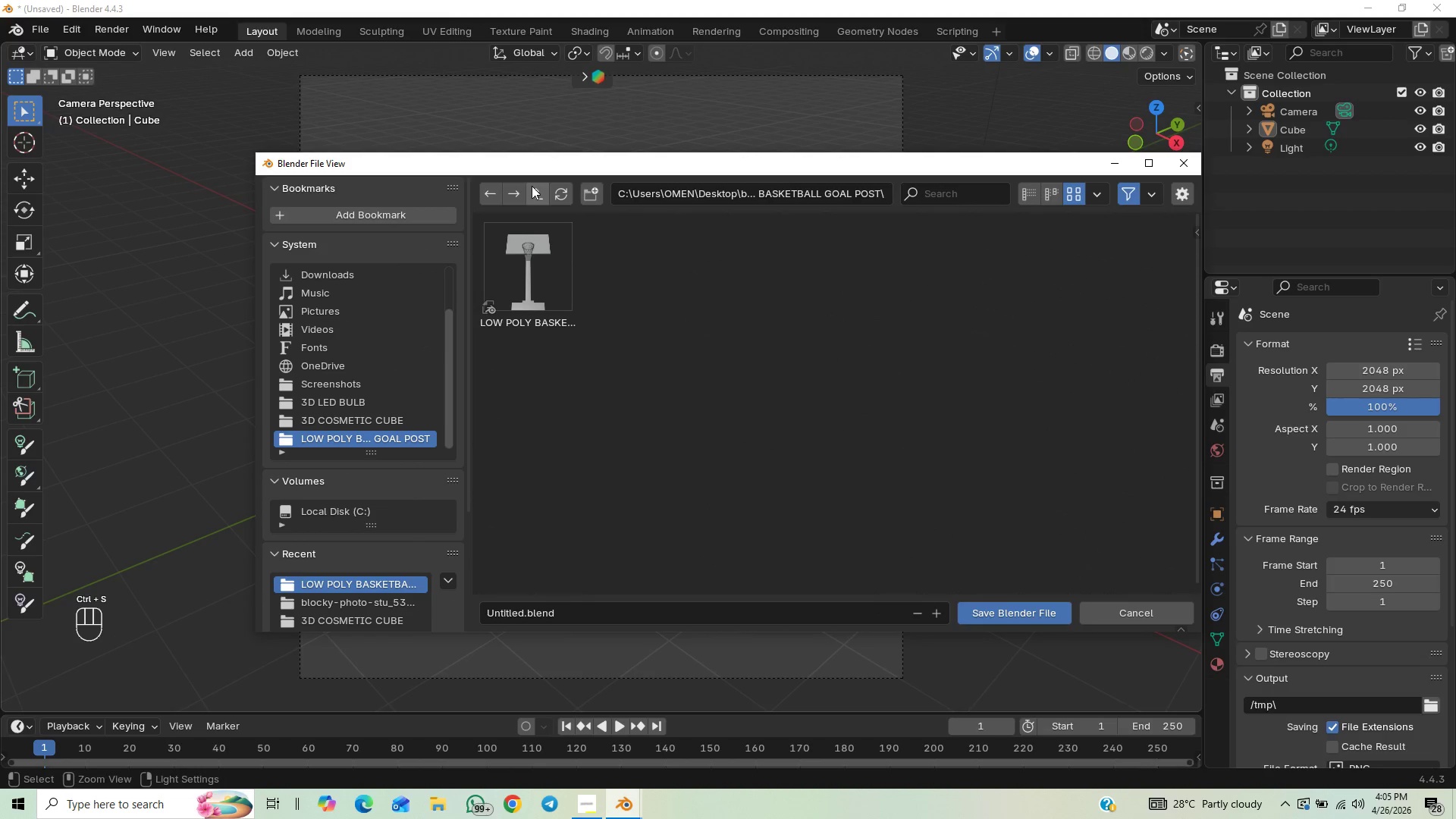 
left_click([532, 199])
 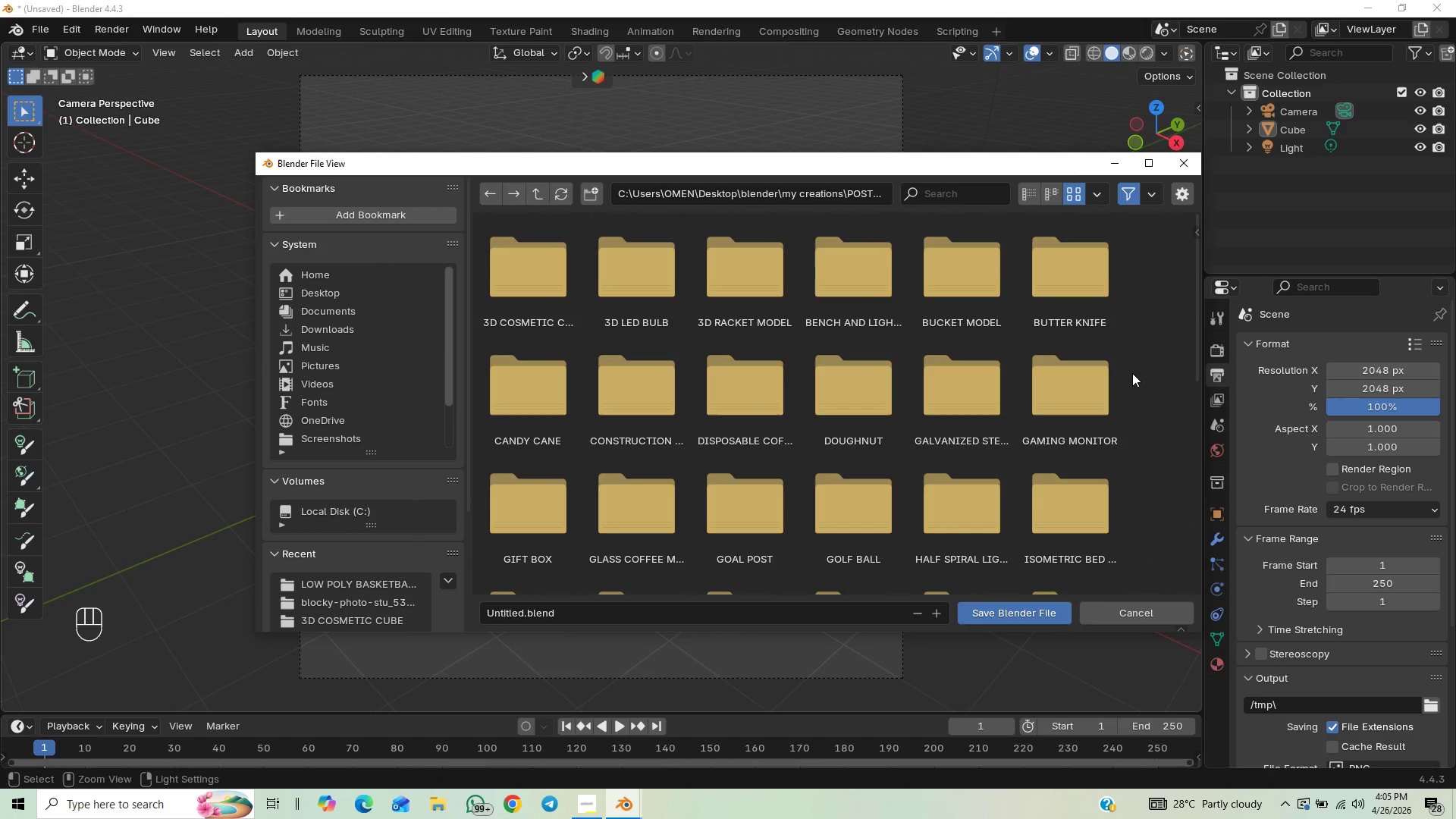 
right_click([1144, 384])
 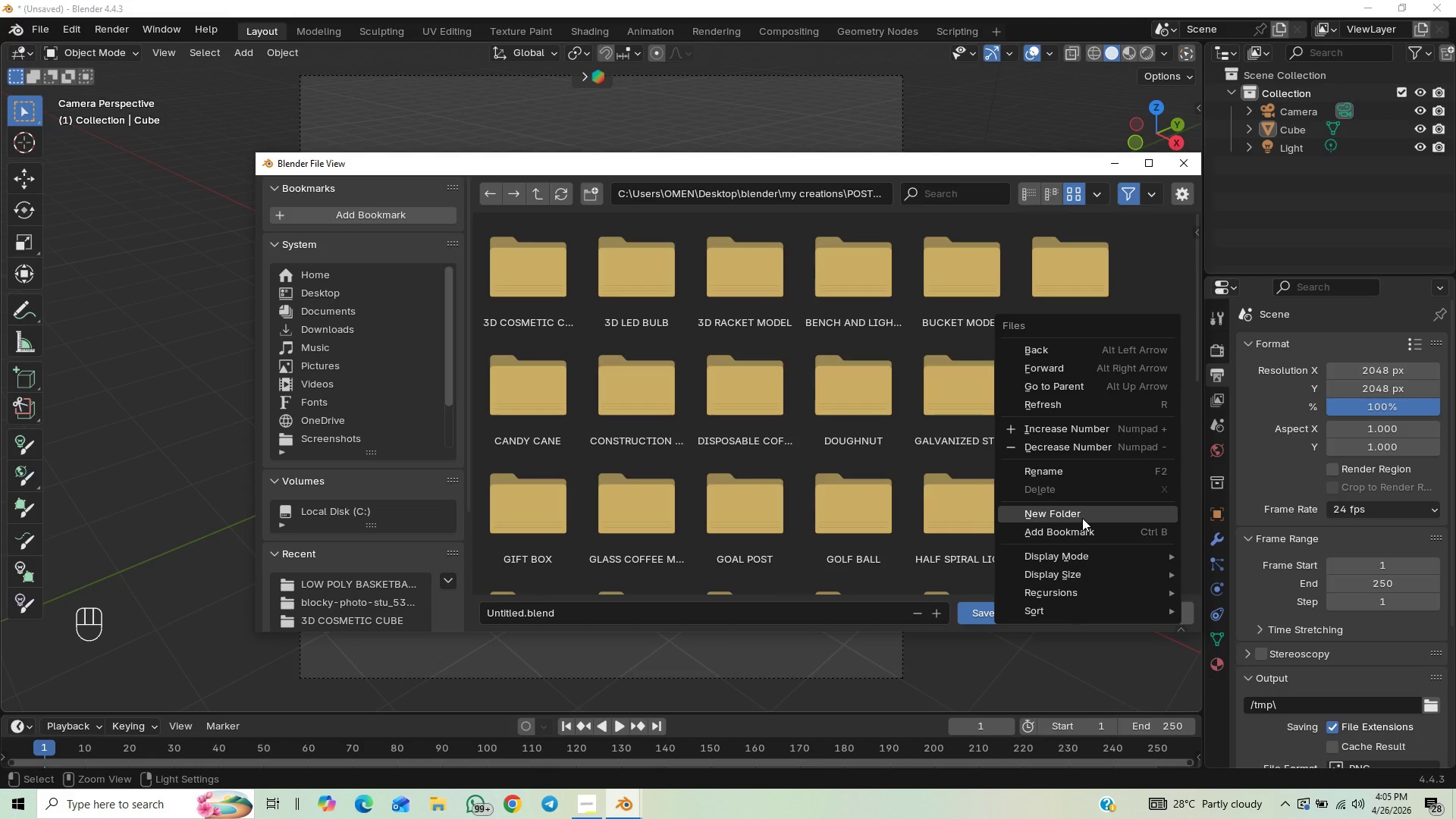 
left_click([1082, 518])
 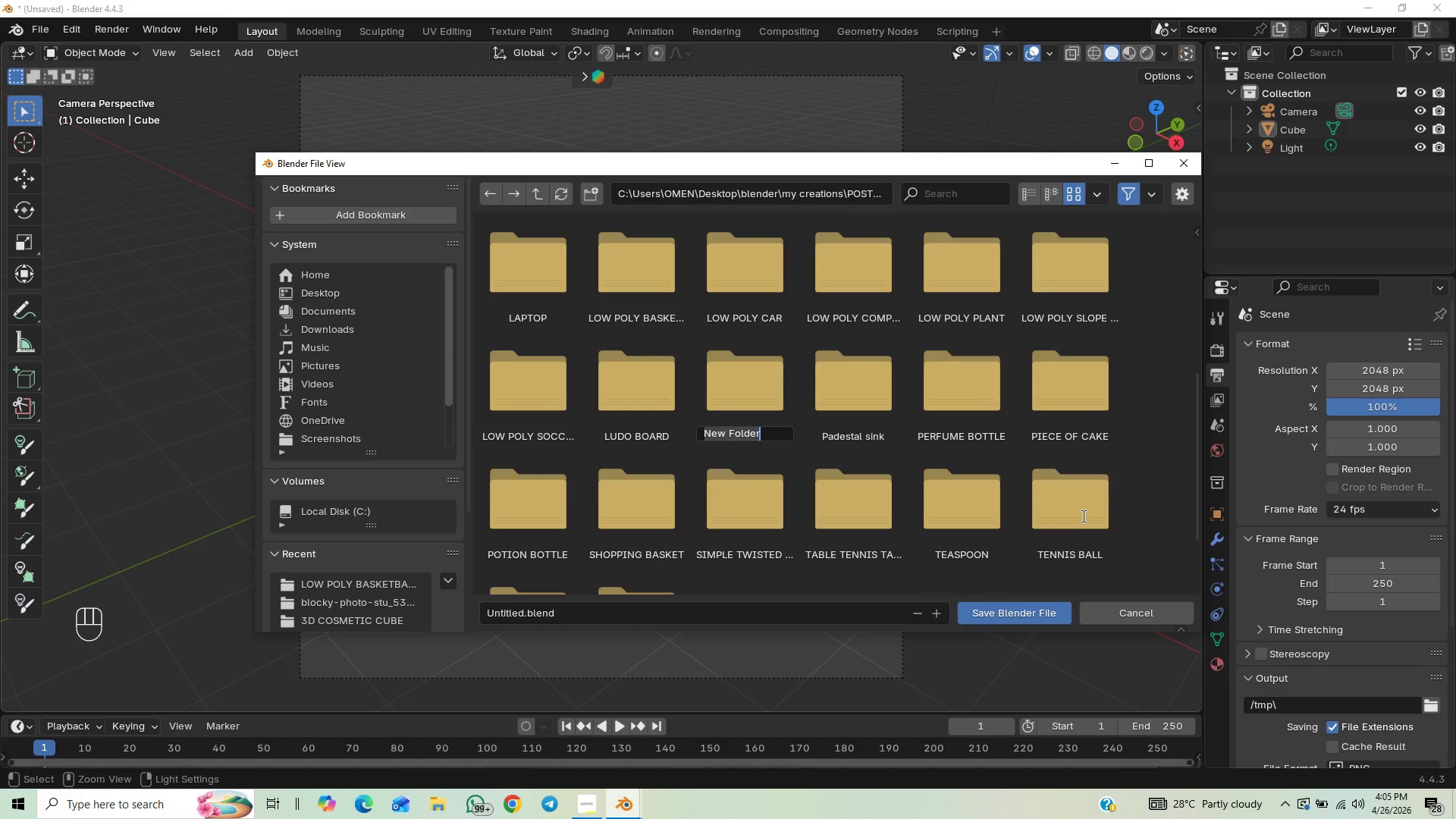 
type(DUSY )
 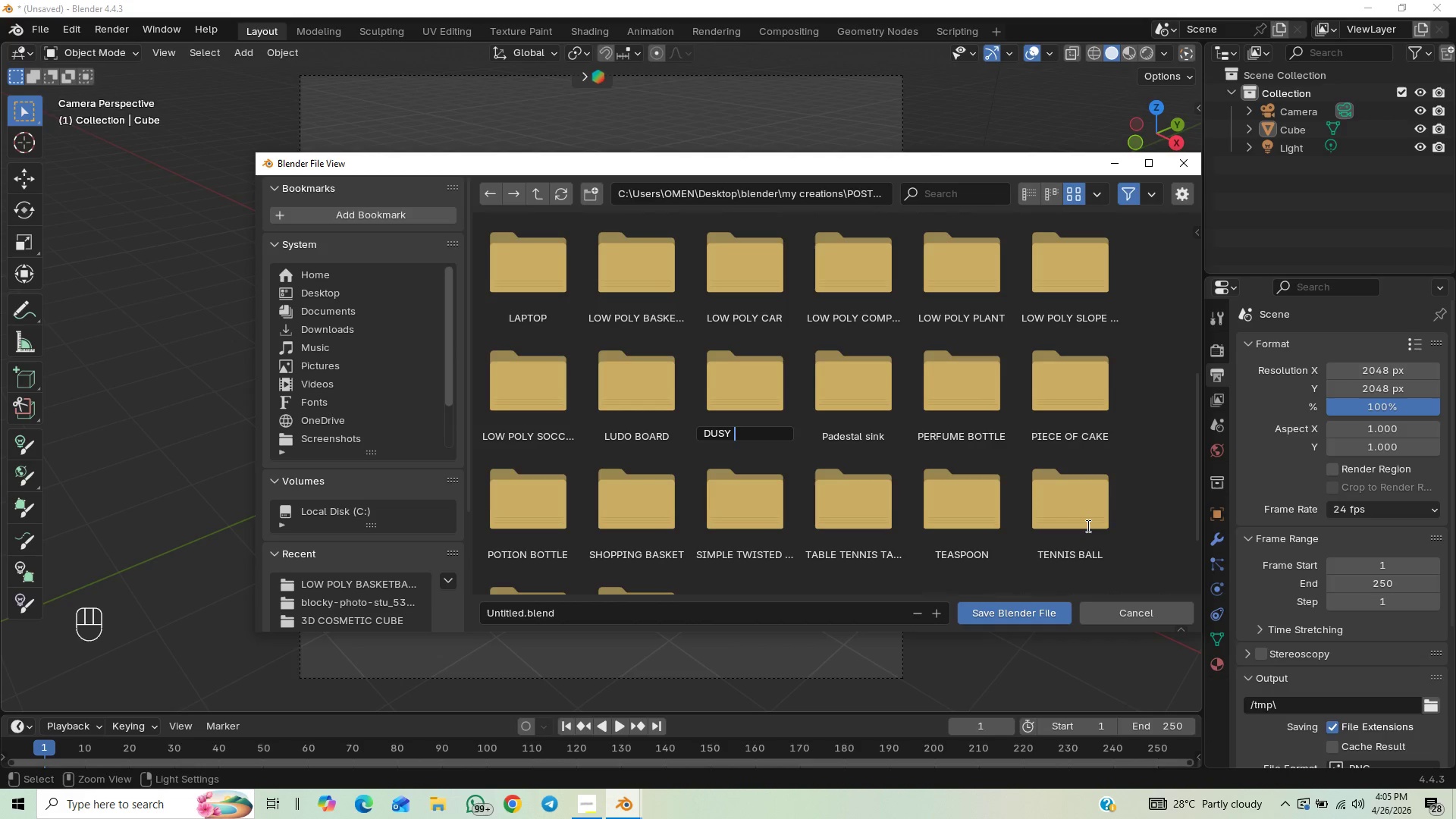 
left_click_drag(start_coordinate=[1104, 541], to_coordinate=[1432, 582])
 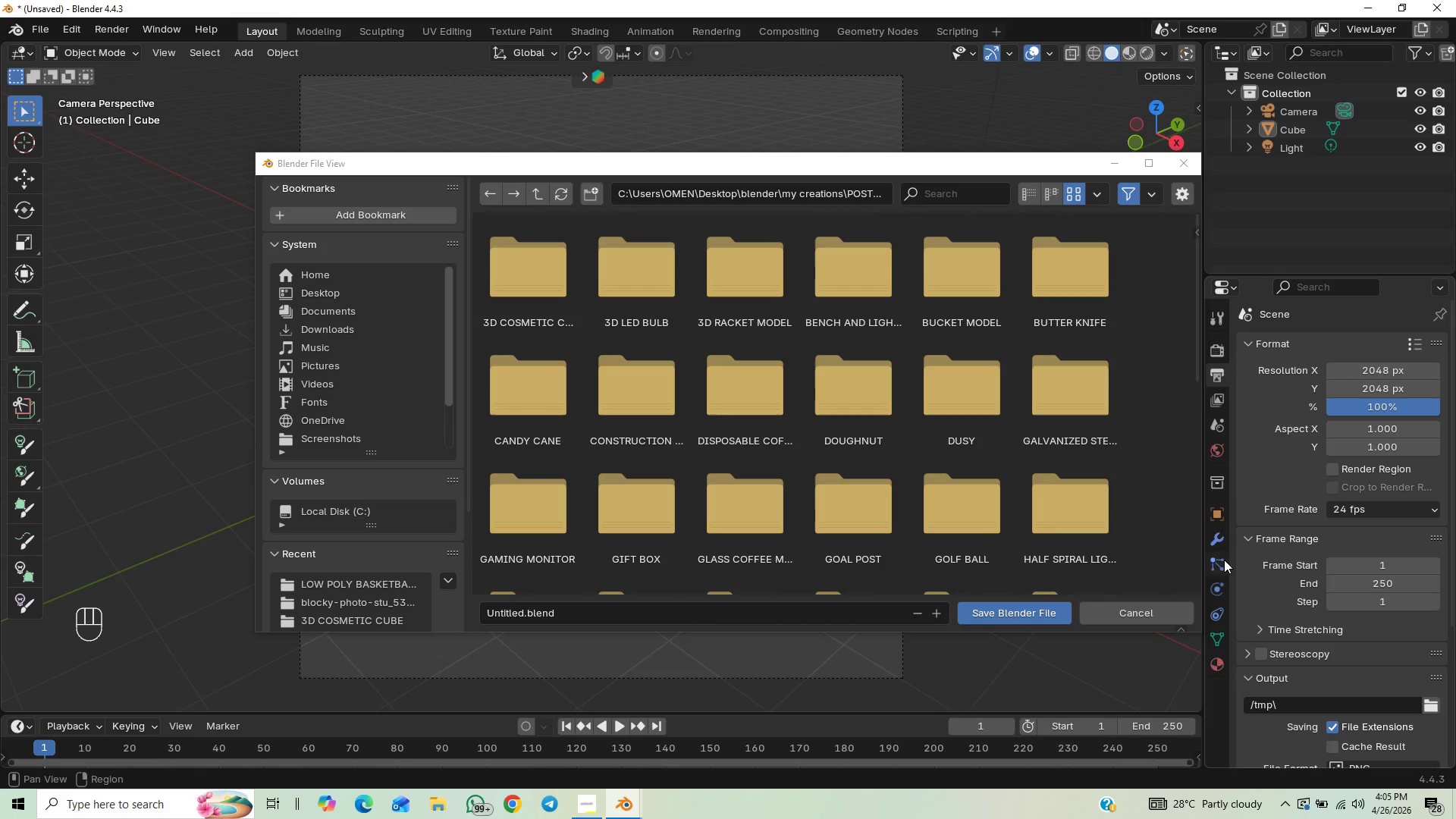 
key(Backspace)
 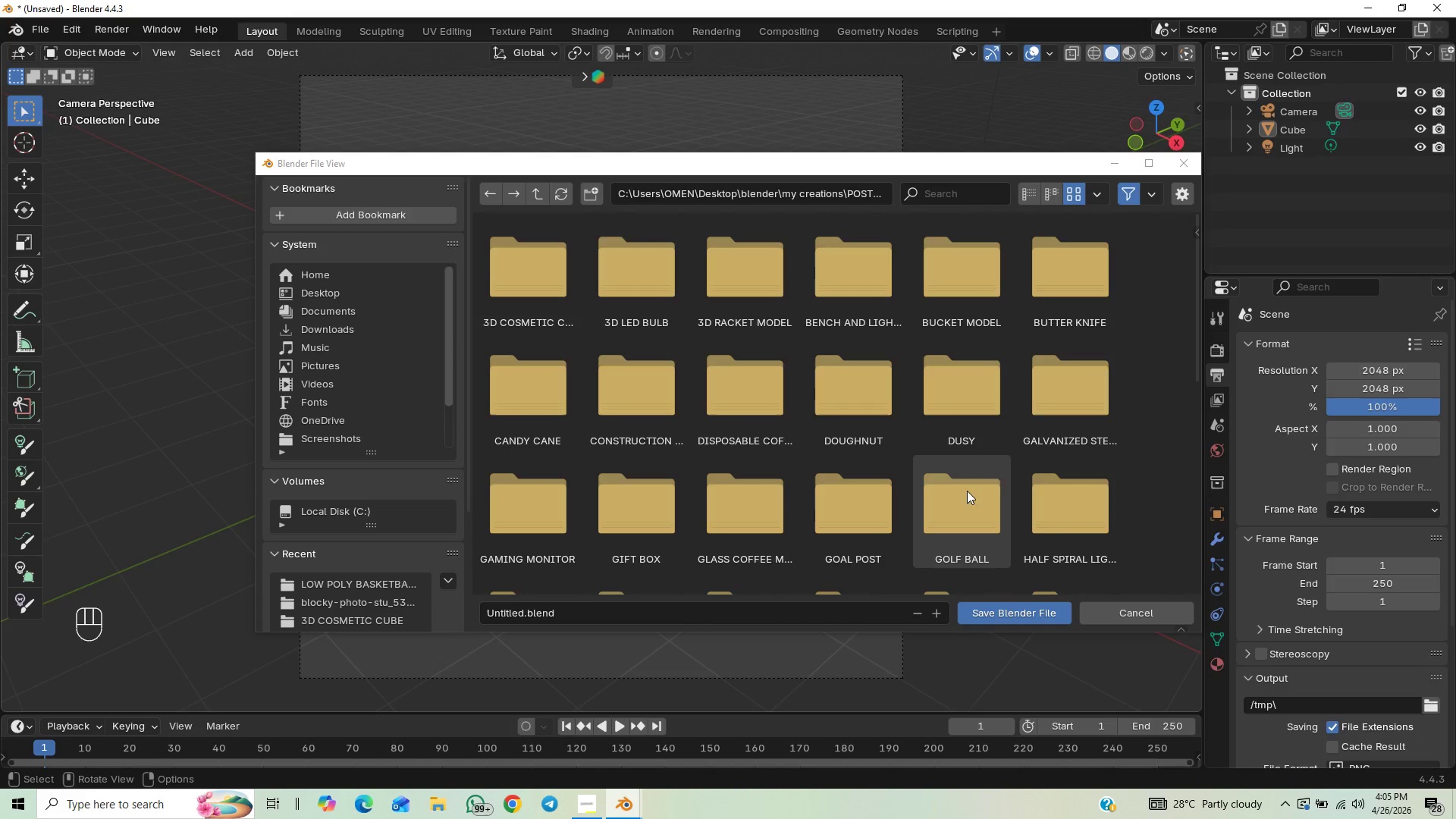 
scroll: coordinate [996, 494], scroll_direction: up, amount: 5.0
 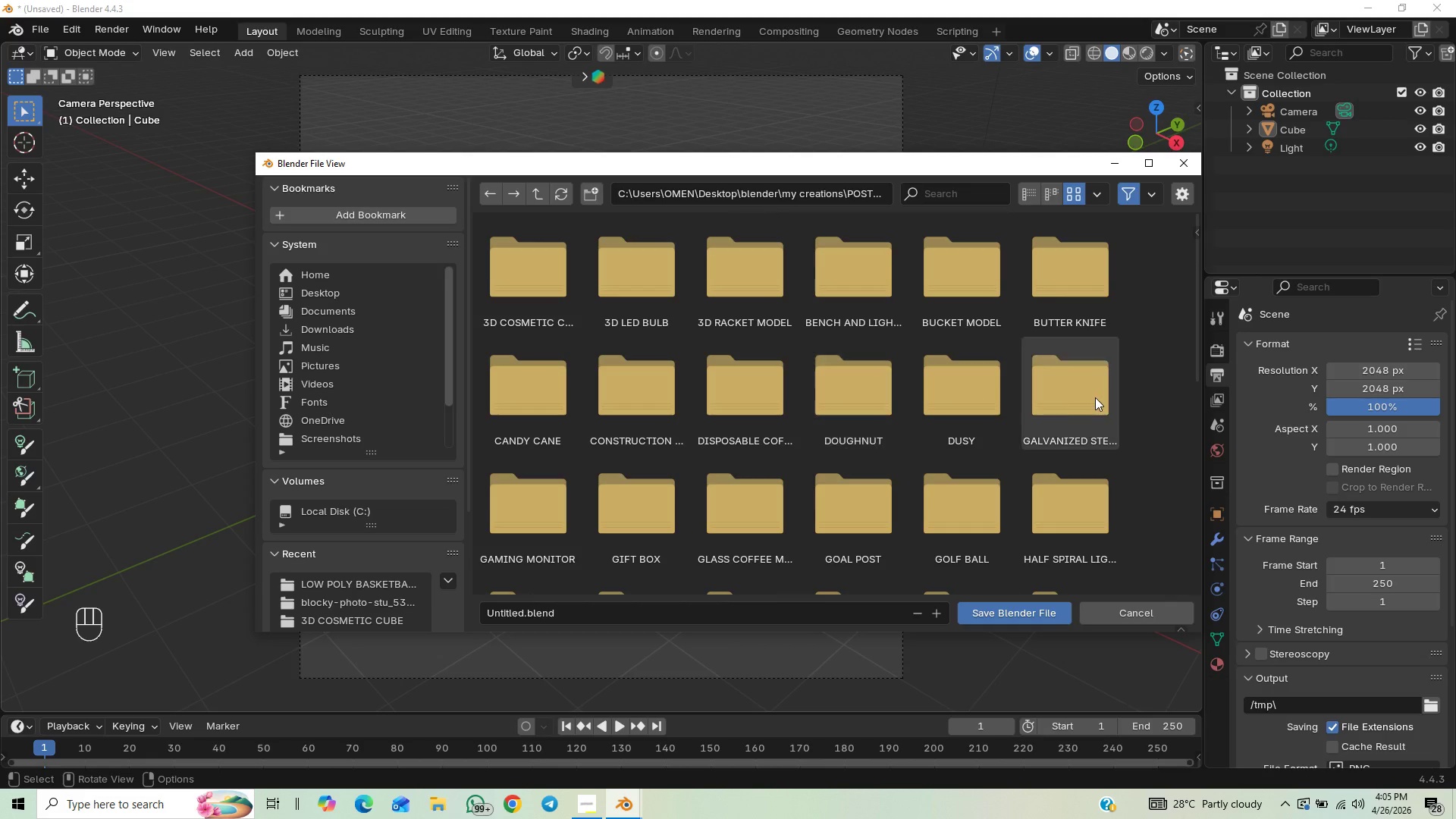 
right_click([960, 406])
 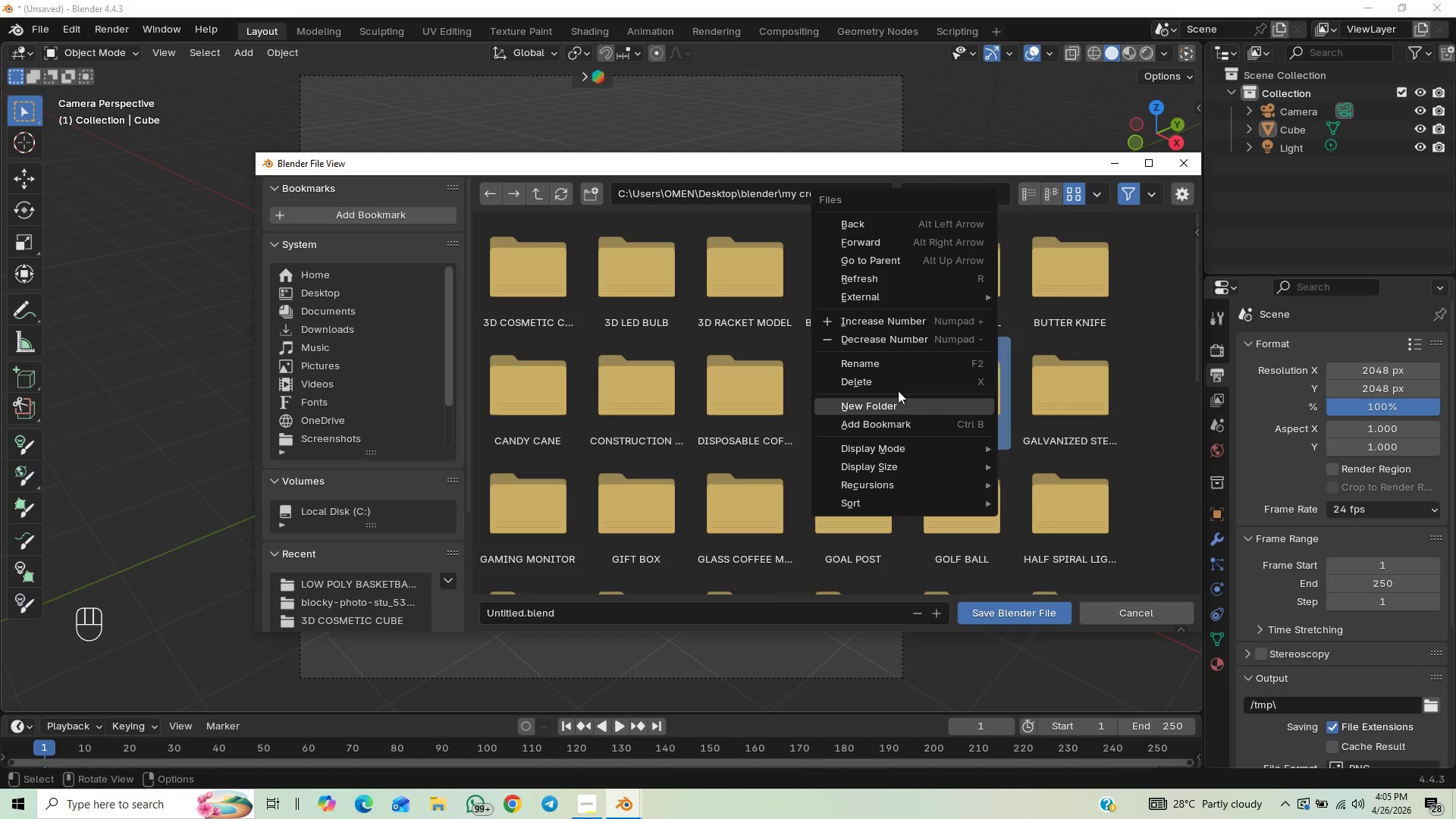 
left_click([894, 369])
 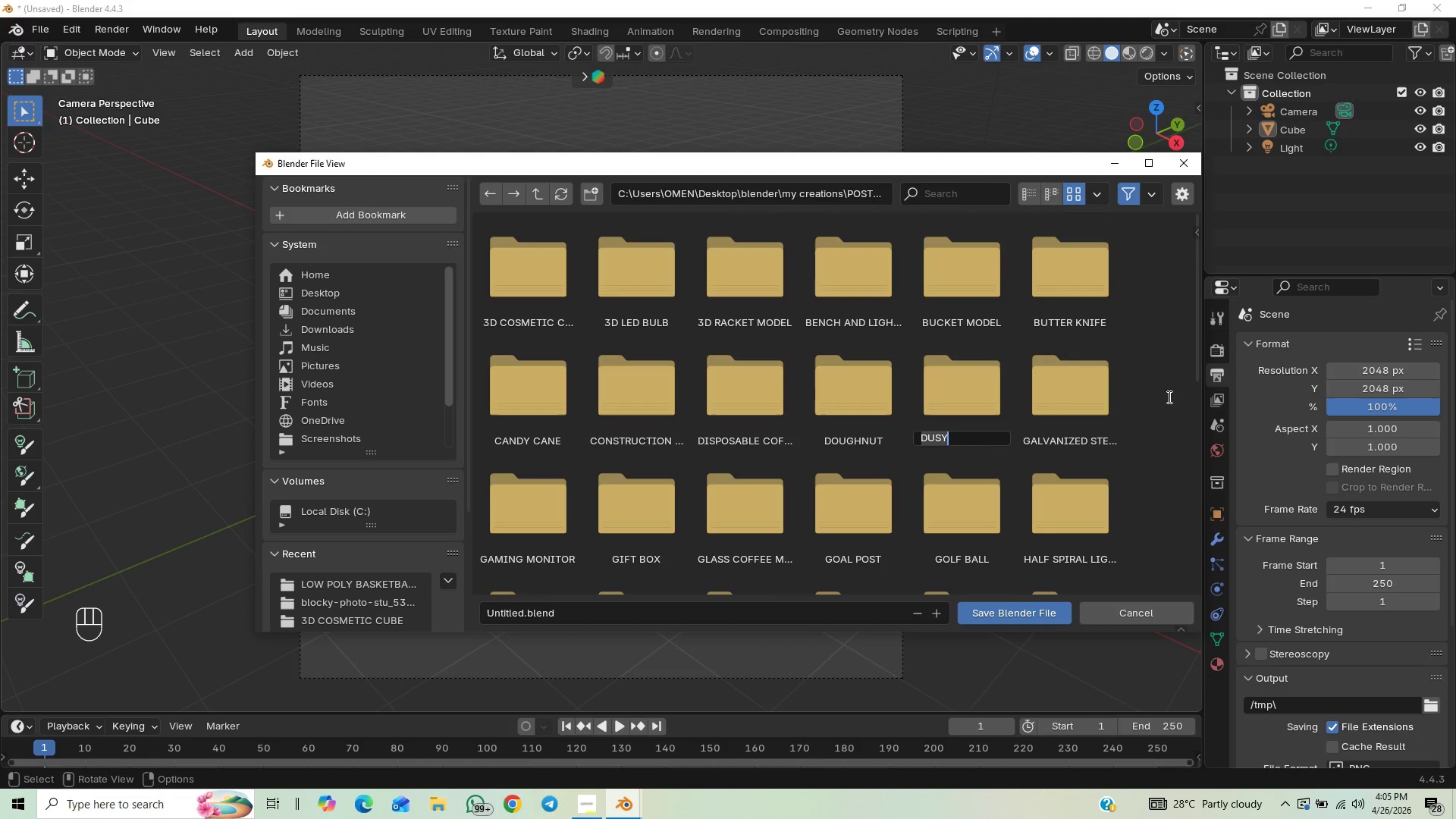 
key(Backspace)
type(T BIN)
 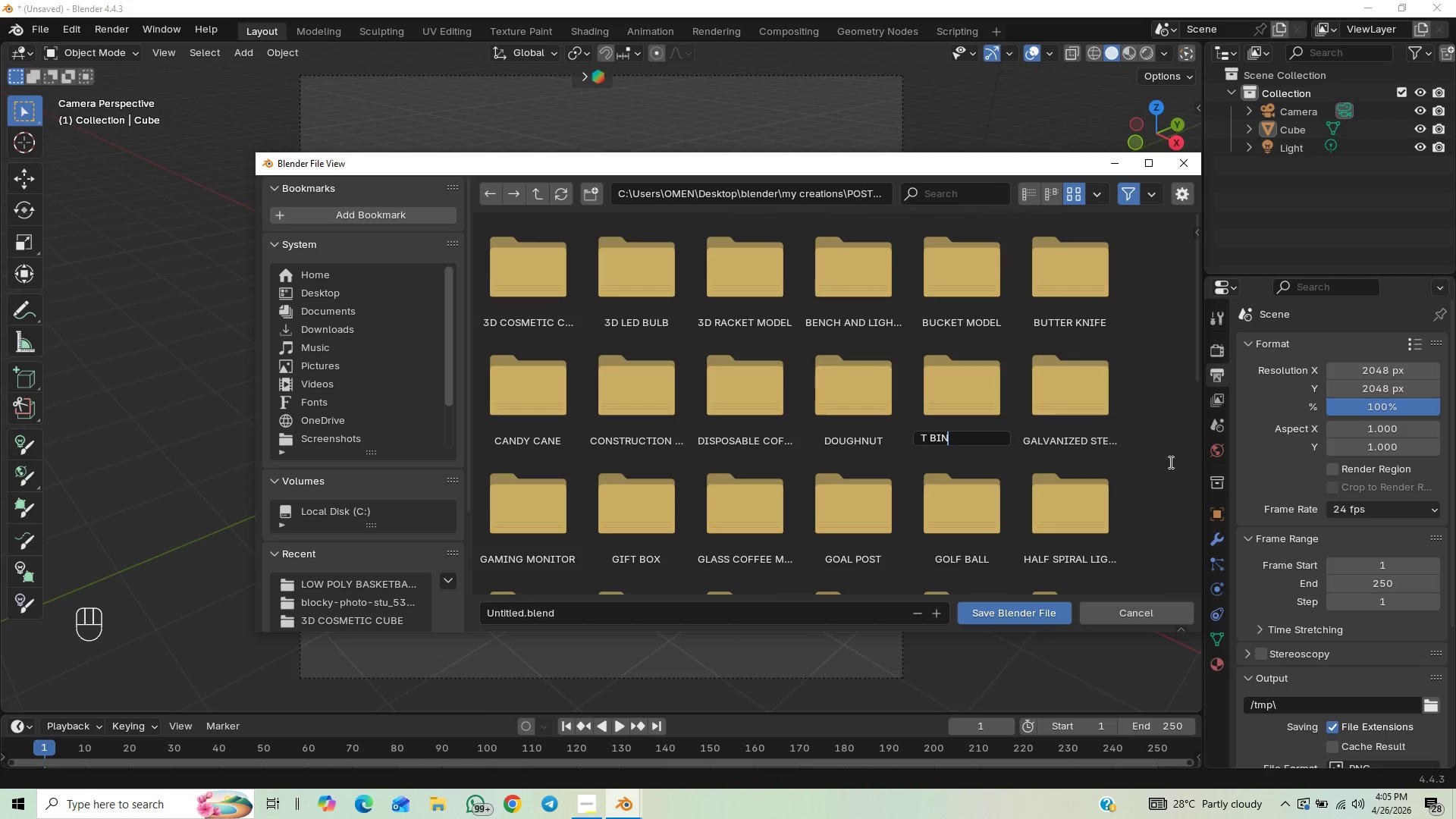 
hold_key(key=Backspace, duration=0.8)
 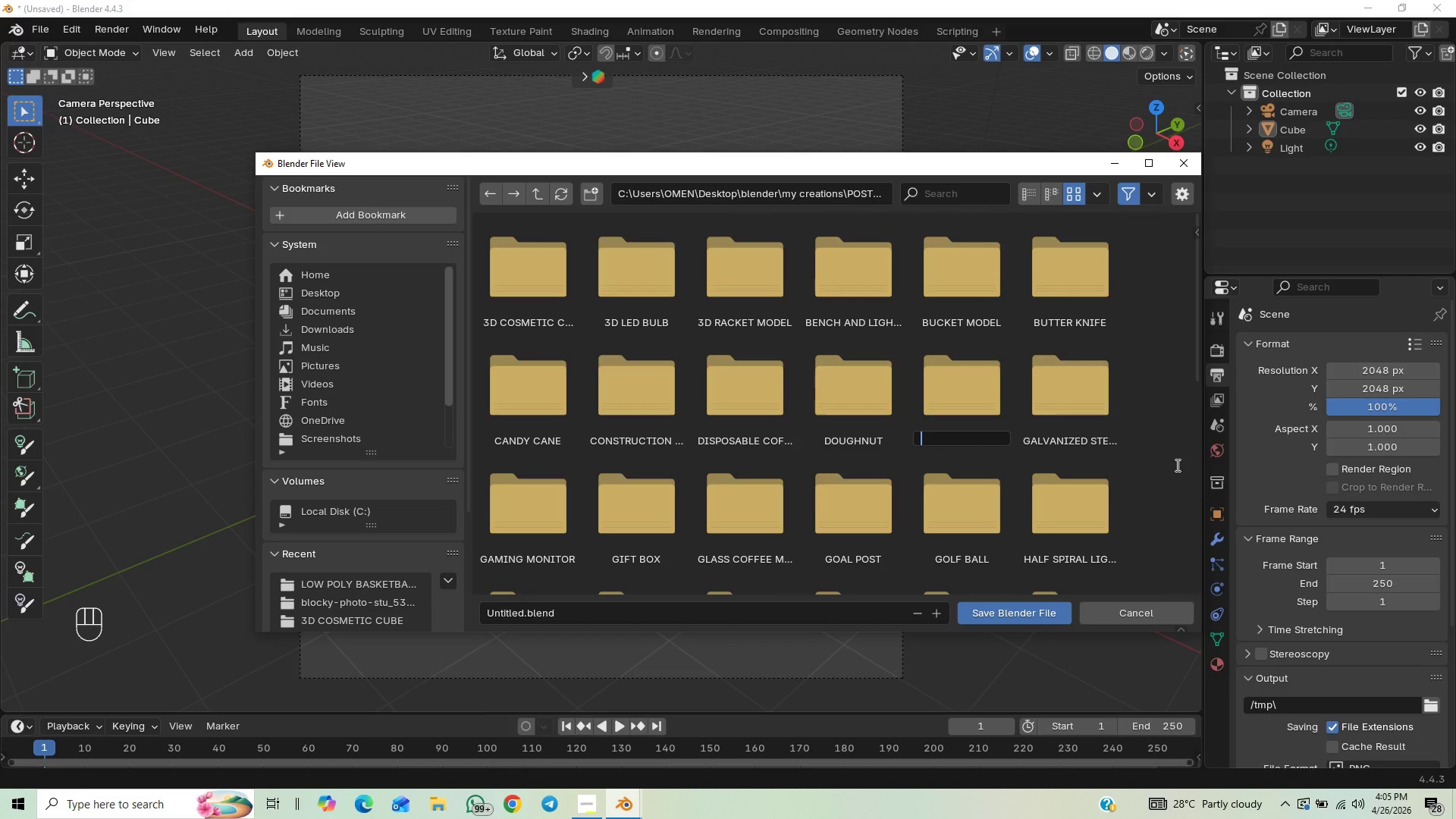 
type(DU)
 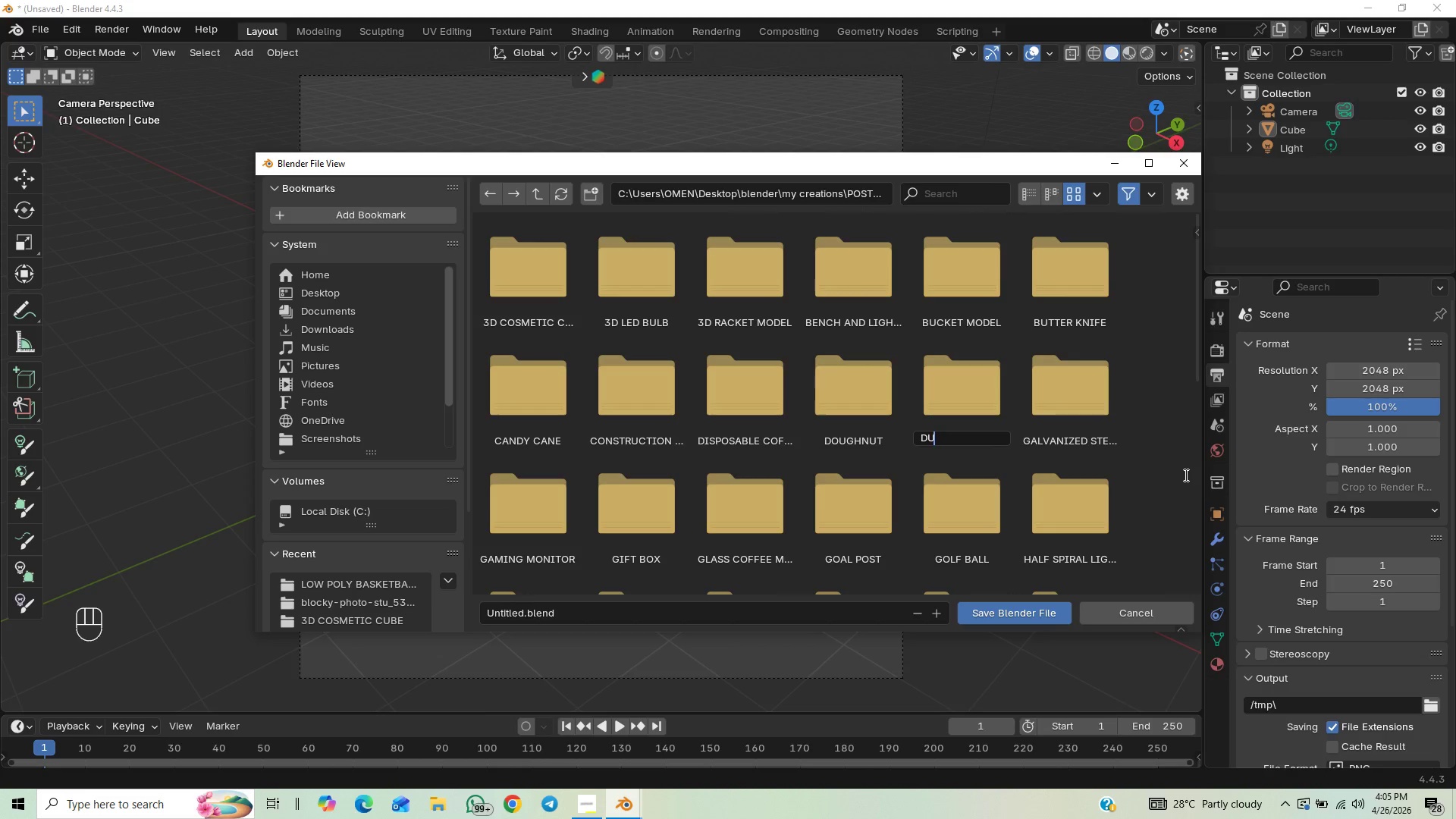 
type(ST BIN)
 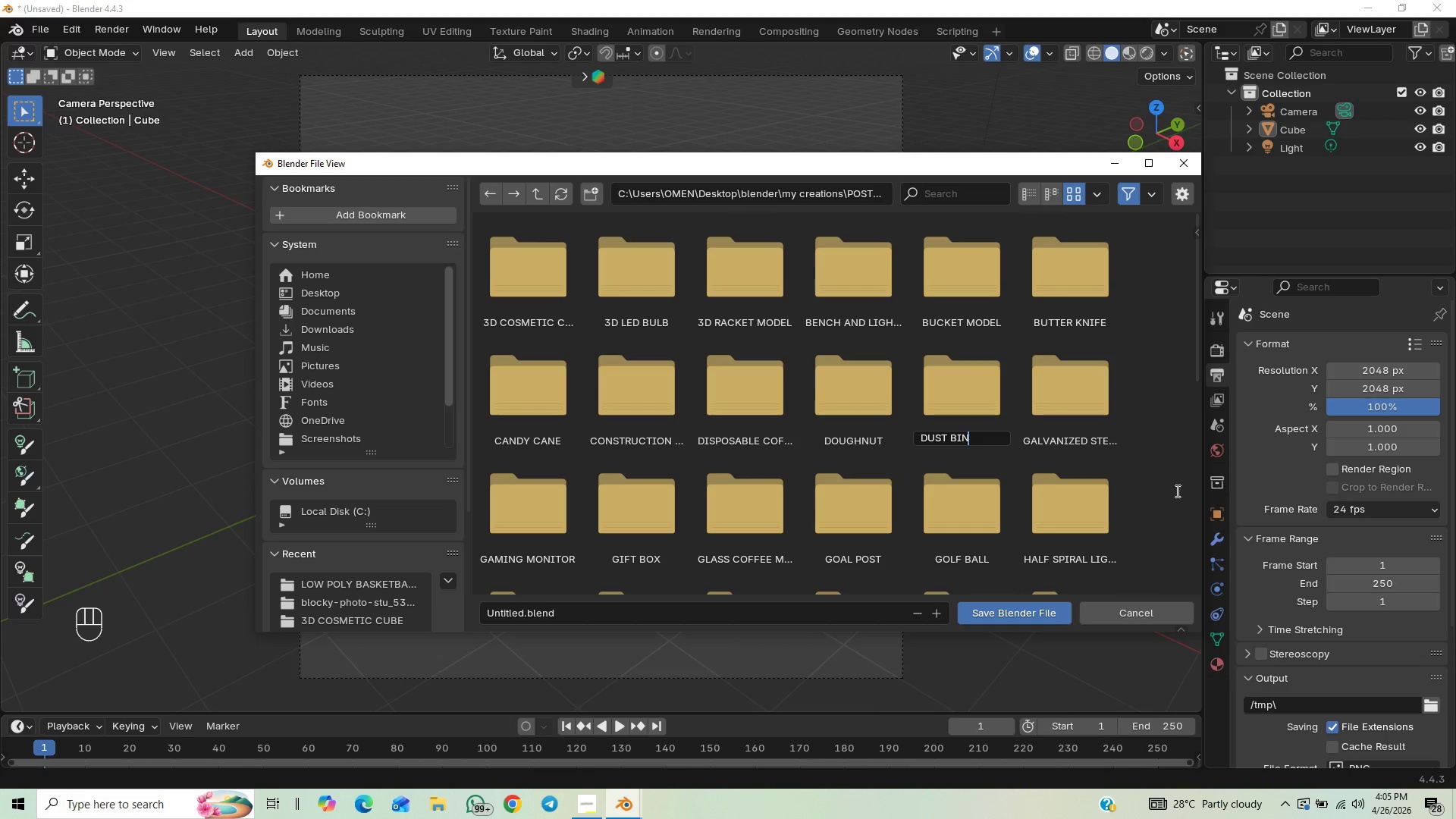 
key(Enter)
 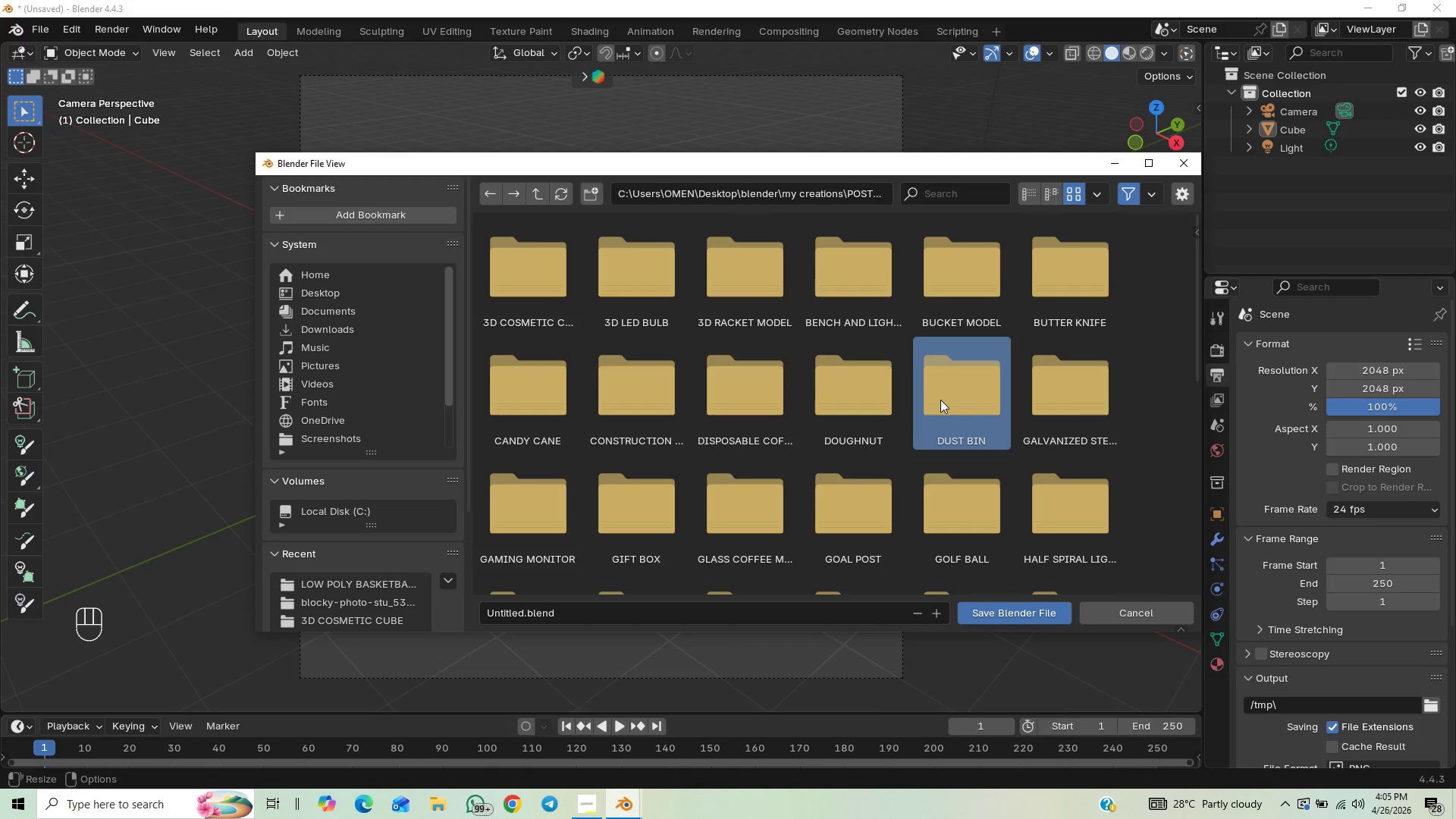 
left_click([959, 400])
 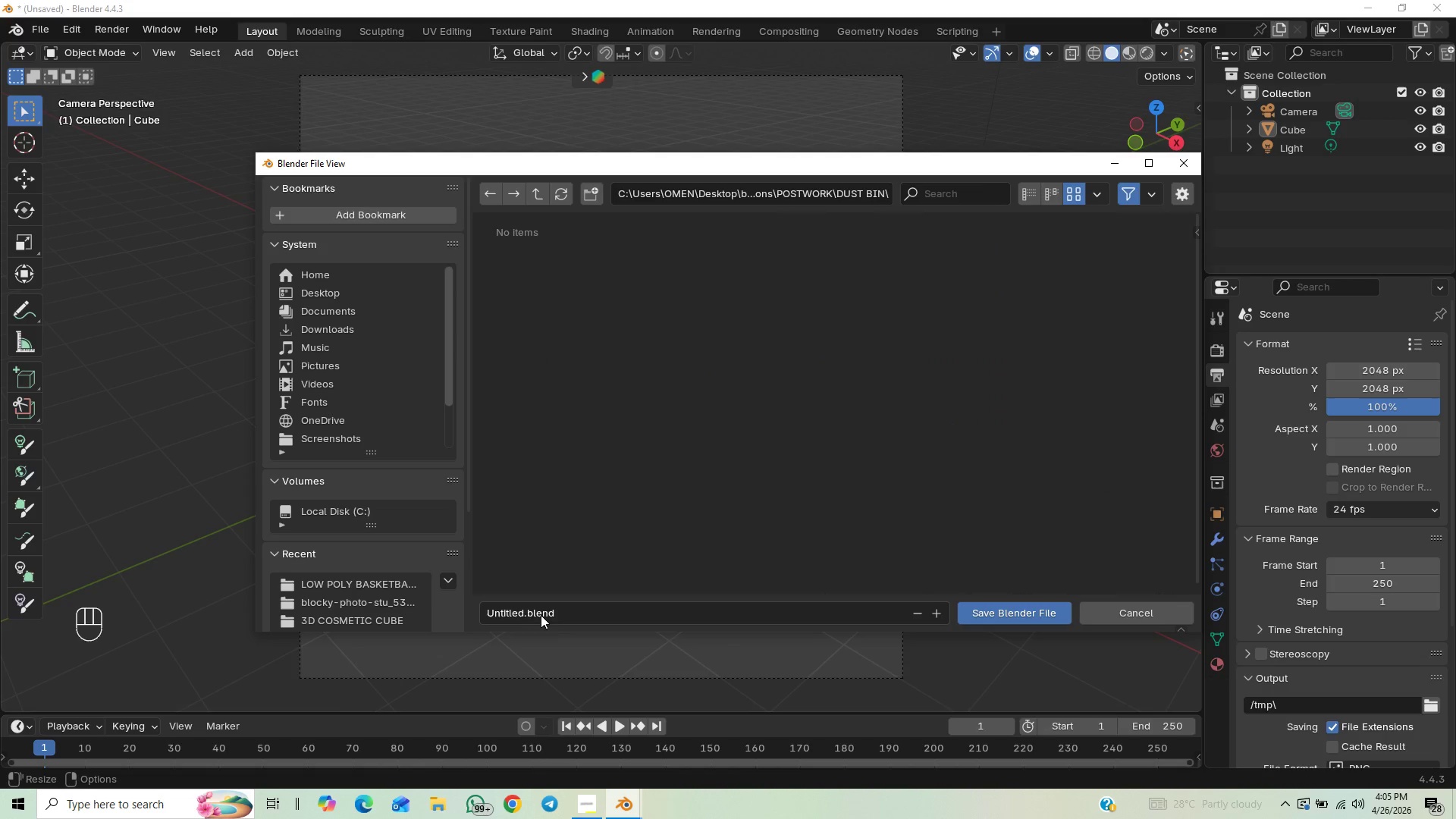 
left_click([539, 611])
 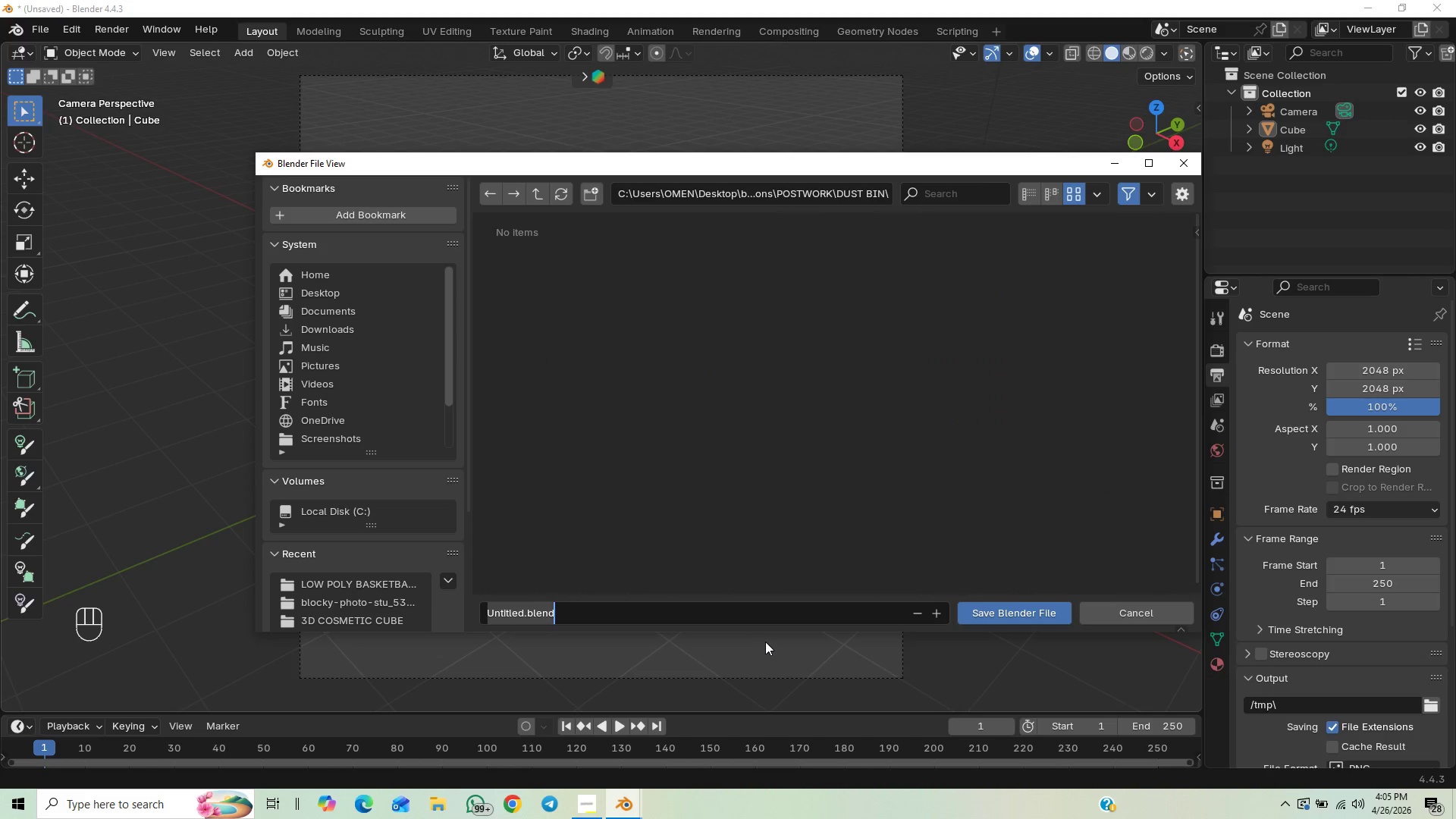 
type(DUST BIN)
 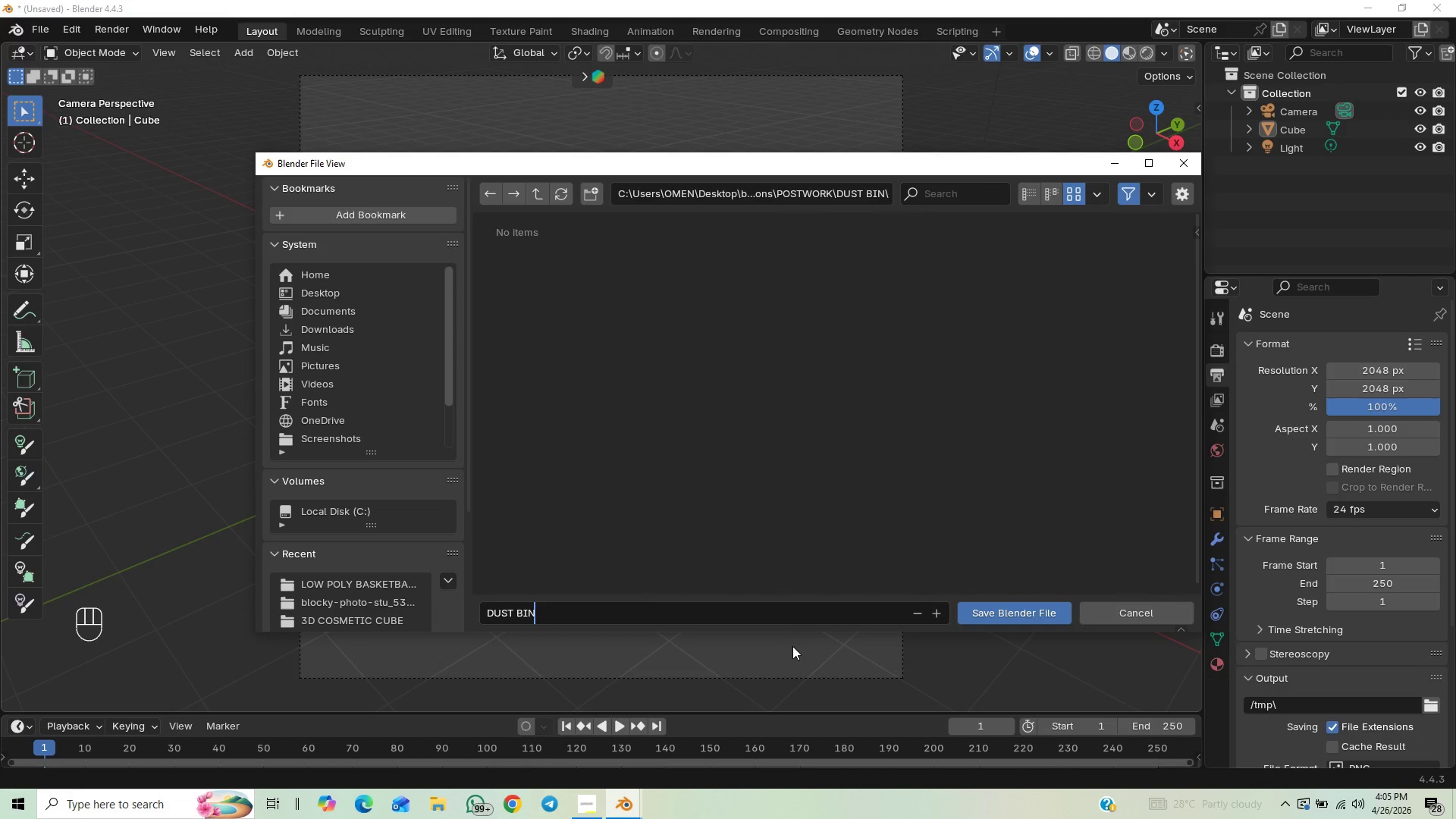 
type( MODEL)
 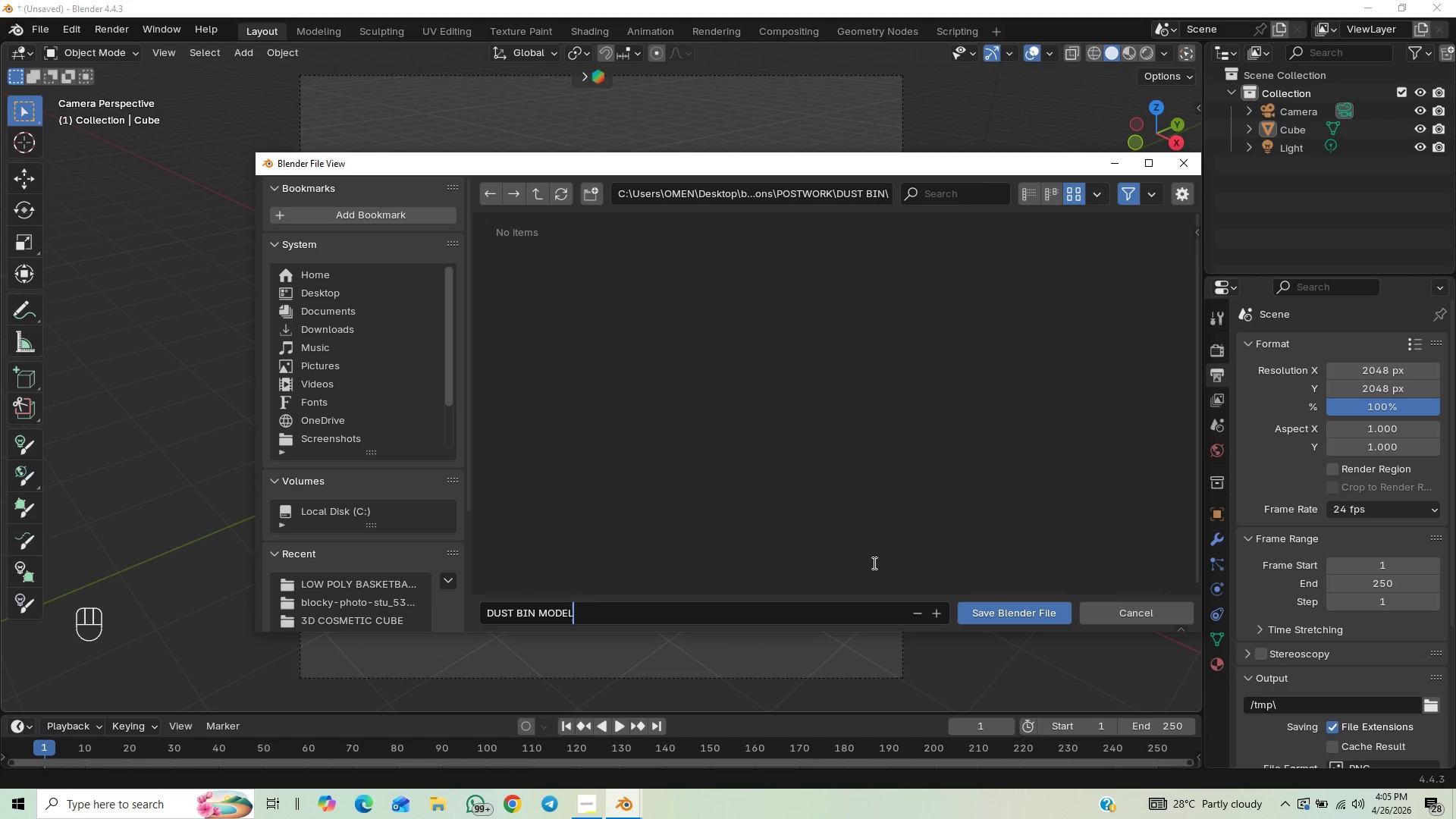 
left_click_drag(start_coordinate=[883, 524], to_coordinate=[887, 528])
 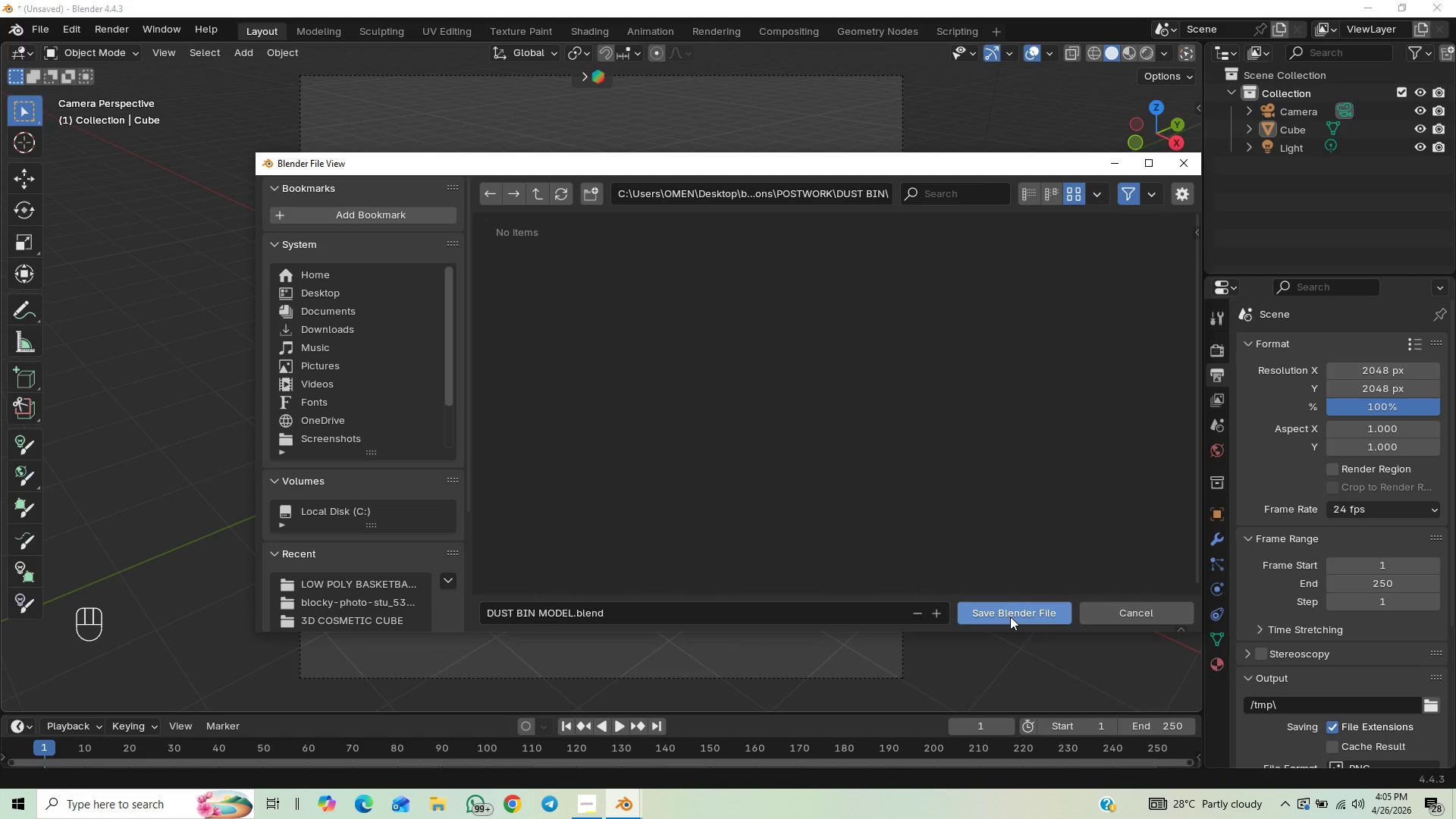 
left_click([1010, 613])
 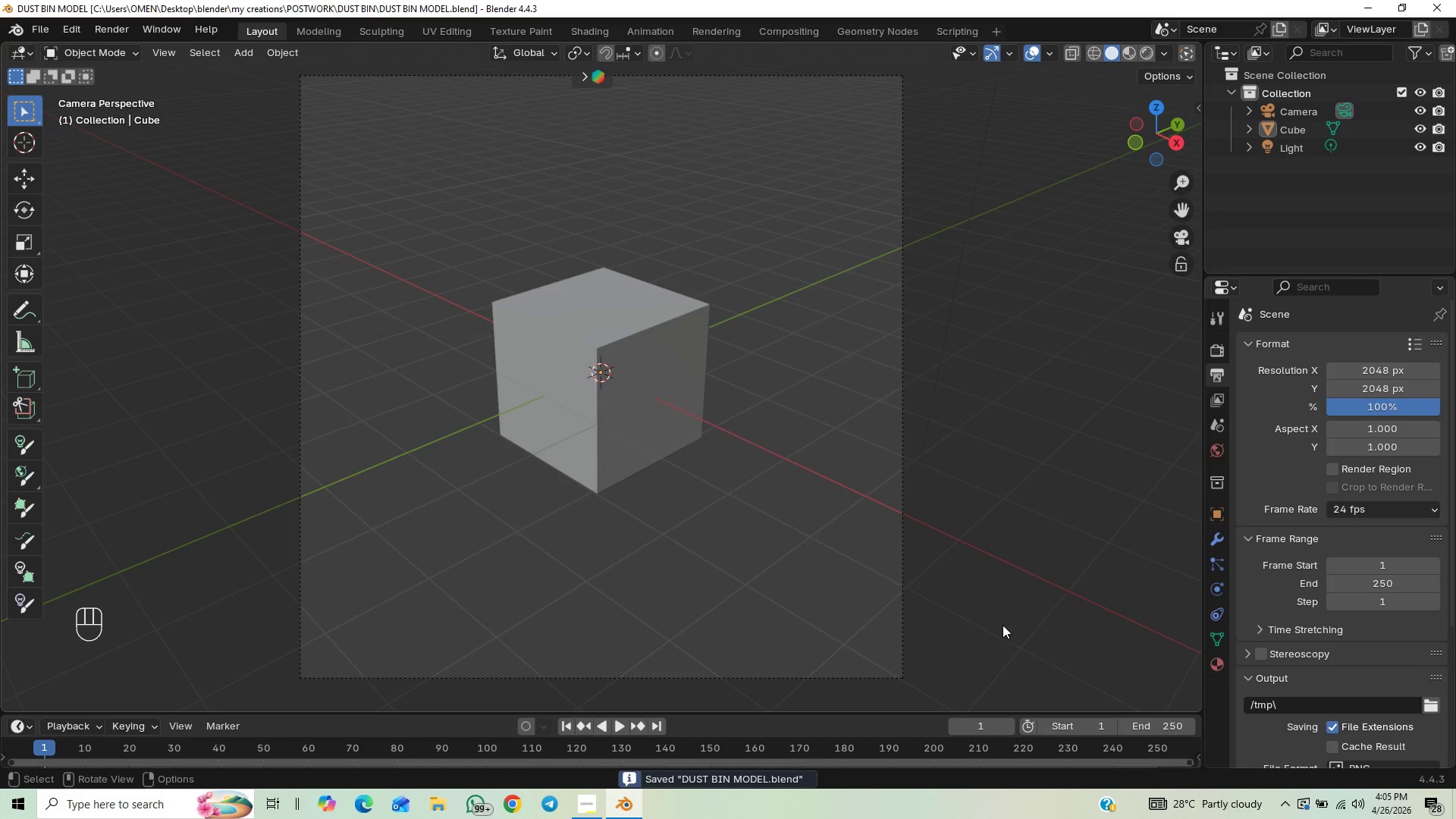 
key(Control+S)
 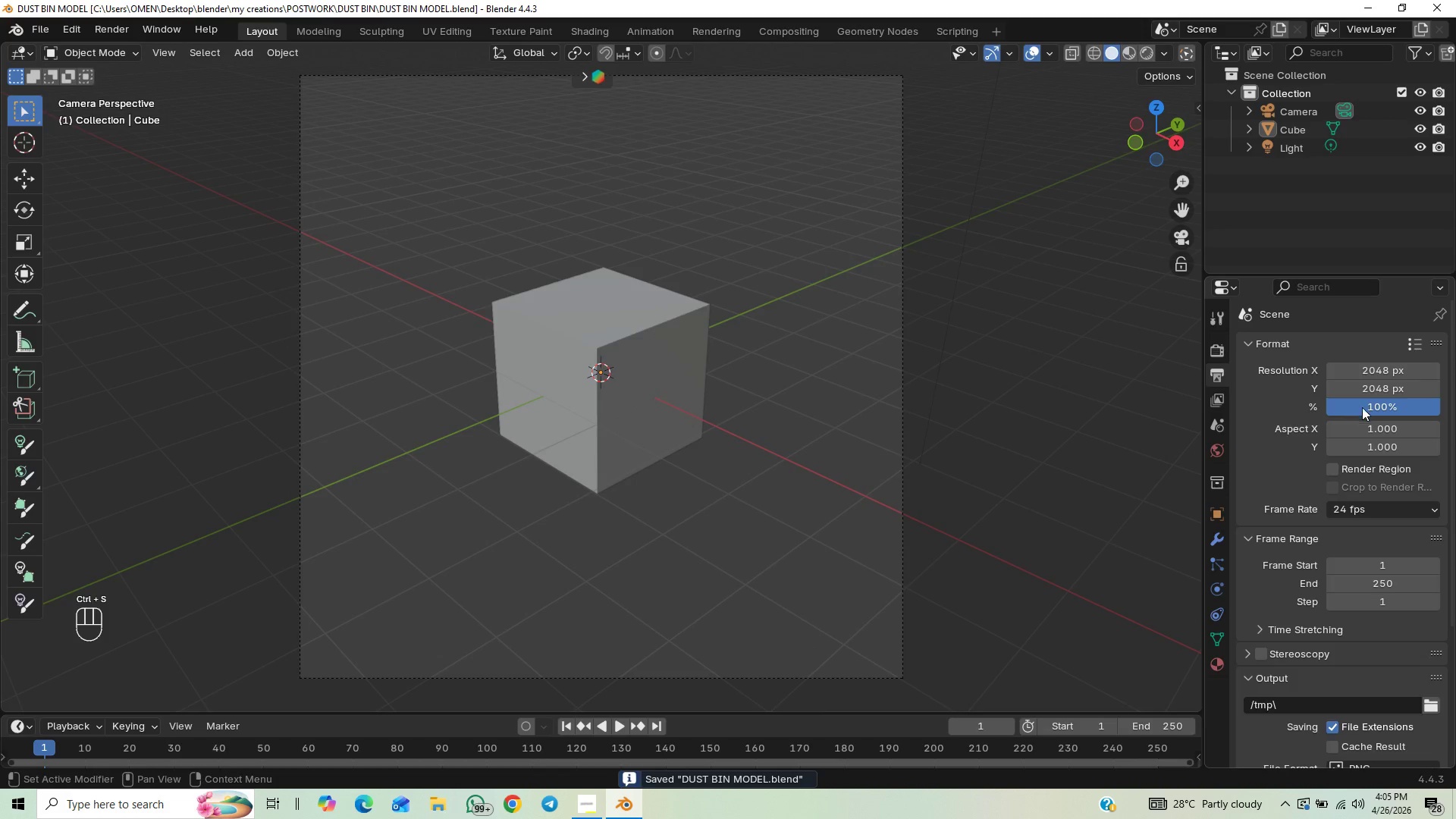 
left_click_drag(start_coordinate=[1370, 408], to_coordinate=[206, 409])
 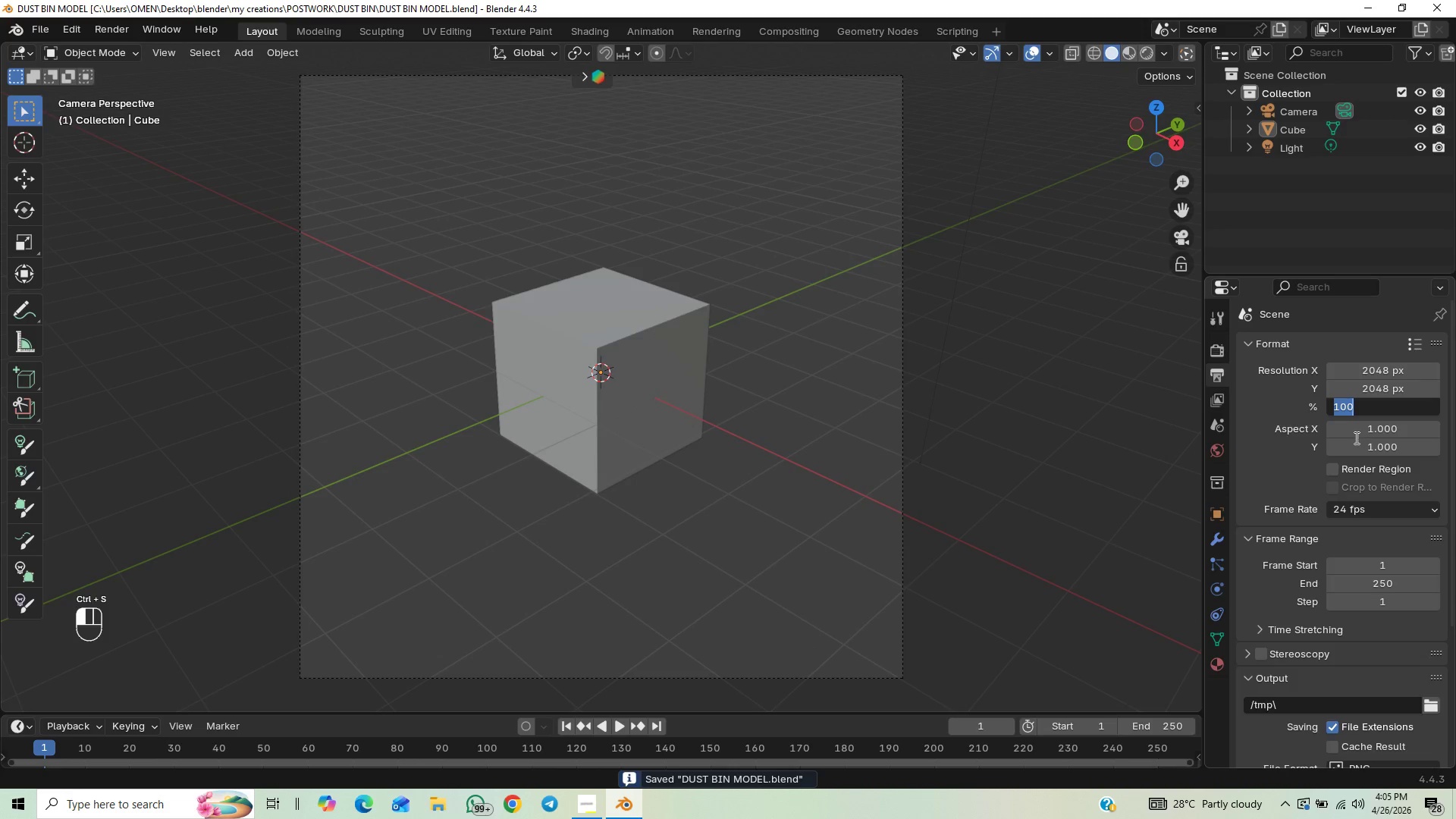 
type(200)
 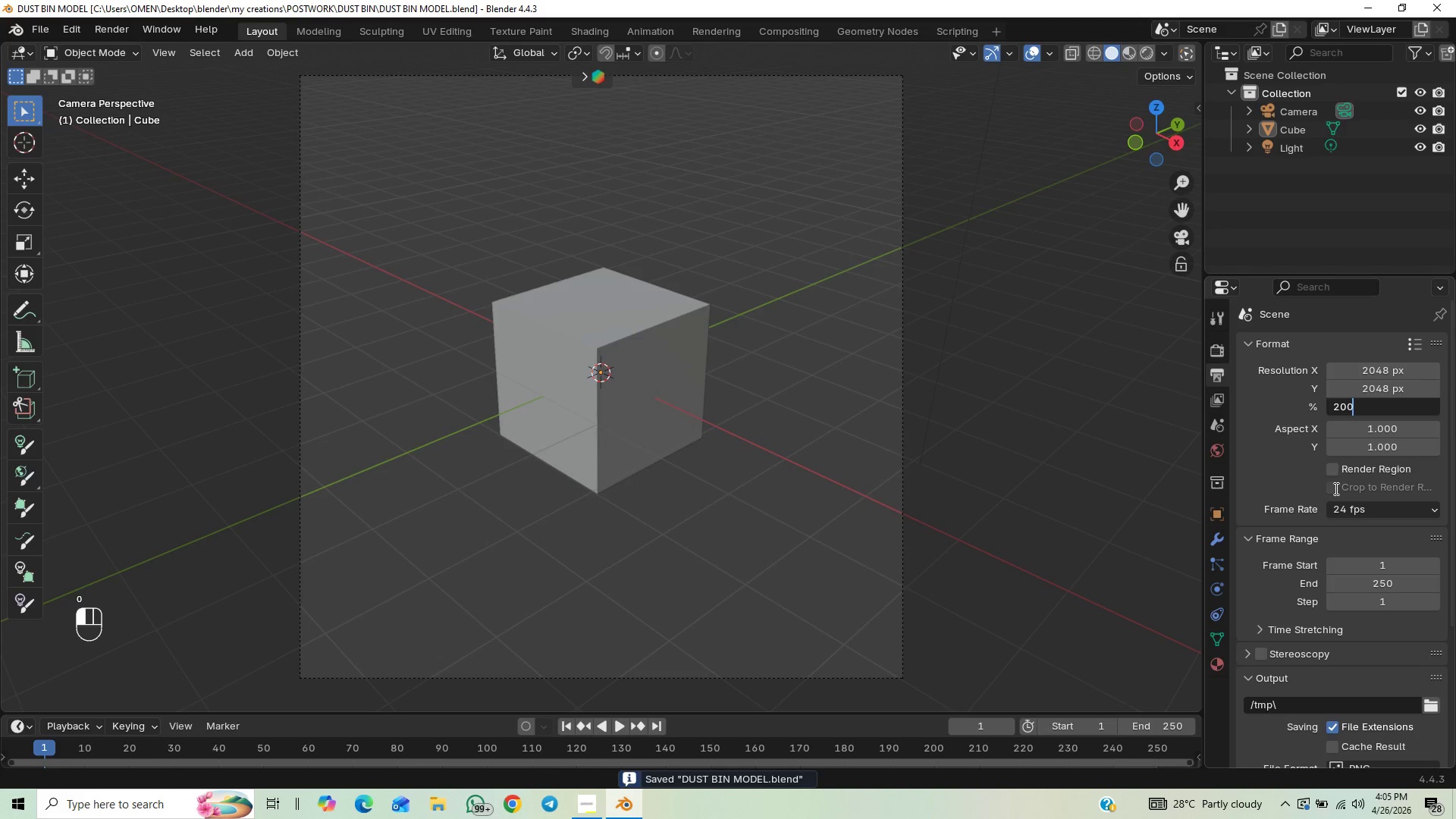 
key(Enter)
 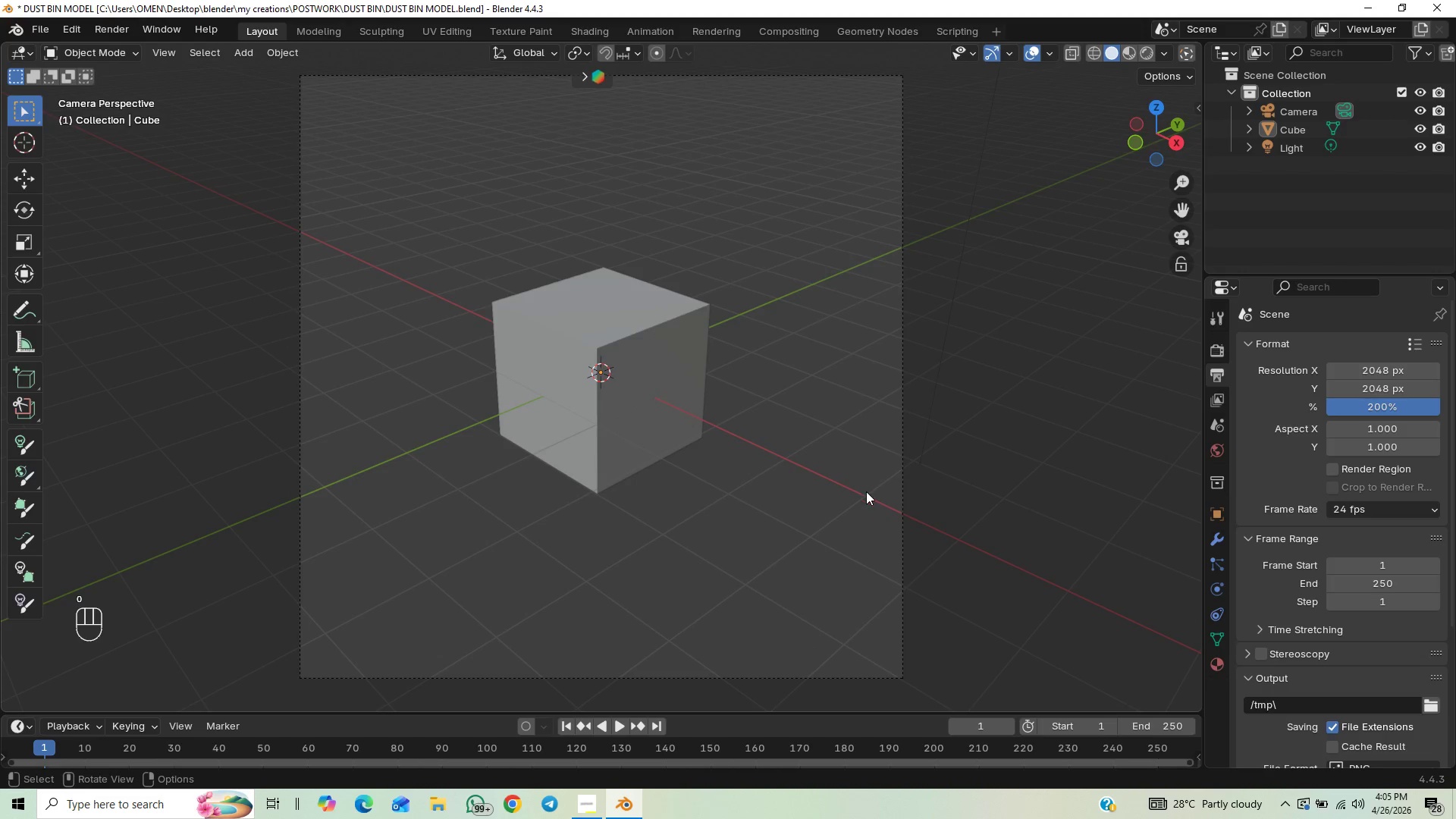 
key(Control+S)
 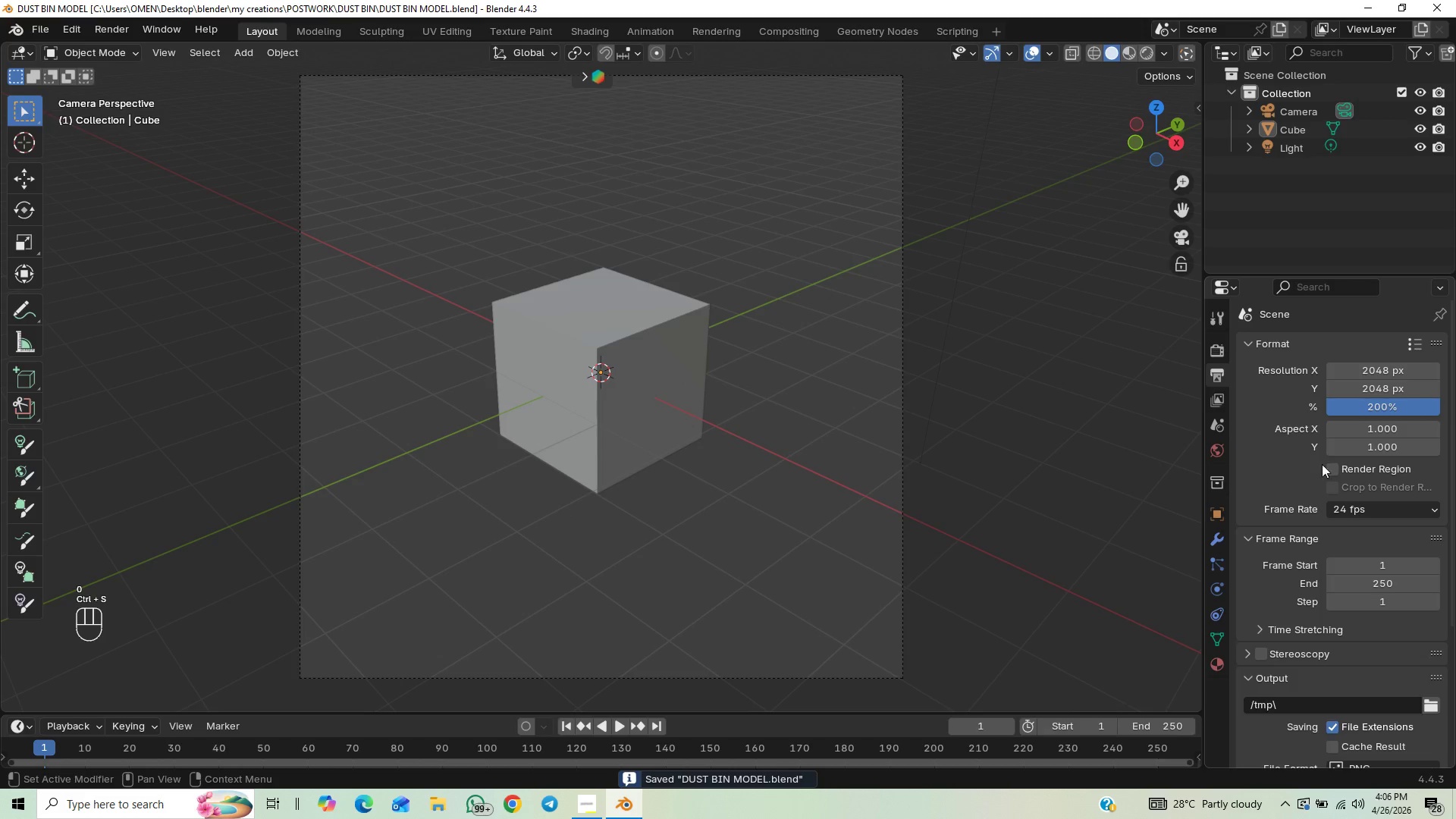 
left_click_drag(start_coordinate=[1328, 467], to_coordinate=[1332, 469])
 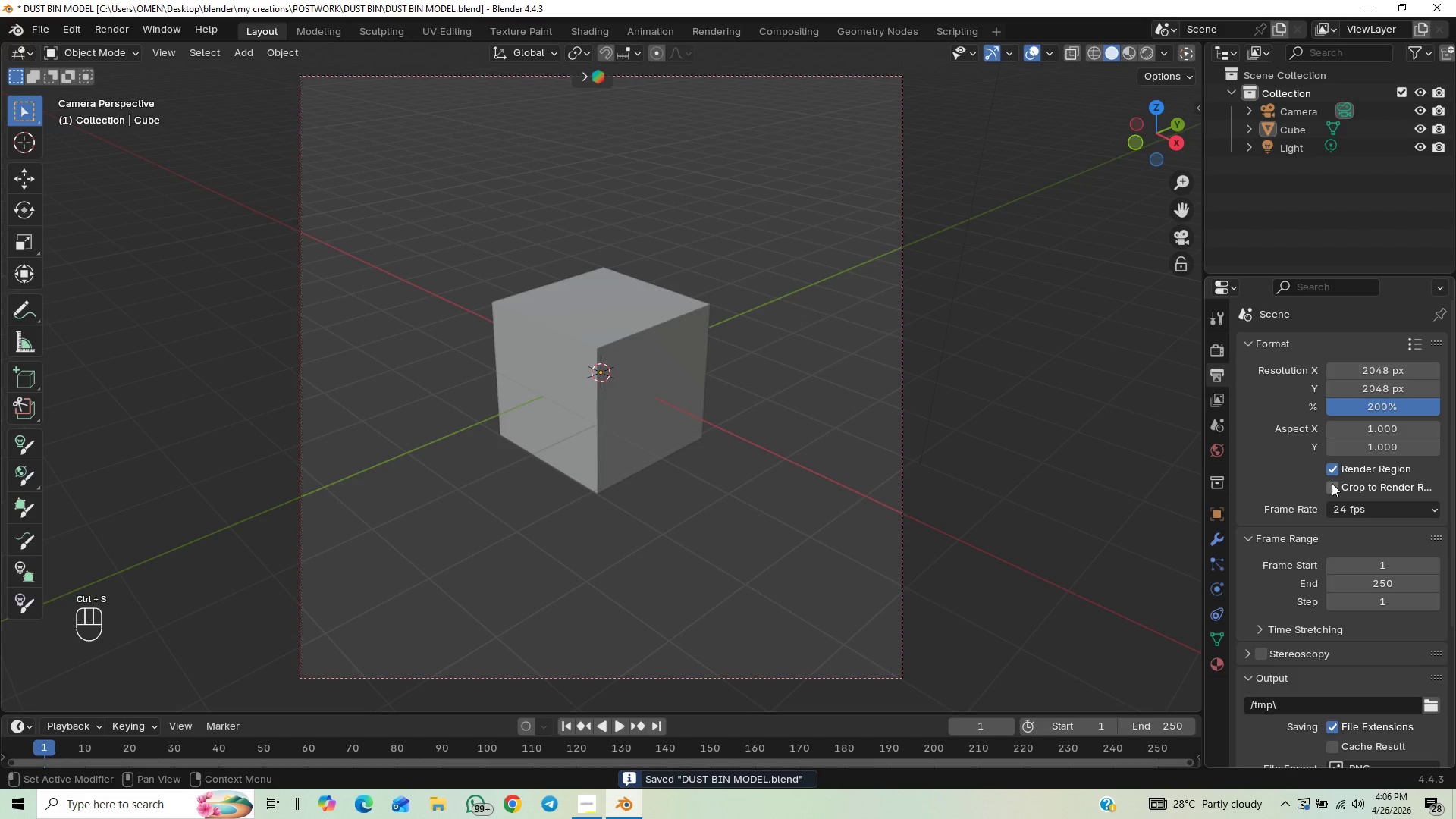 
left_click_drag(start_coordinate=[1332, 488], to_coordinate=[1332, 492])
 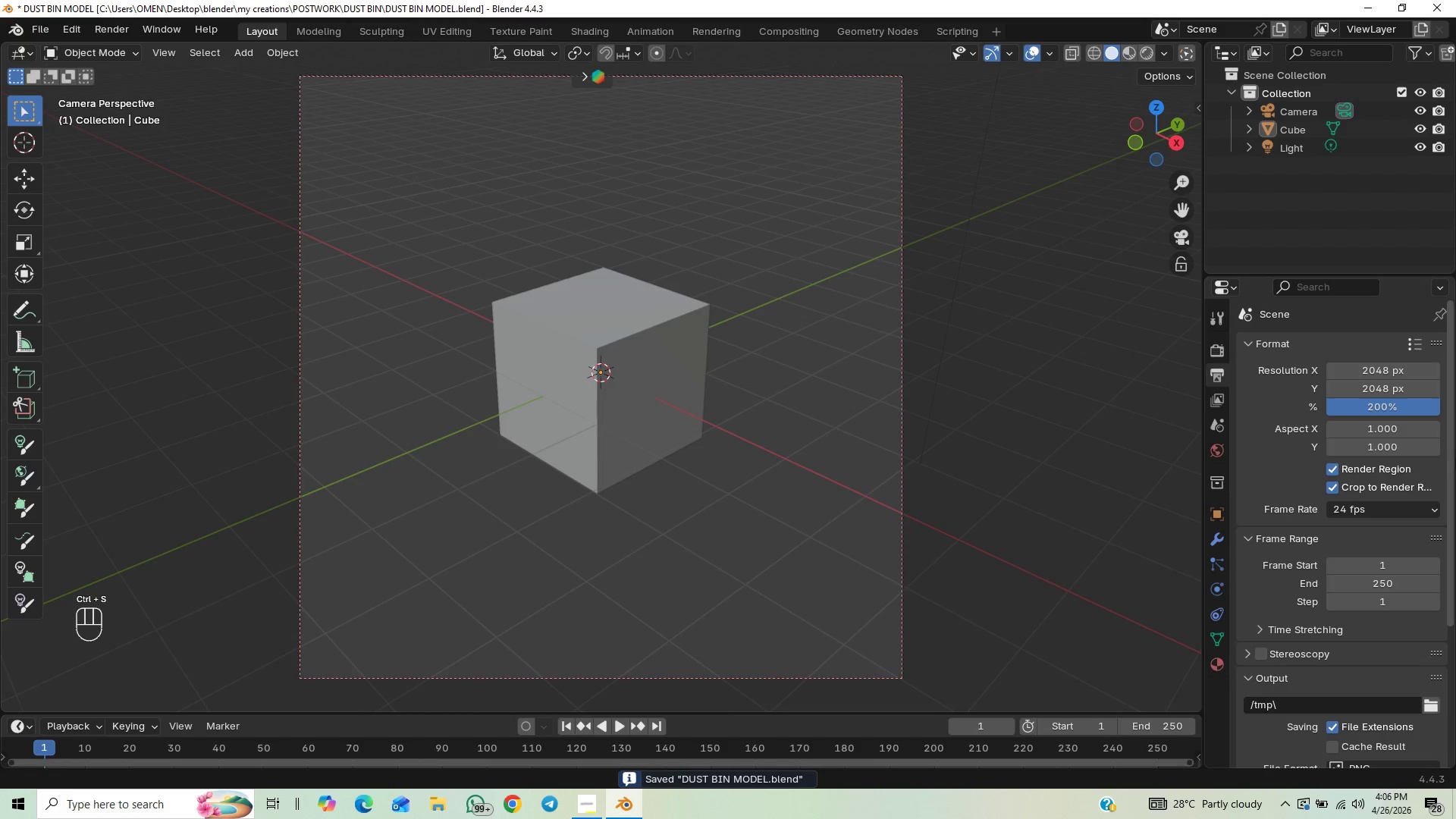 
left_click_drag(start_coordinate=[1451, 470], to_coordinate=[1428, 678])
 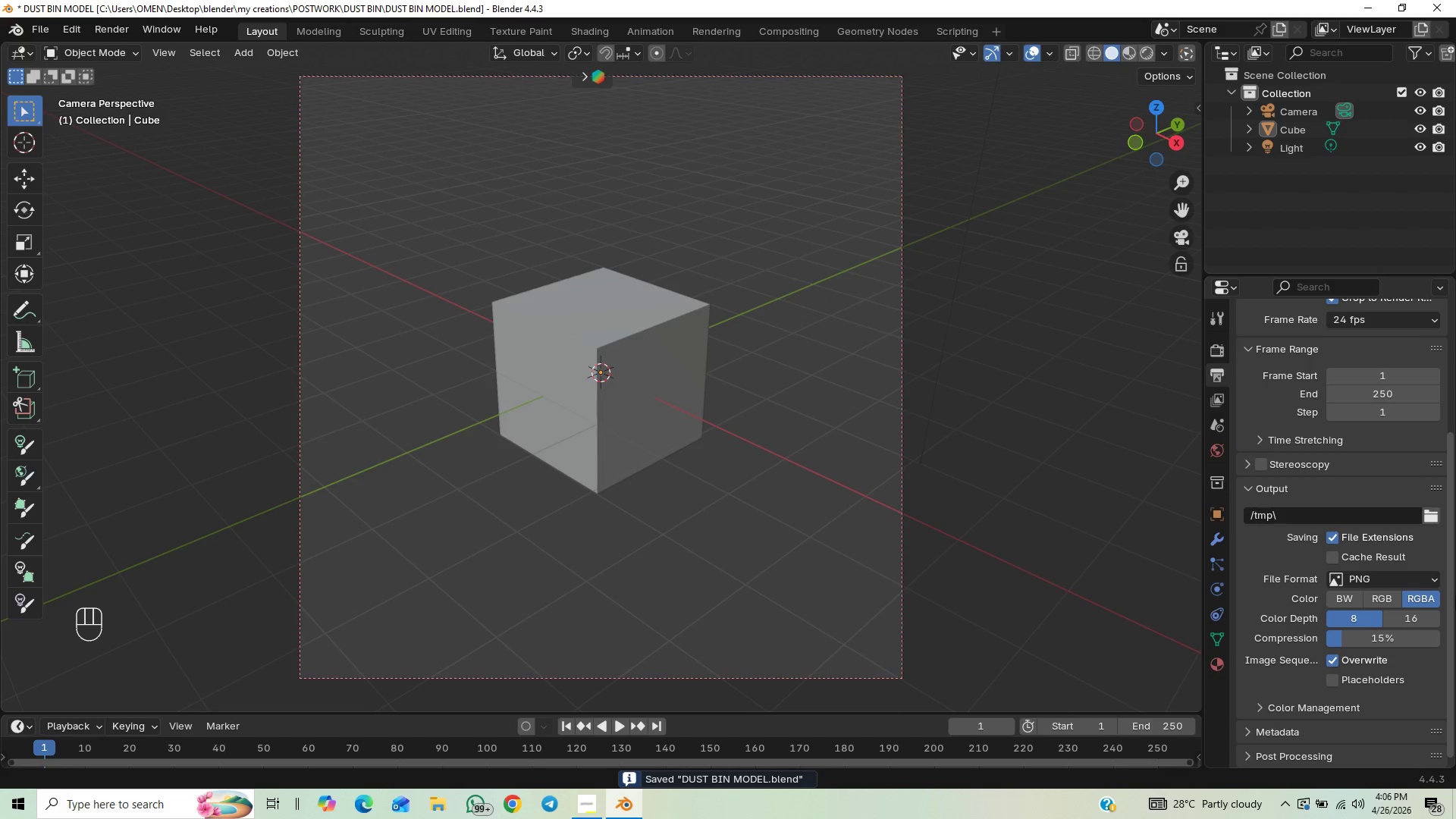 
left_click_drag(start_coordinate=[1454, 565], to_coordinate=[1455, 331])
 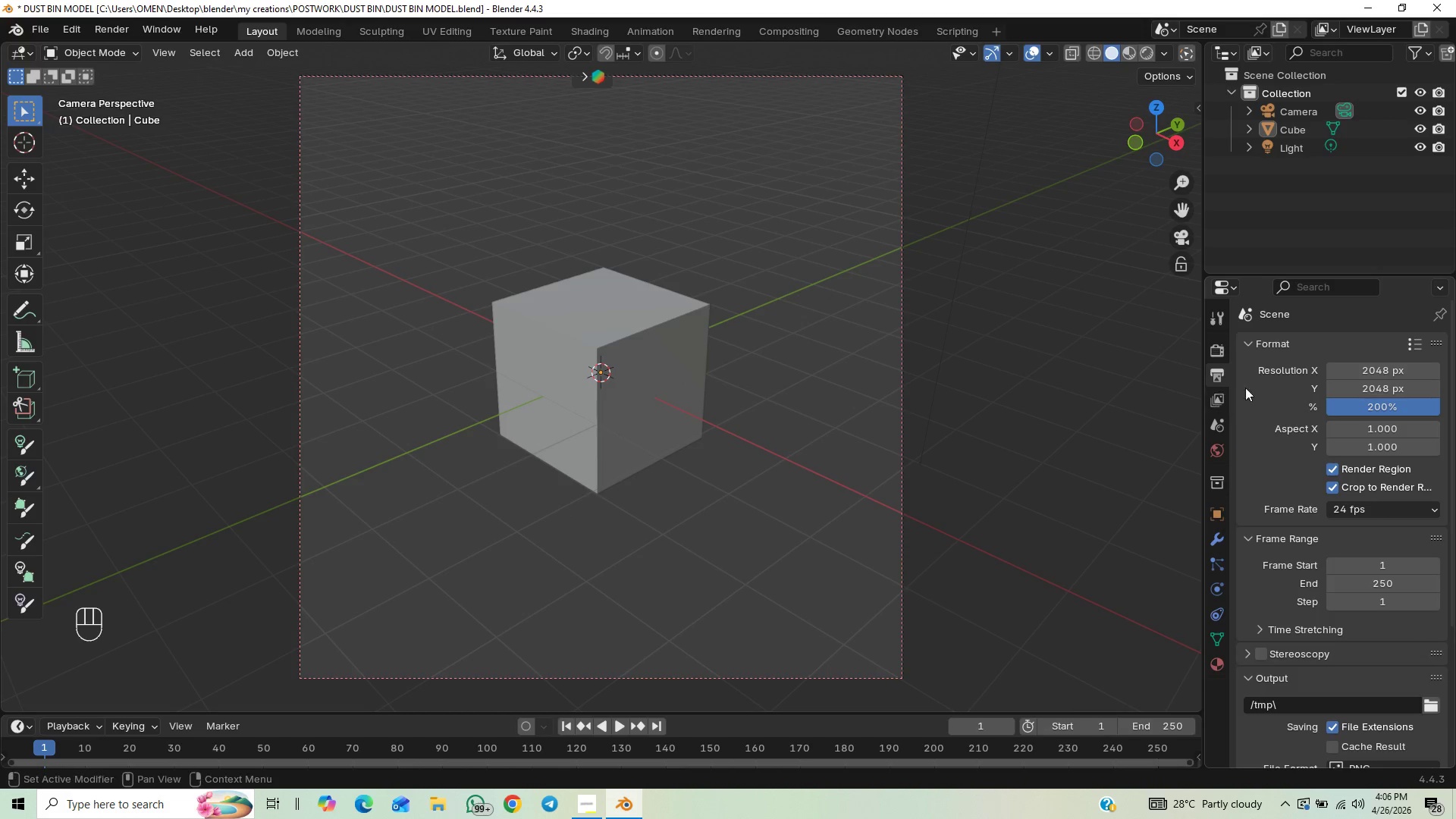 
scroll: coordinate [1292, 516], scroll_direction: down, amount: 12.0
 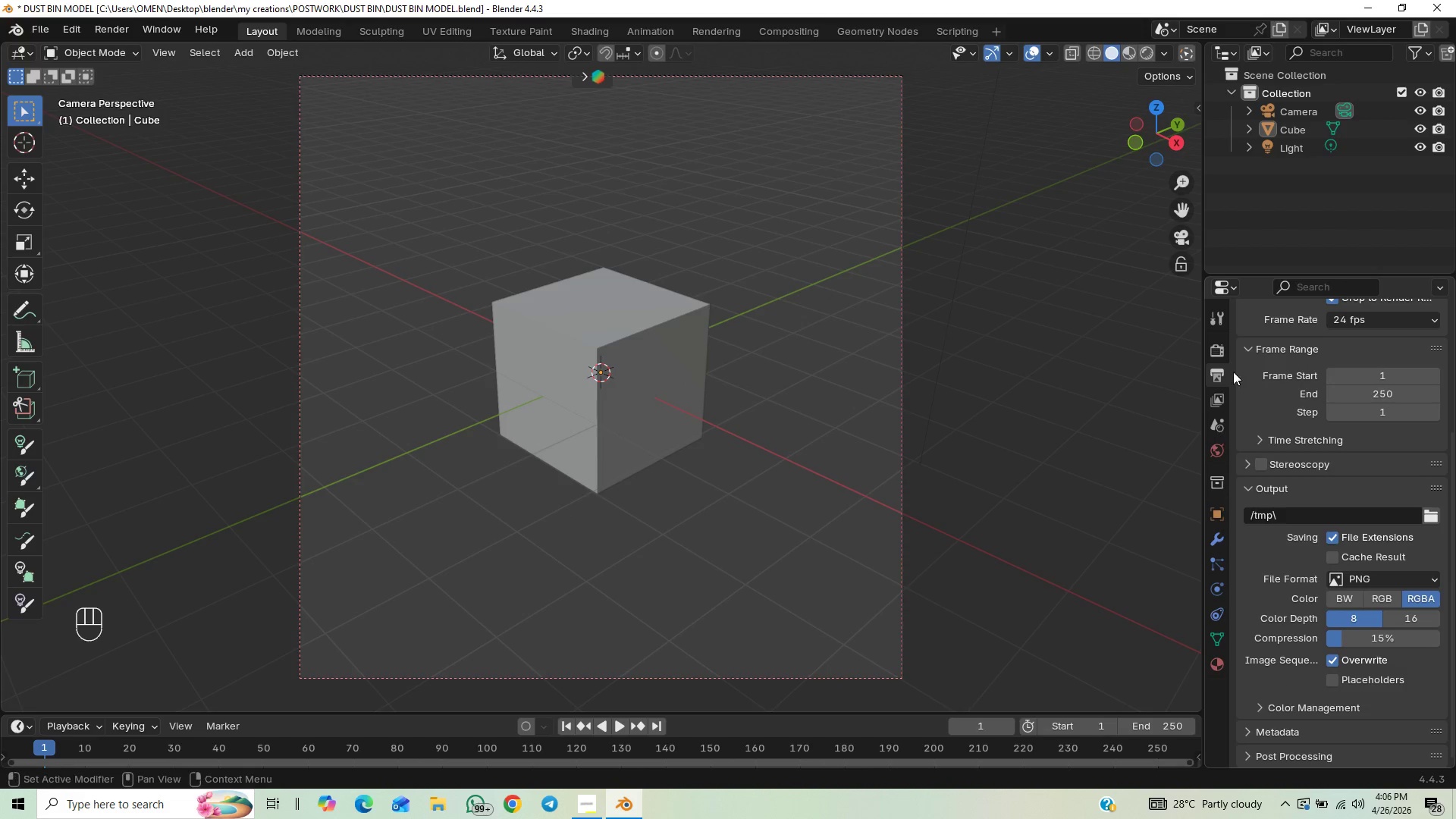 
left_click([1217, 356])
 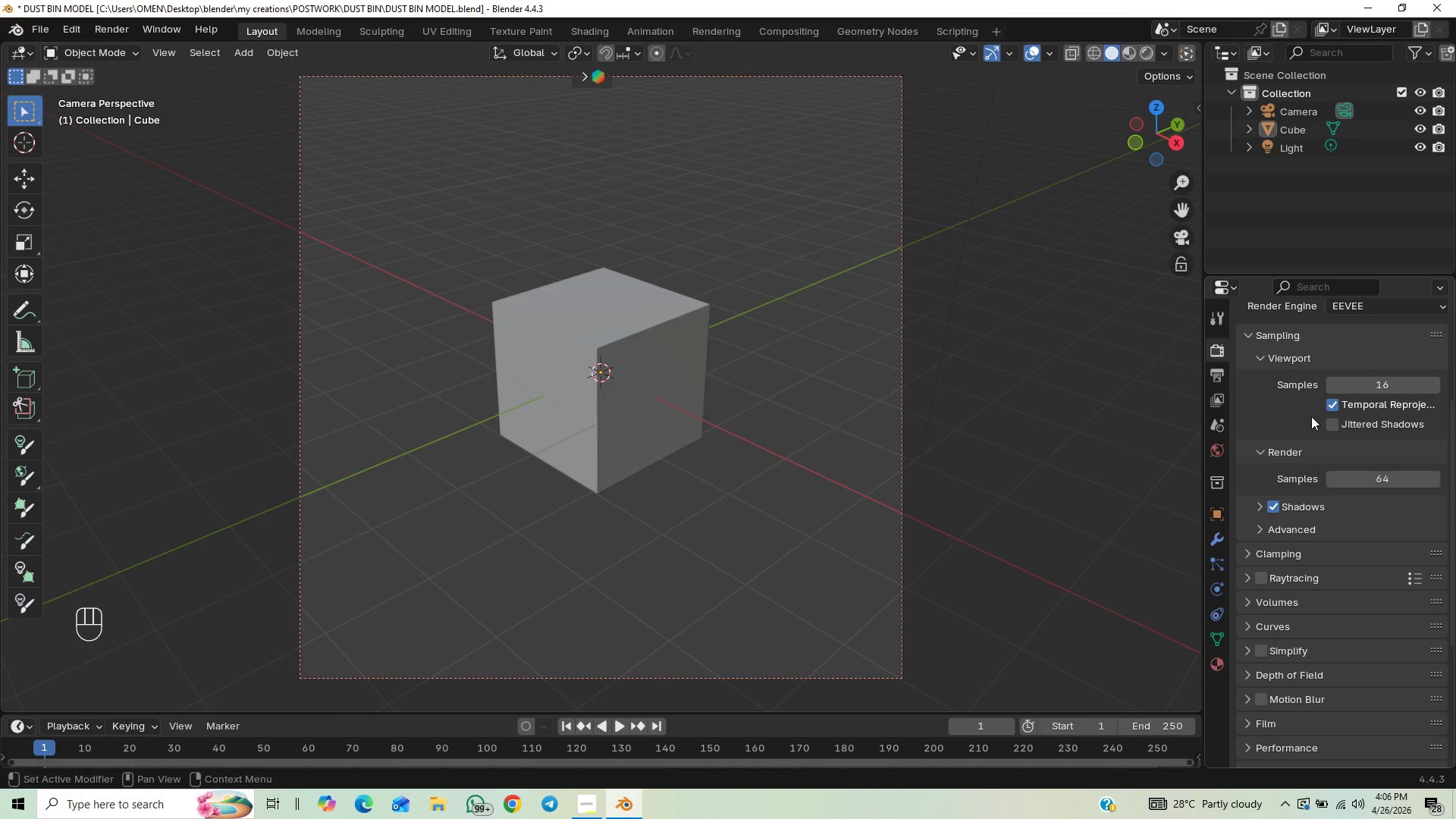 
scroll: coordinate [1329, 452], scroll_direction: up, amount: 2.0
 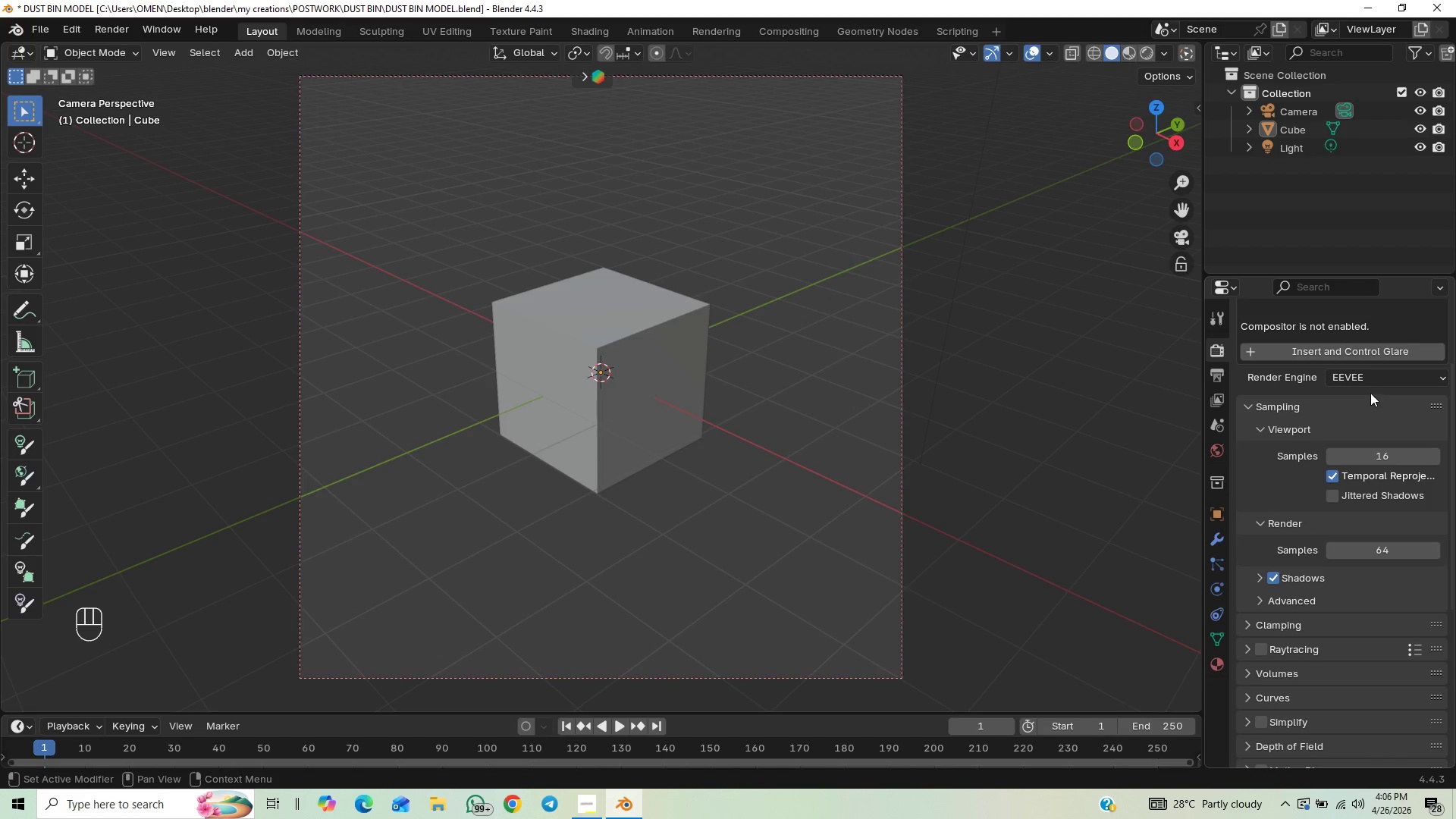 
left_click([1363, 383])
 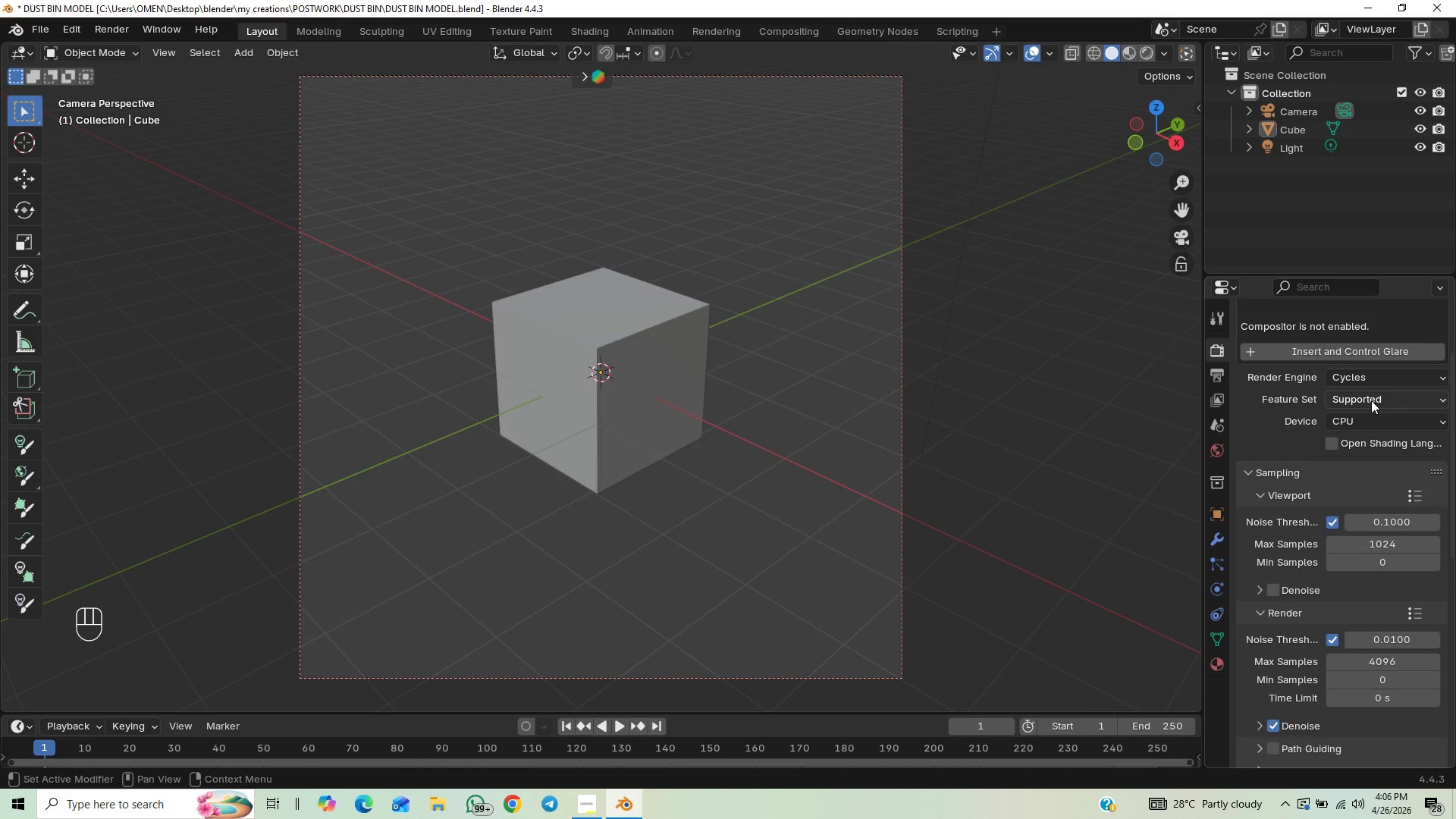 
left_click([1354, 425])
 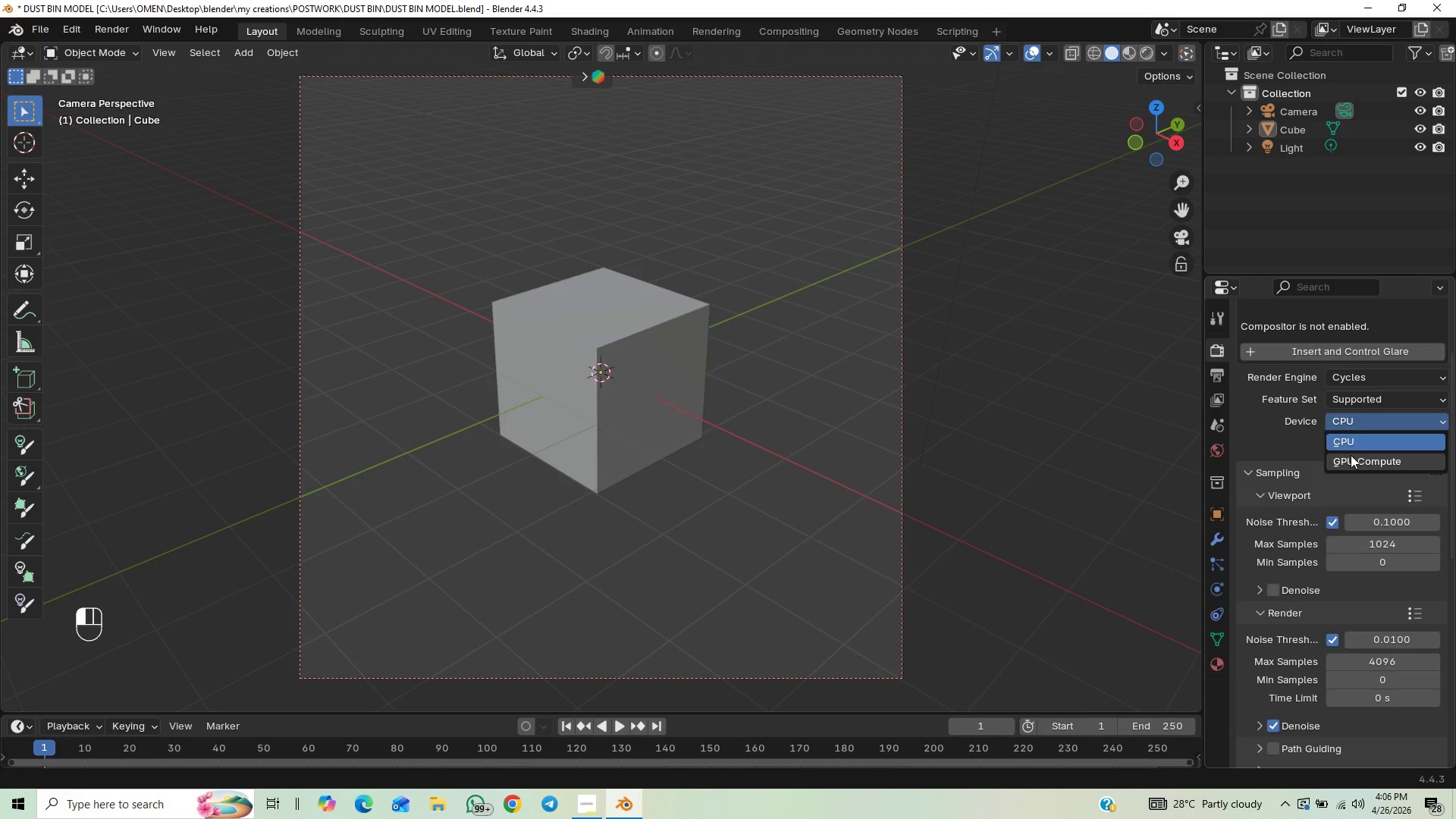 
left_click([1348, 460])
 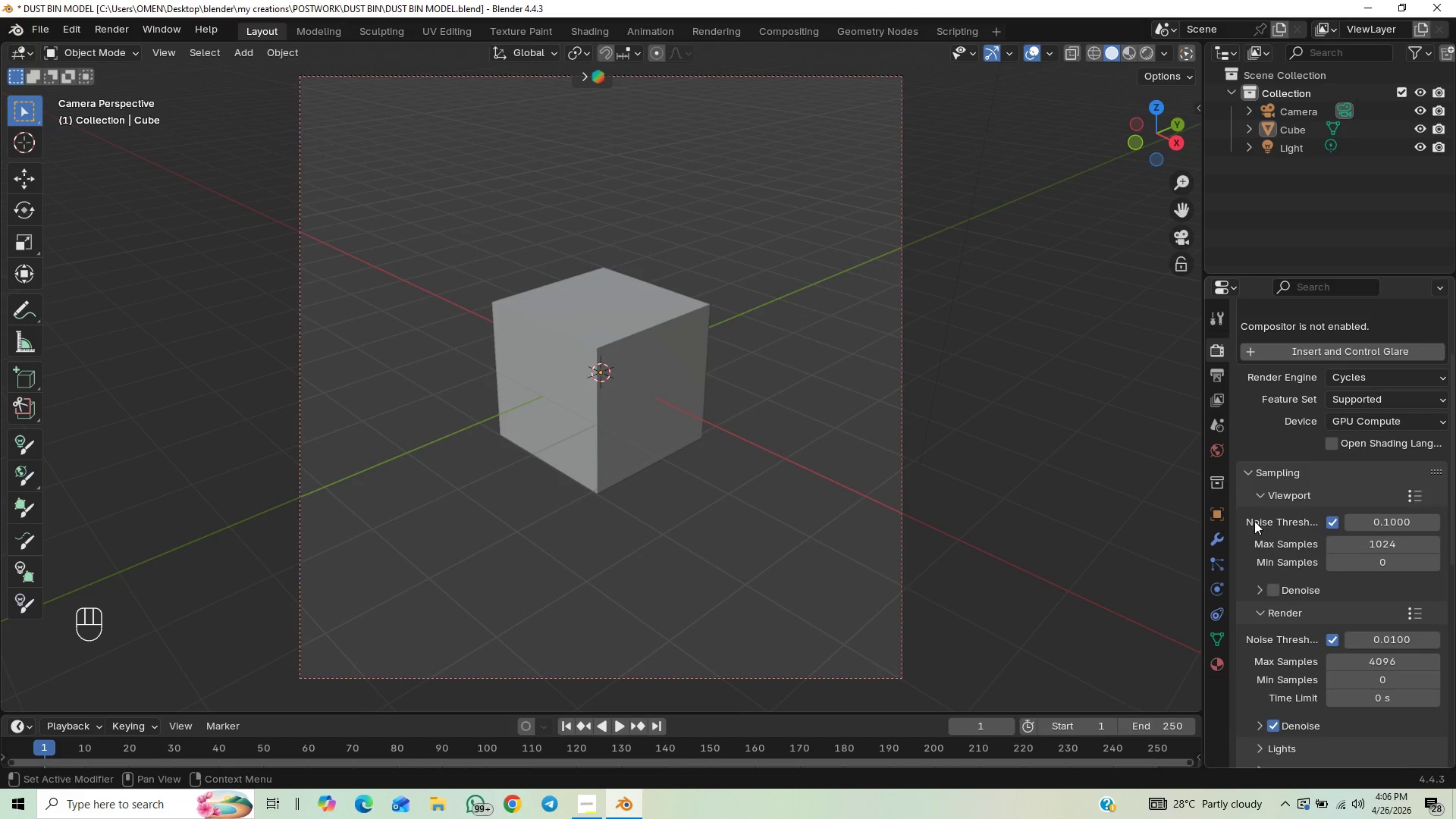 
key(Control+S)
 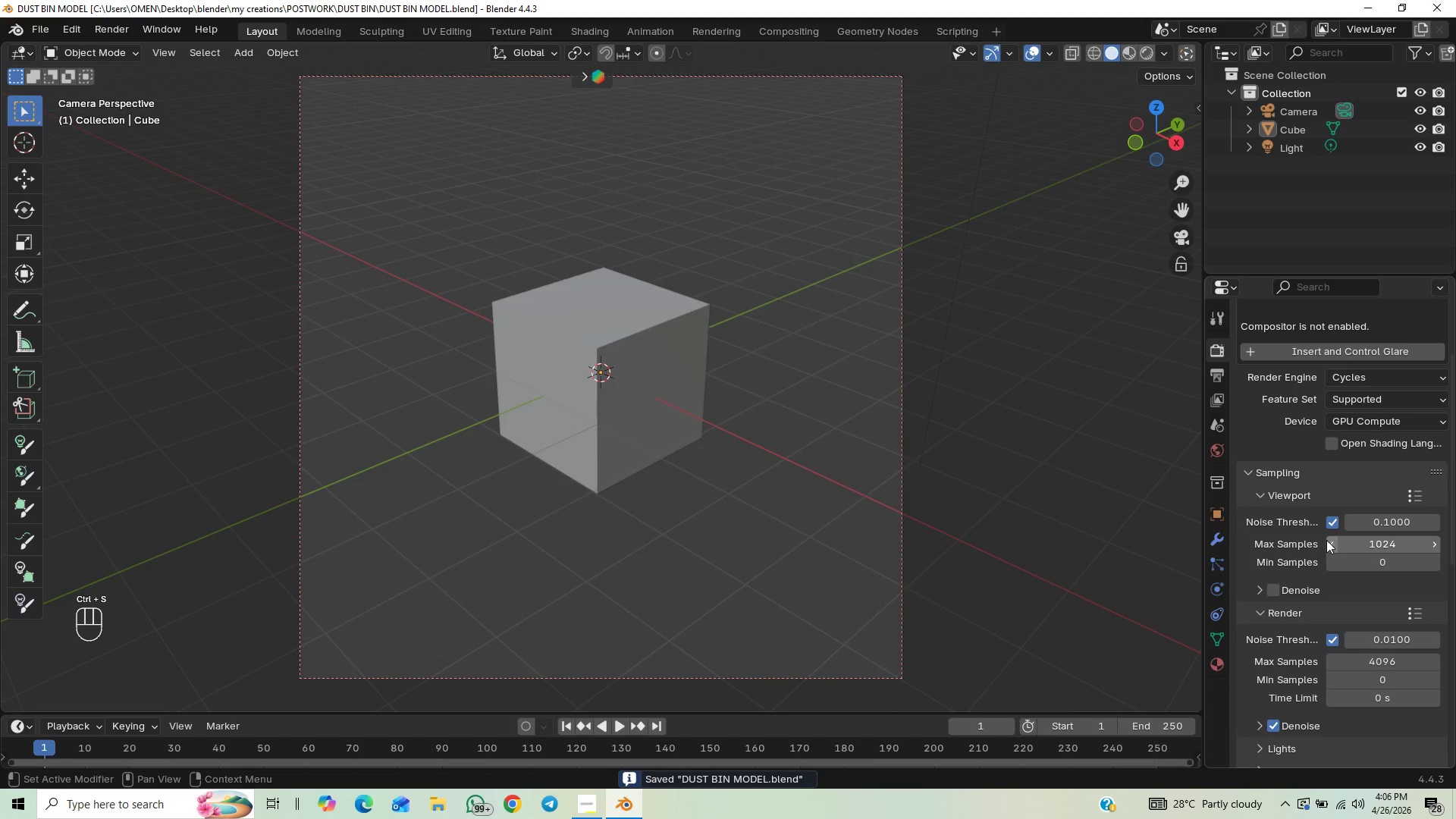 
left_click_drag(start_coordinate=[1381, 549], to_coordinate=[215, 552])
 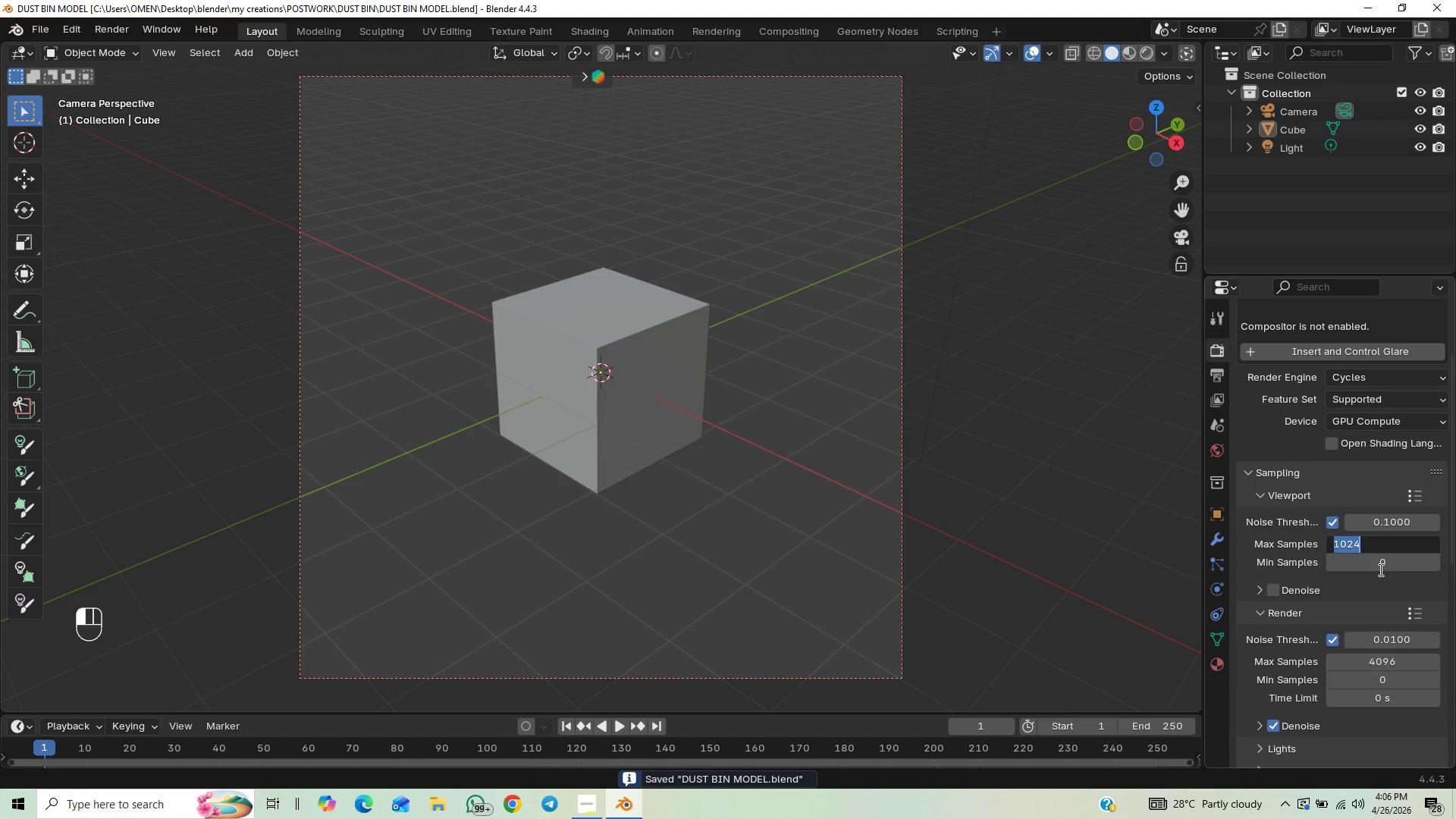 
type(32)
 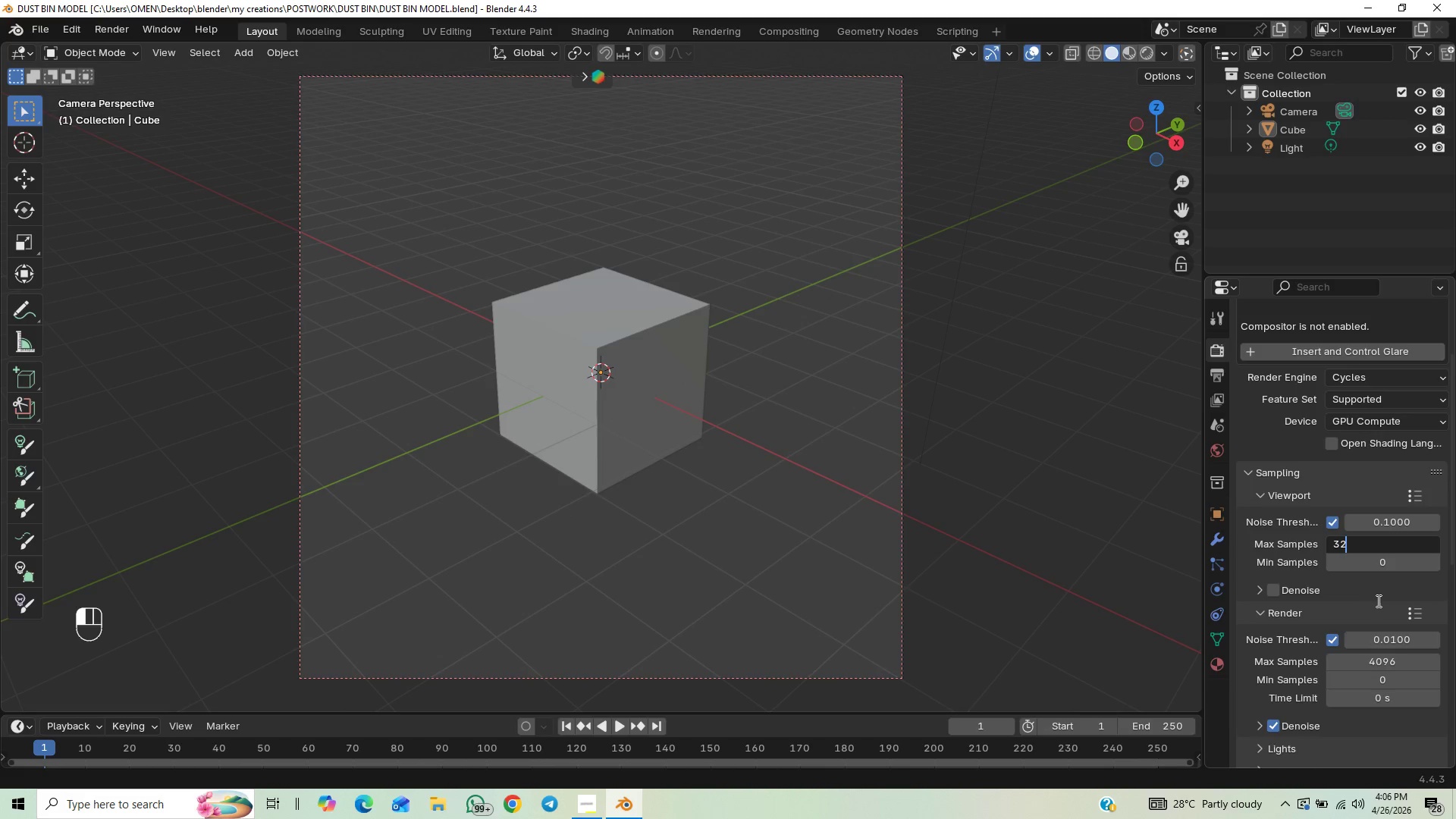 
key(Enter)
 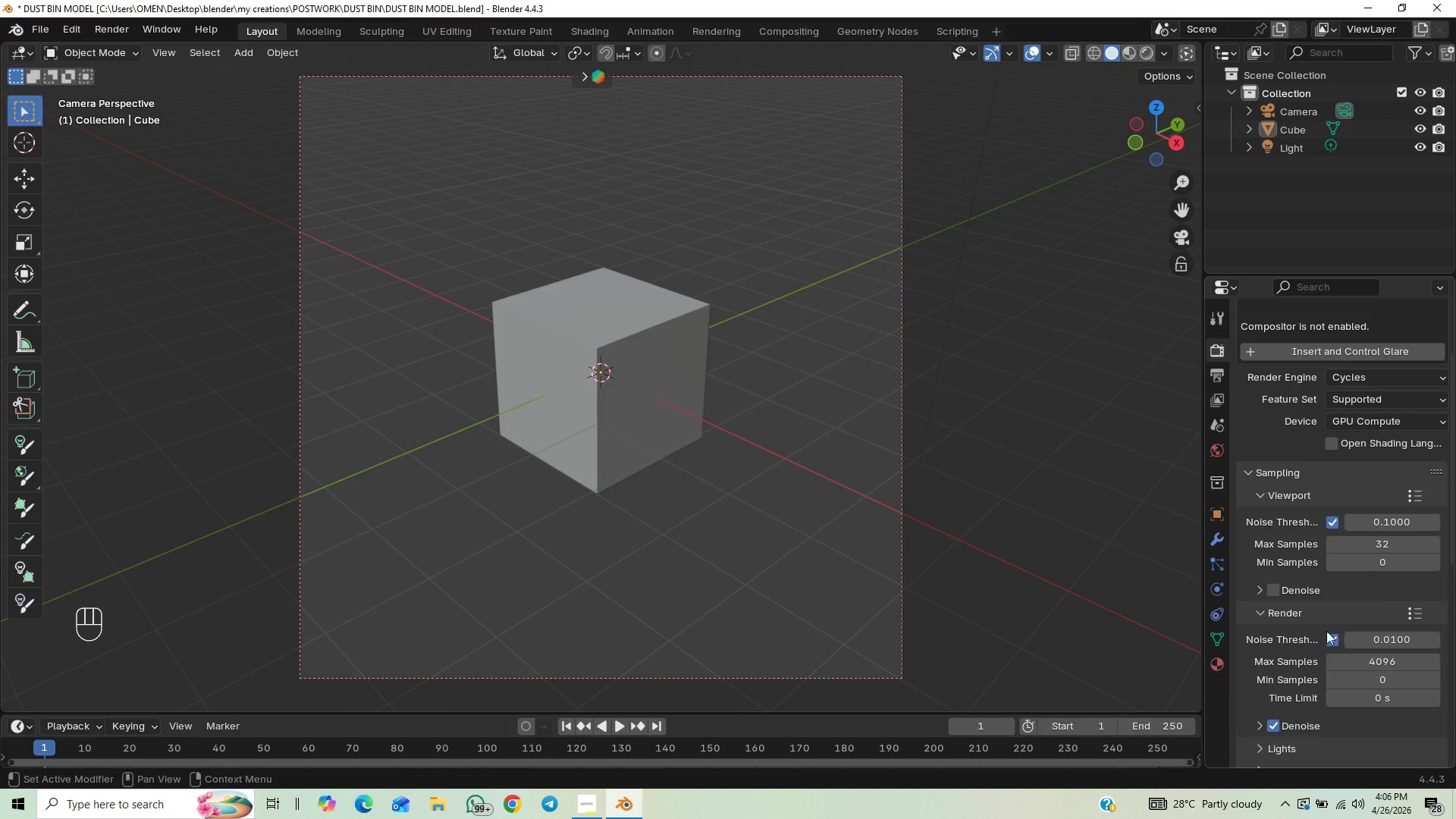 
left_click([1270, 586])
 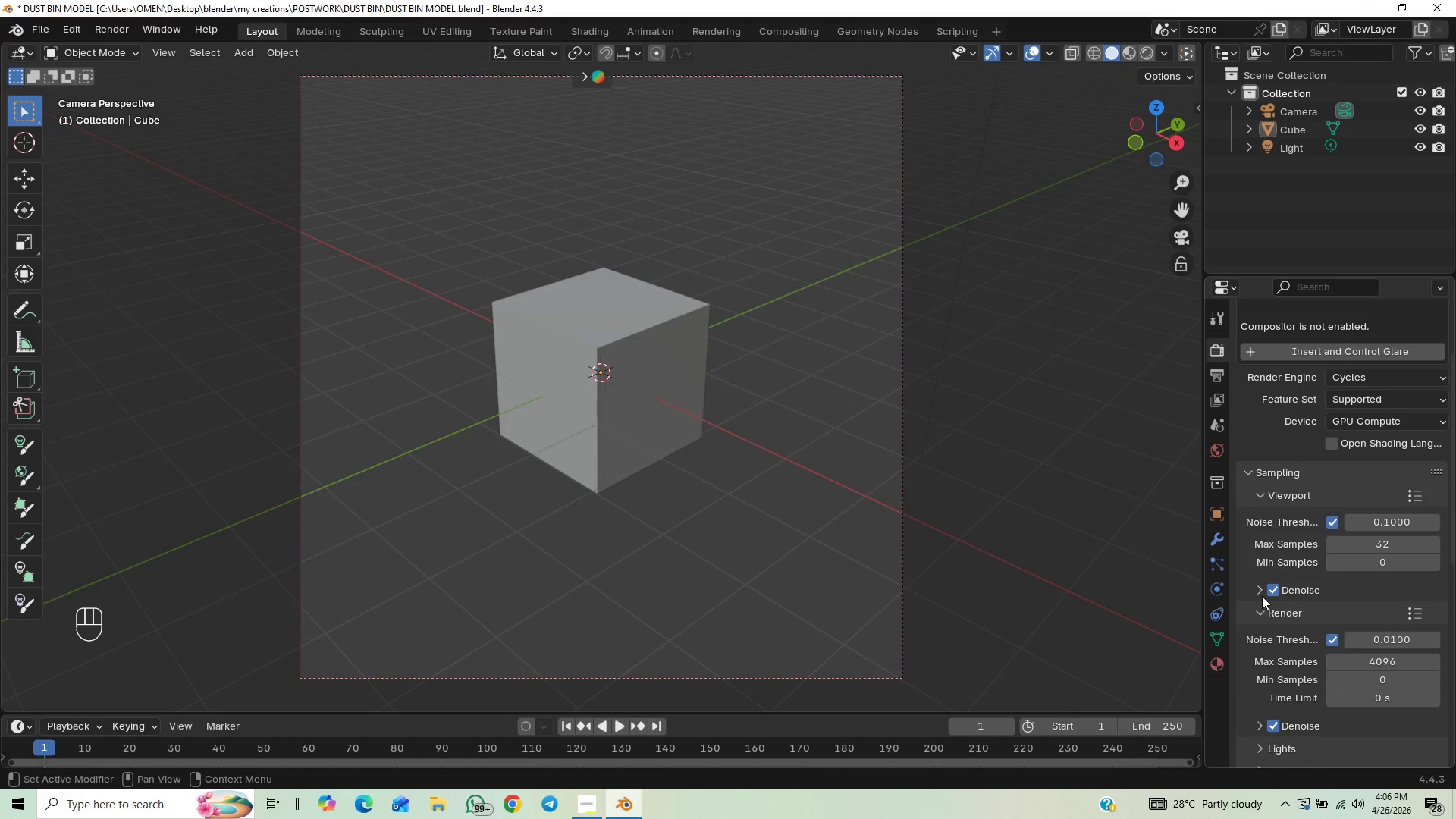 
left_click([1261, 596])
 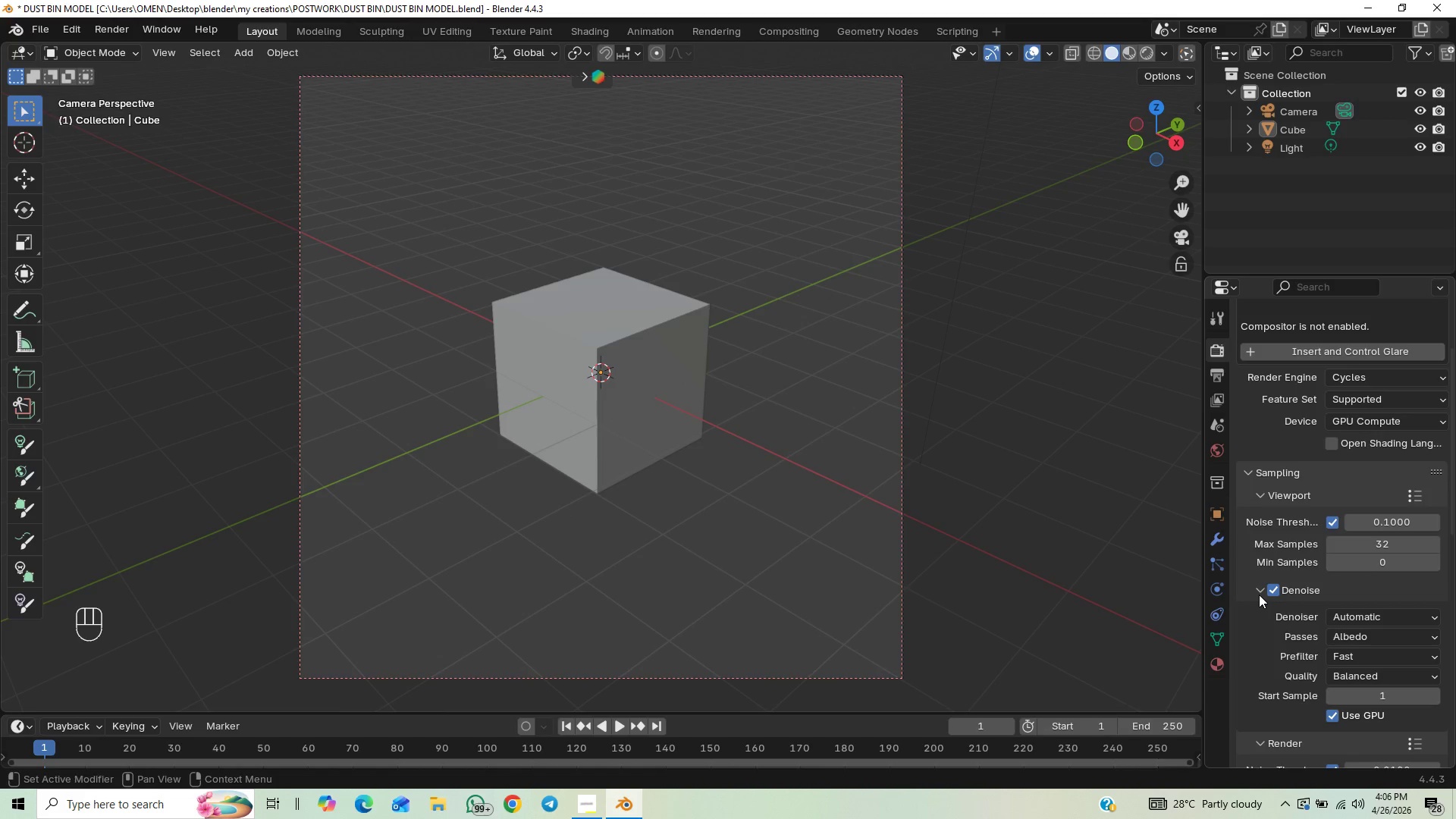 
left_click([1259, 595])
 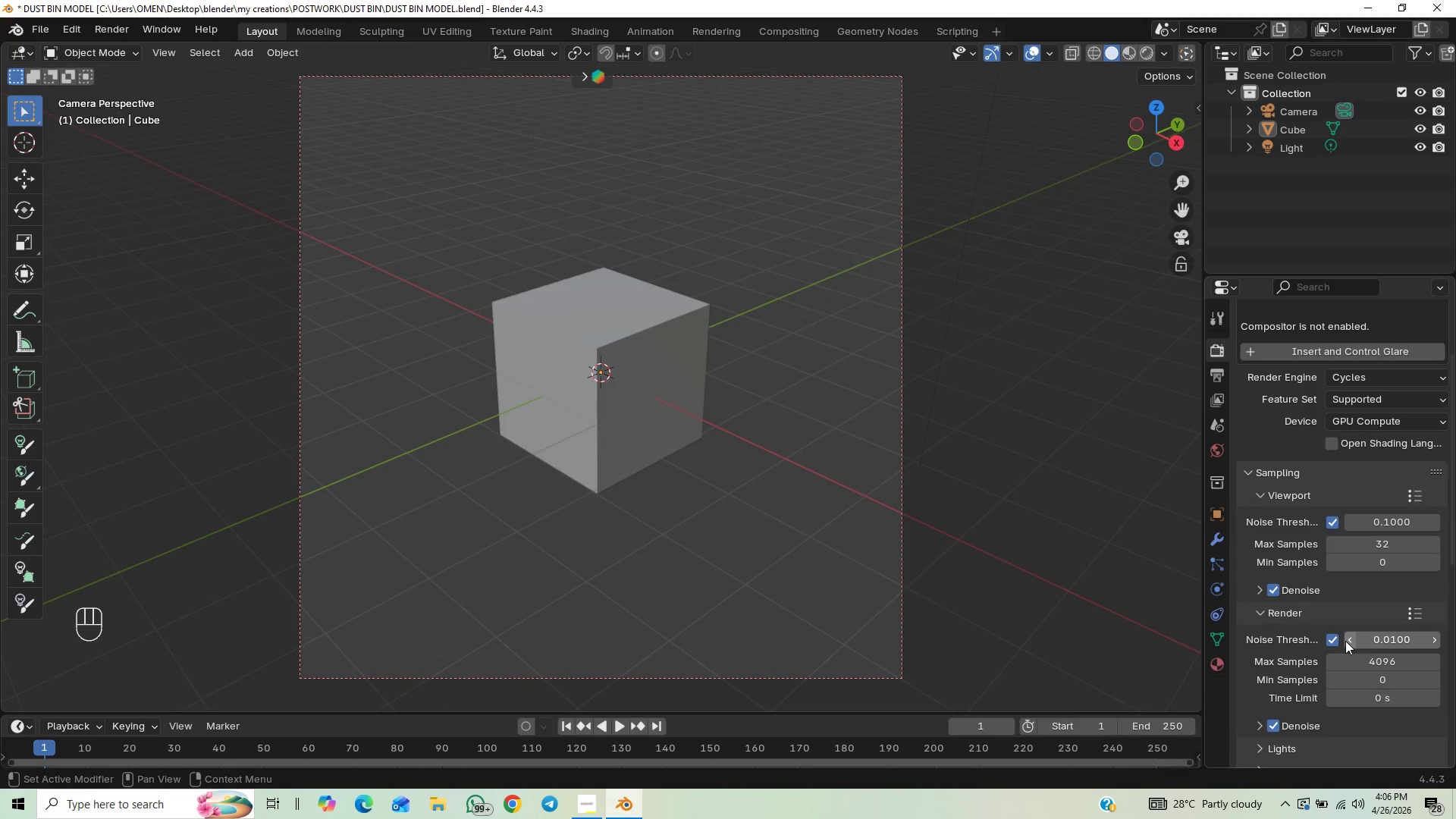 
hold_key(key=ControlLeft, duration=1.52)
 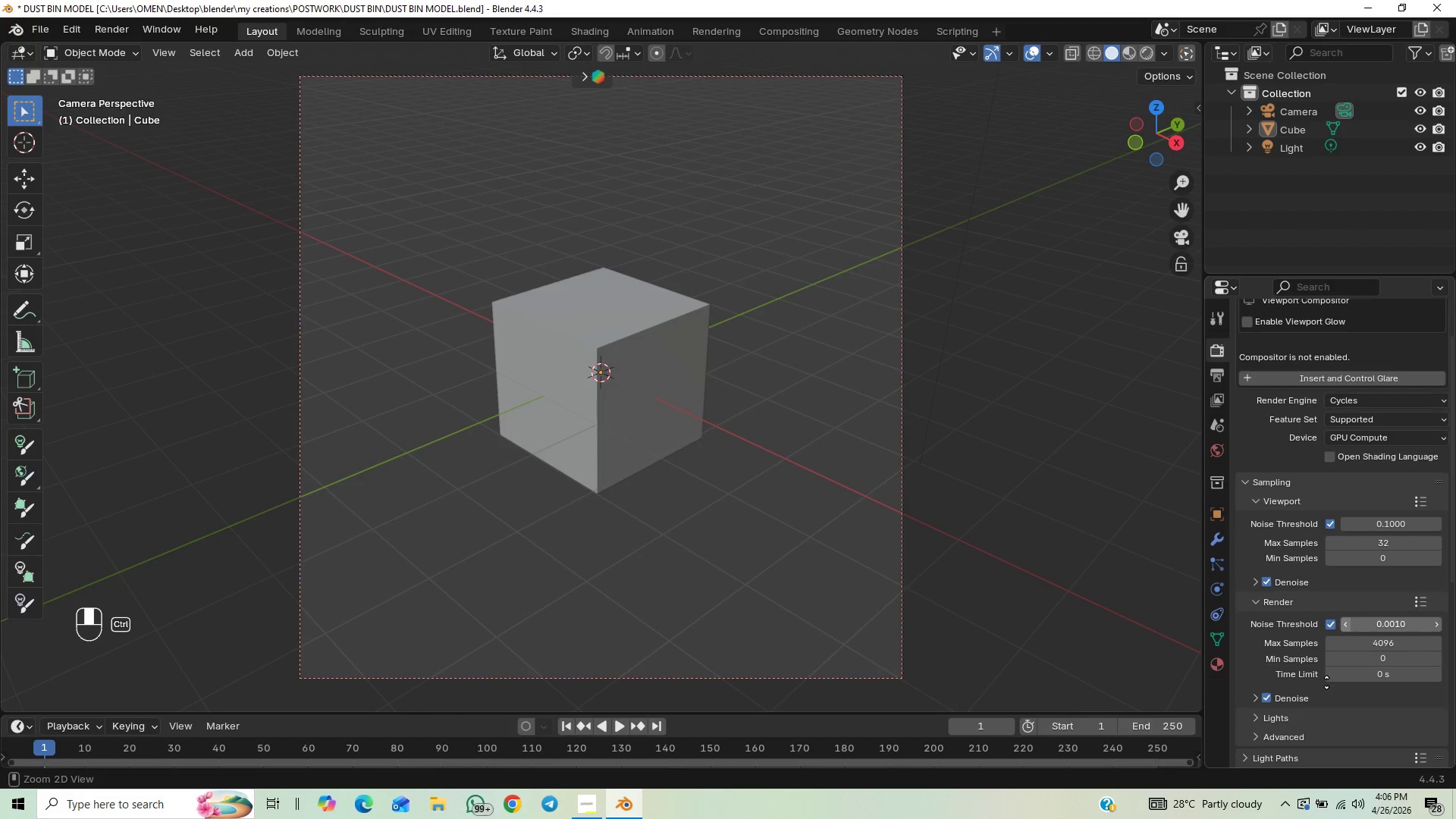 
hold_key(key=ControlLeft, duration=1.51)
 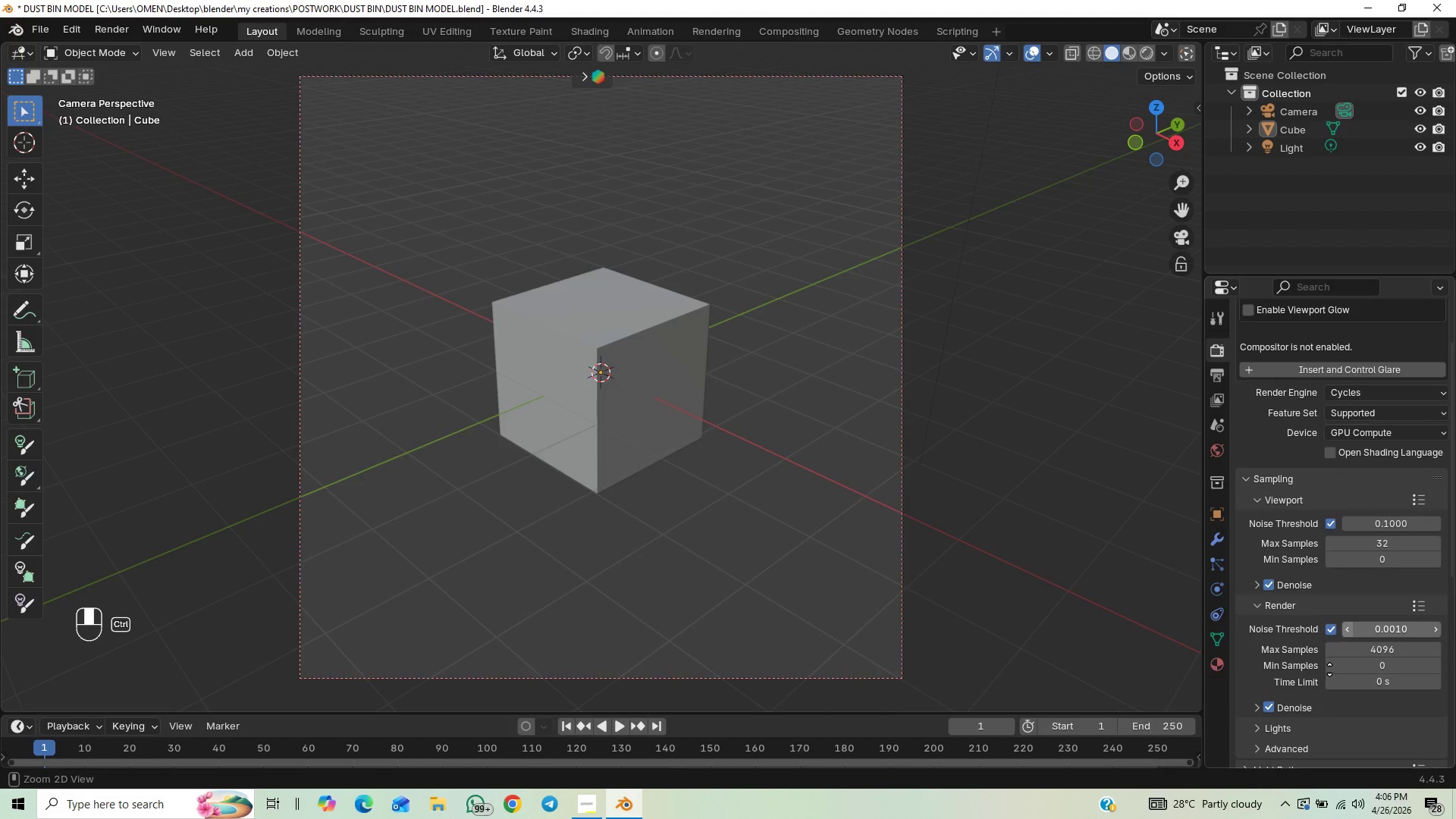 
hold_key(key=ControlLeft, duration=1.39)
 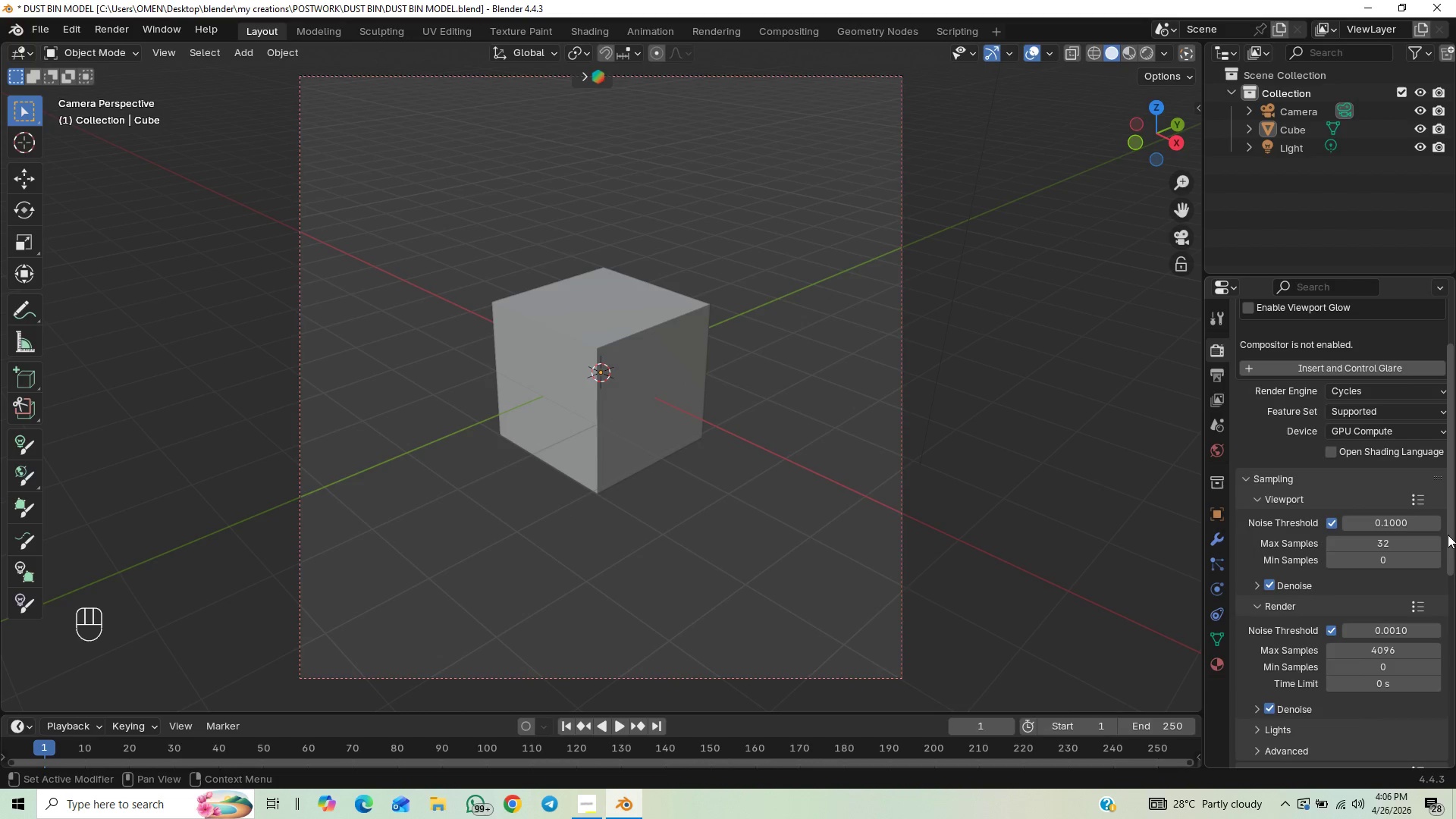 
left_click_drag(start_coordinate=[1448, 532], to_coordinate=[1441, 581])
 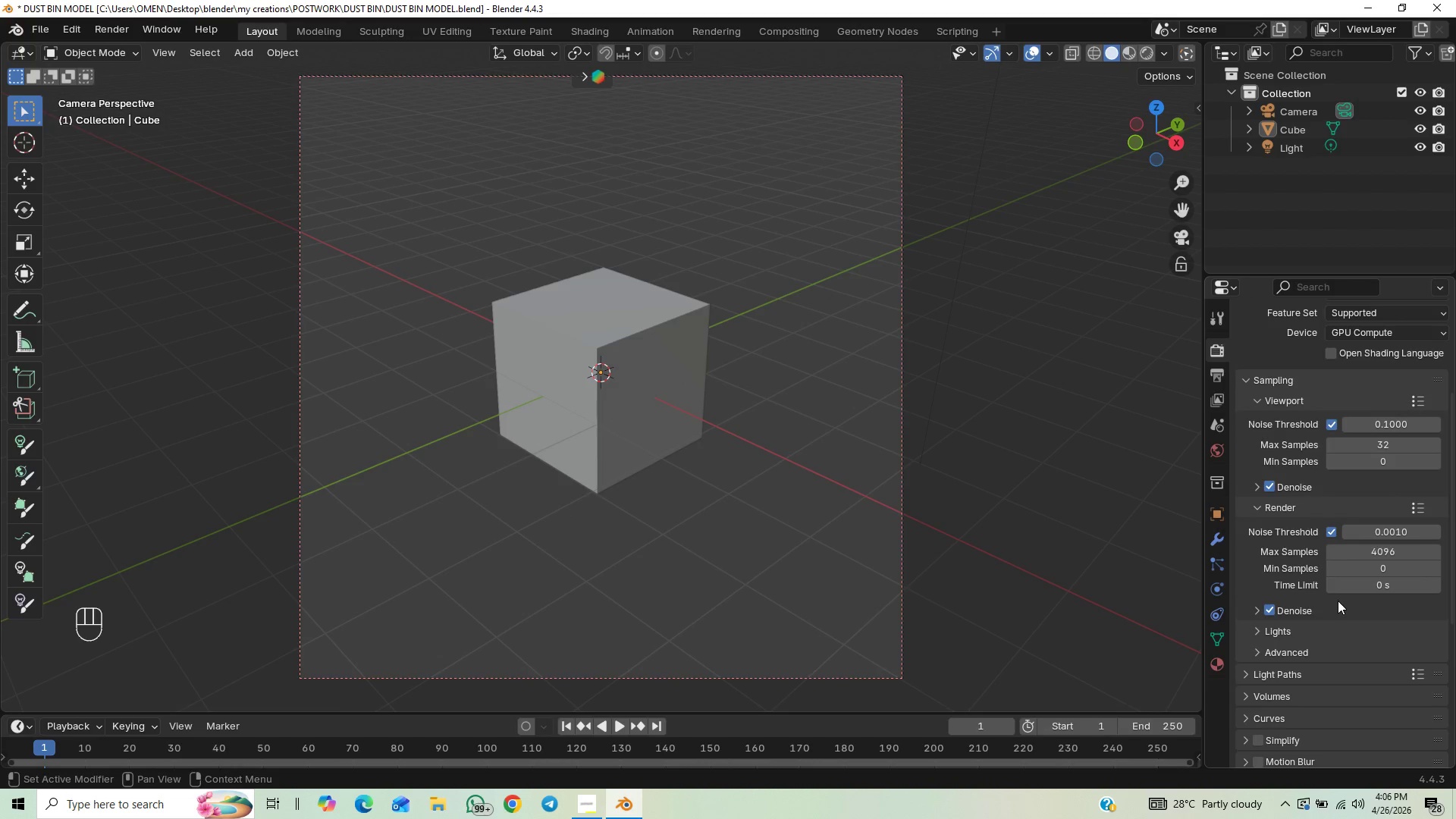 
hold_key(key=ControlLeft, duration=1.5)
 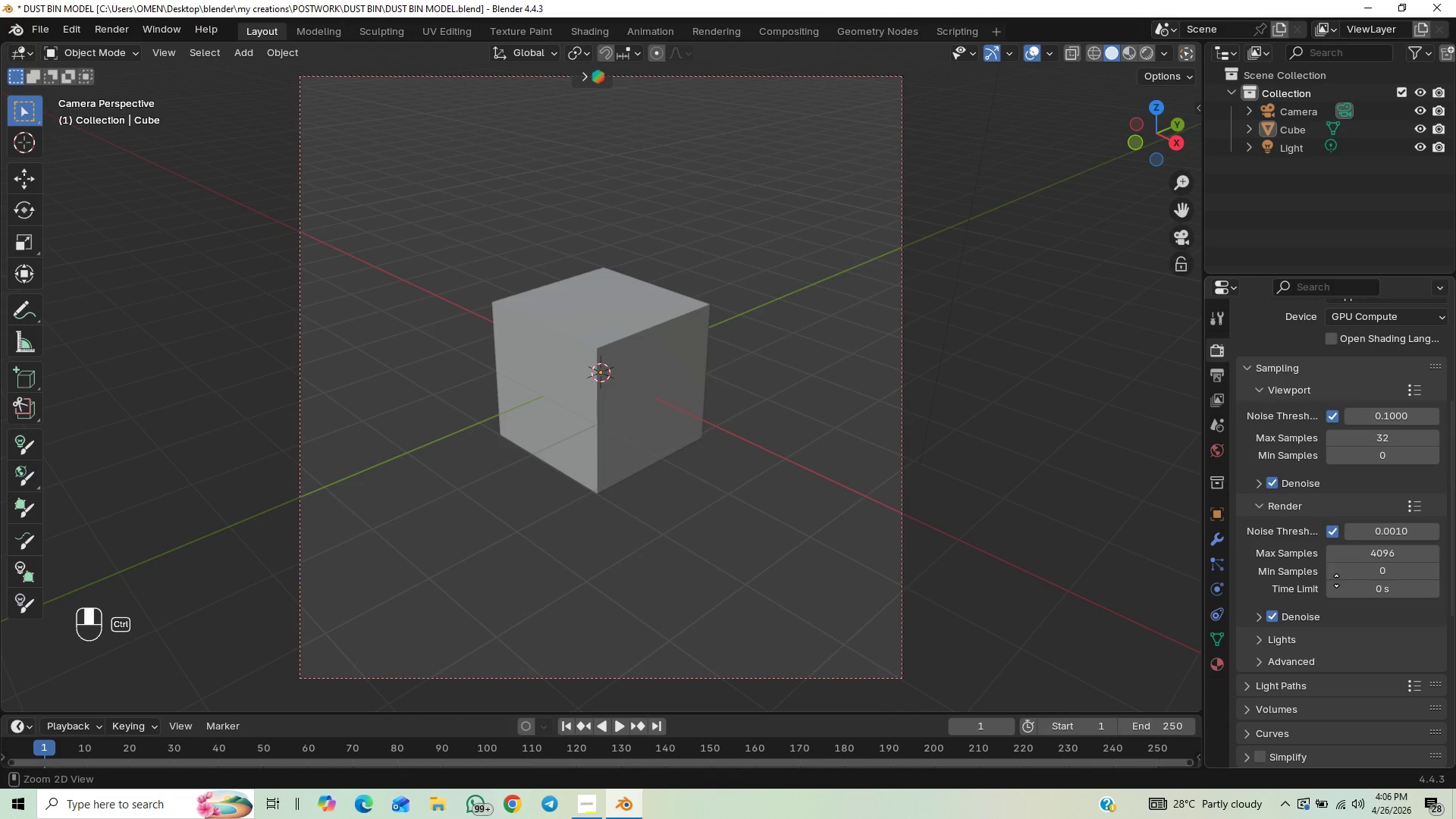 
hold_key(key=ControlLeft, duration=1.23)
 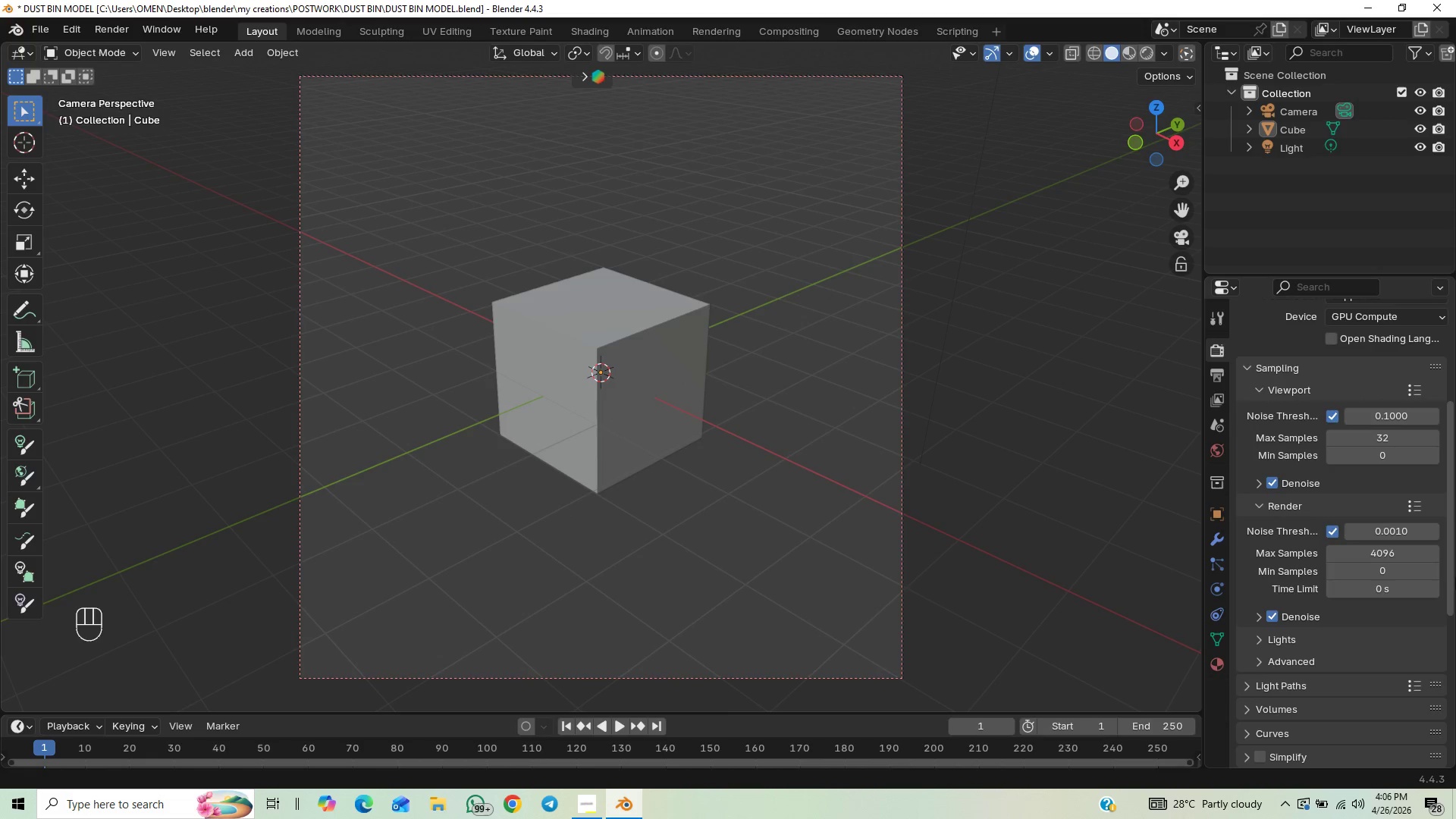 
hold_key(key=ControlLeft, duration=2.44)
 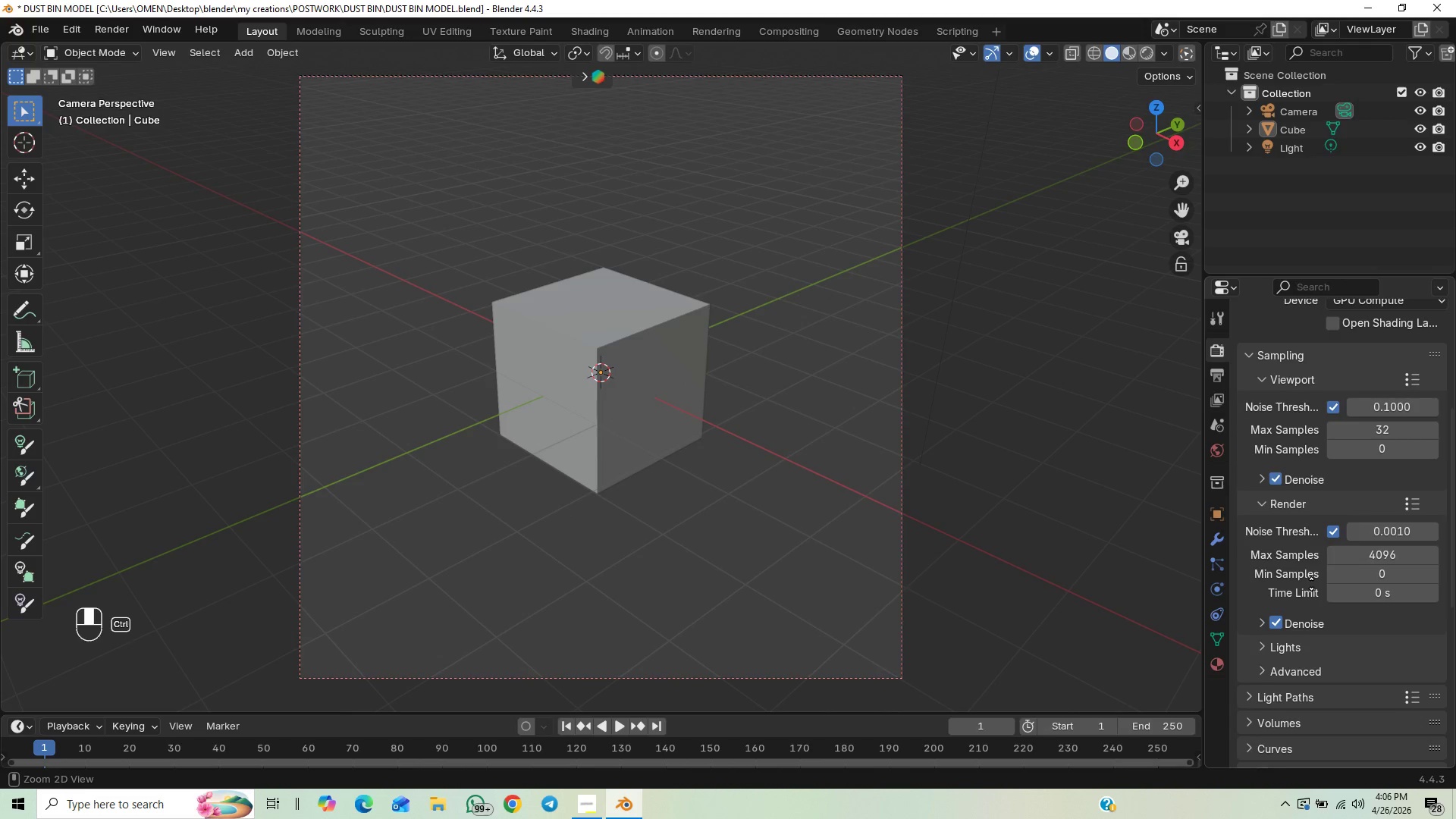 
hold_key(key=ControlLeft, duration=1.5)
 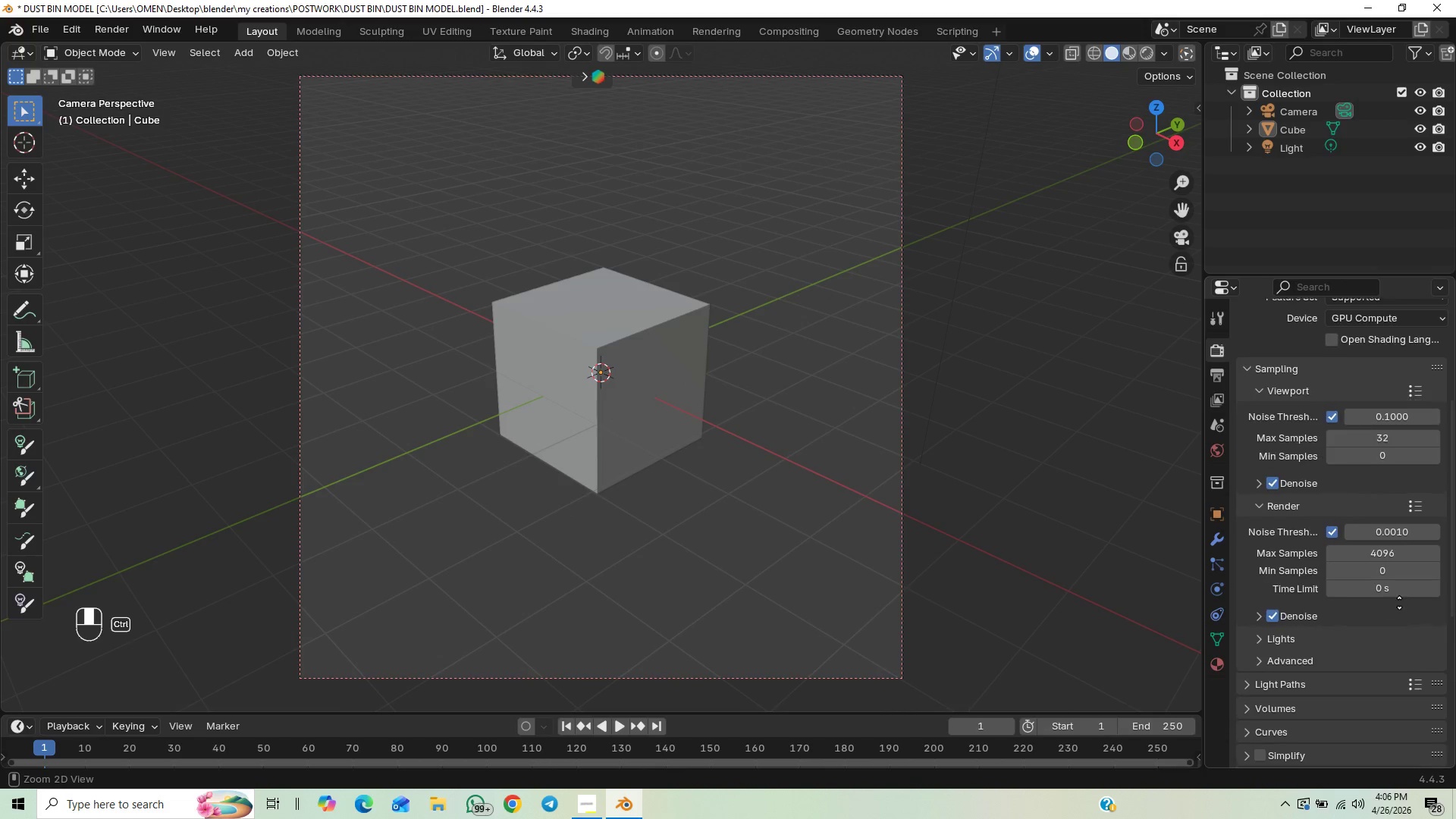 
hold_key(key=ControlLeft, duration=1.51)
 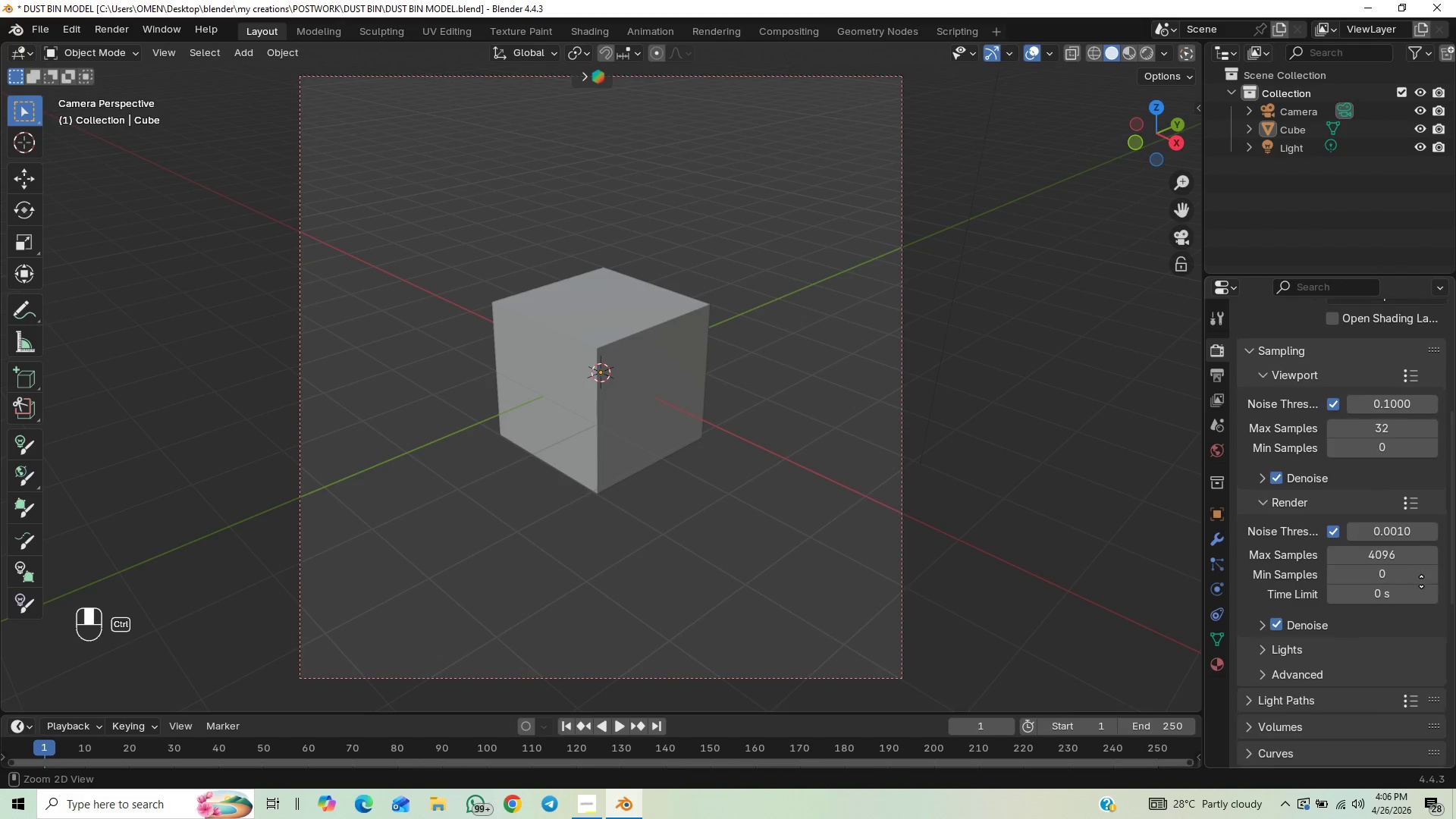 
hold_key(key=ControlLeft, duration=1.5)
 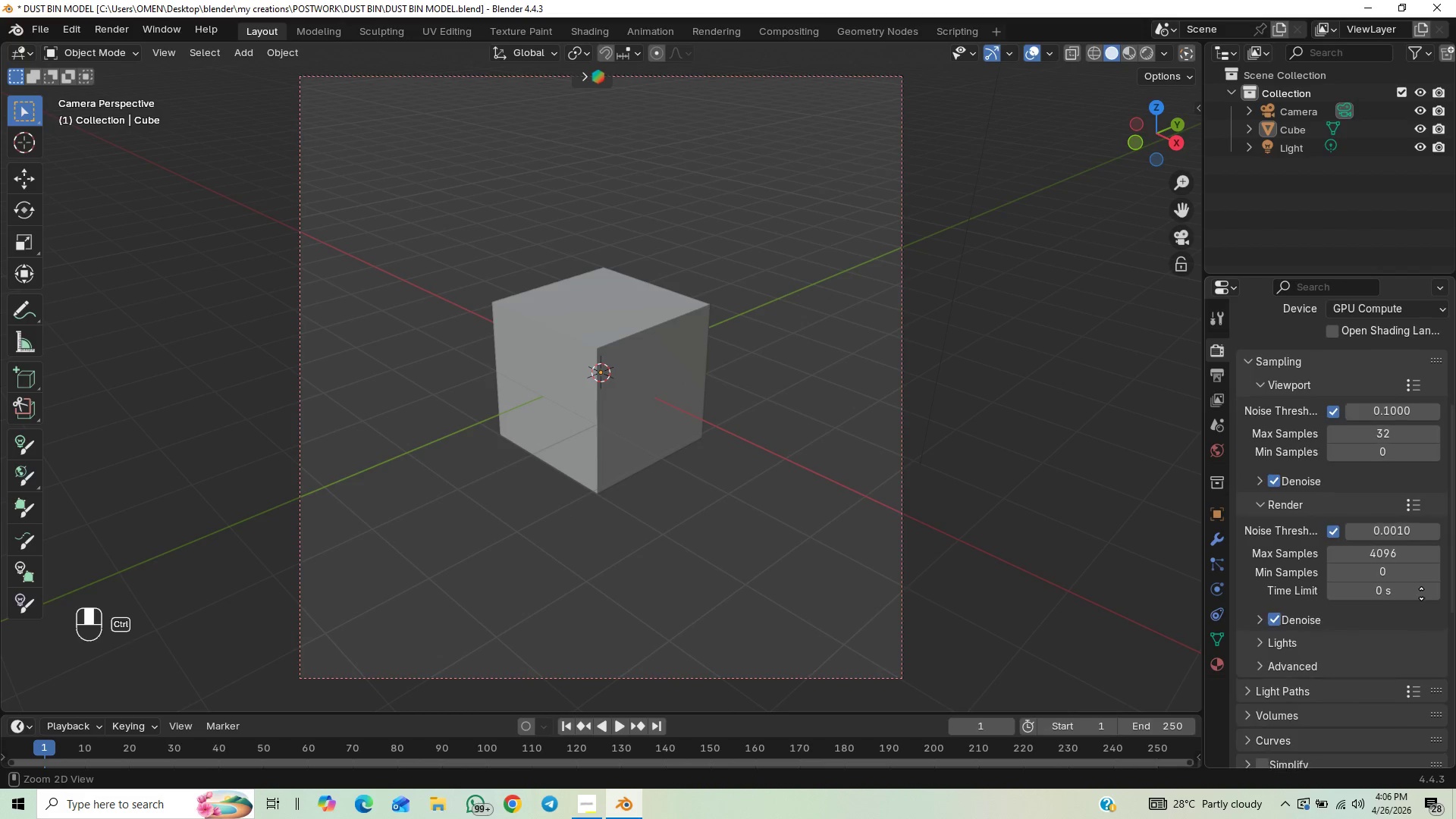 
hold_key(key=ControlLeft, duration=1.52)
 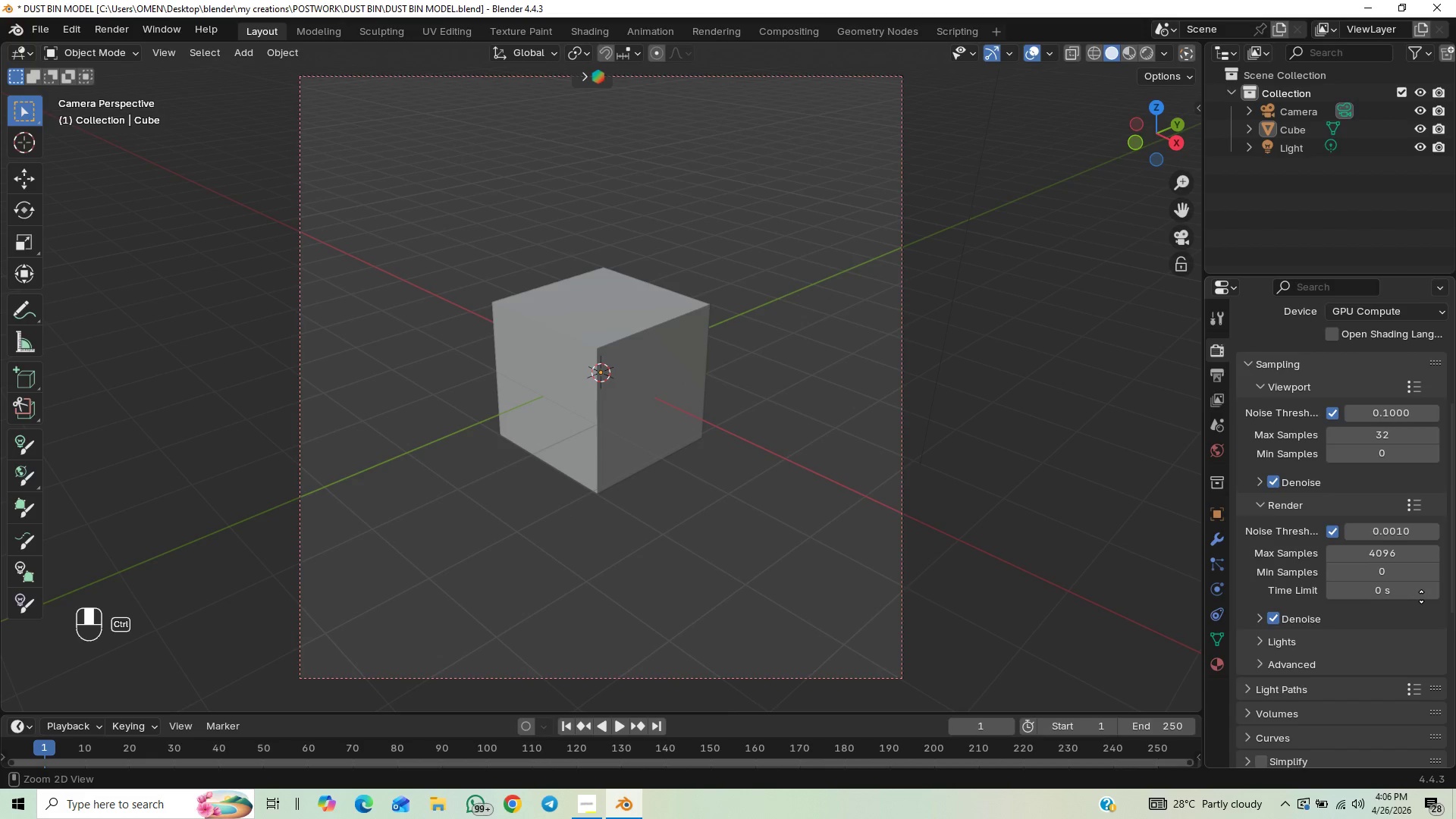 
hold_key(key=ControlLeft, duration=1.5)
 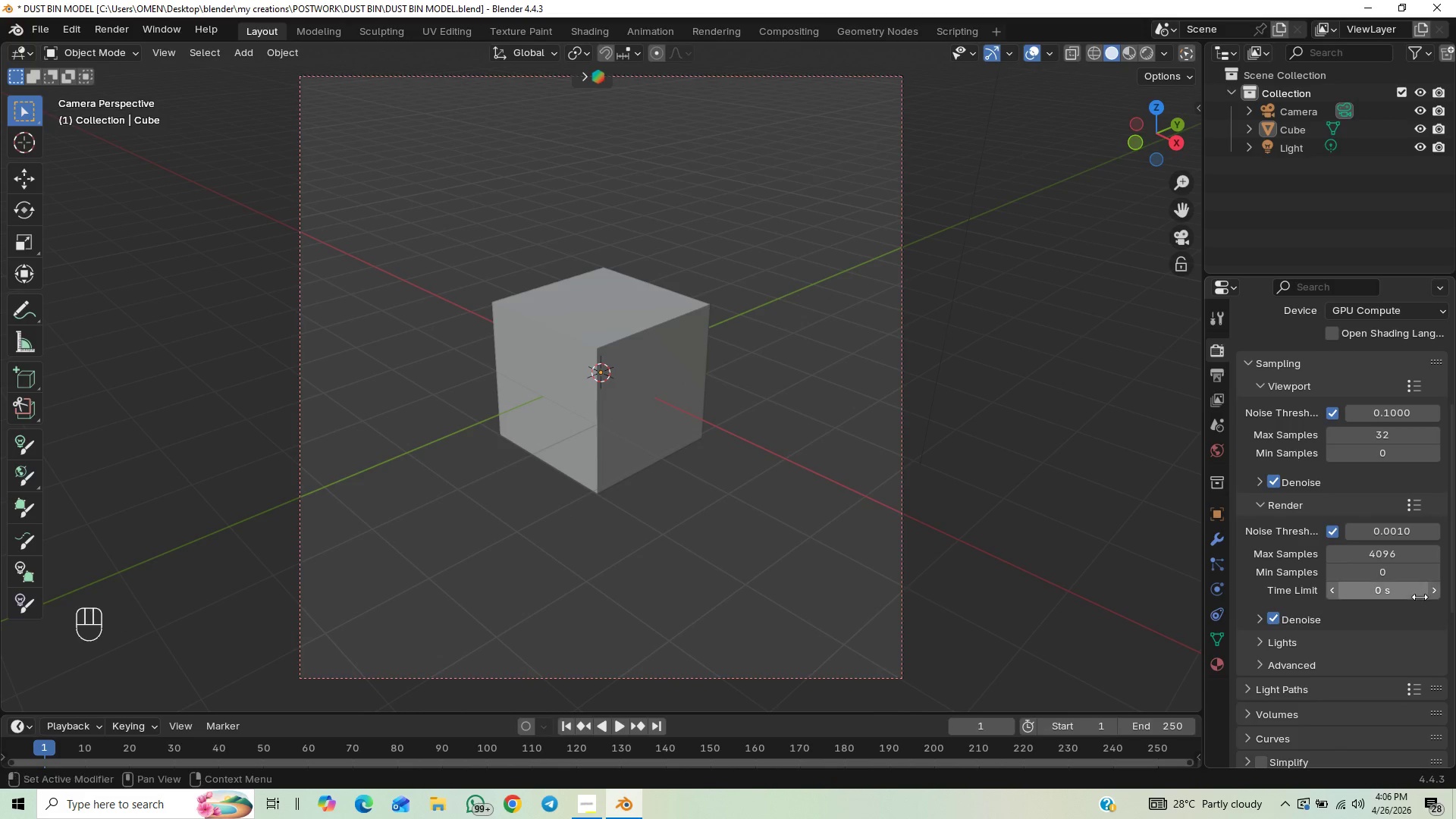 
hold_key(key=ControlLeft, duration=0.44)
 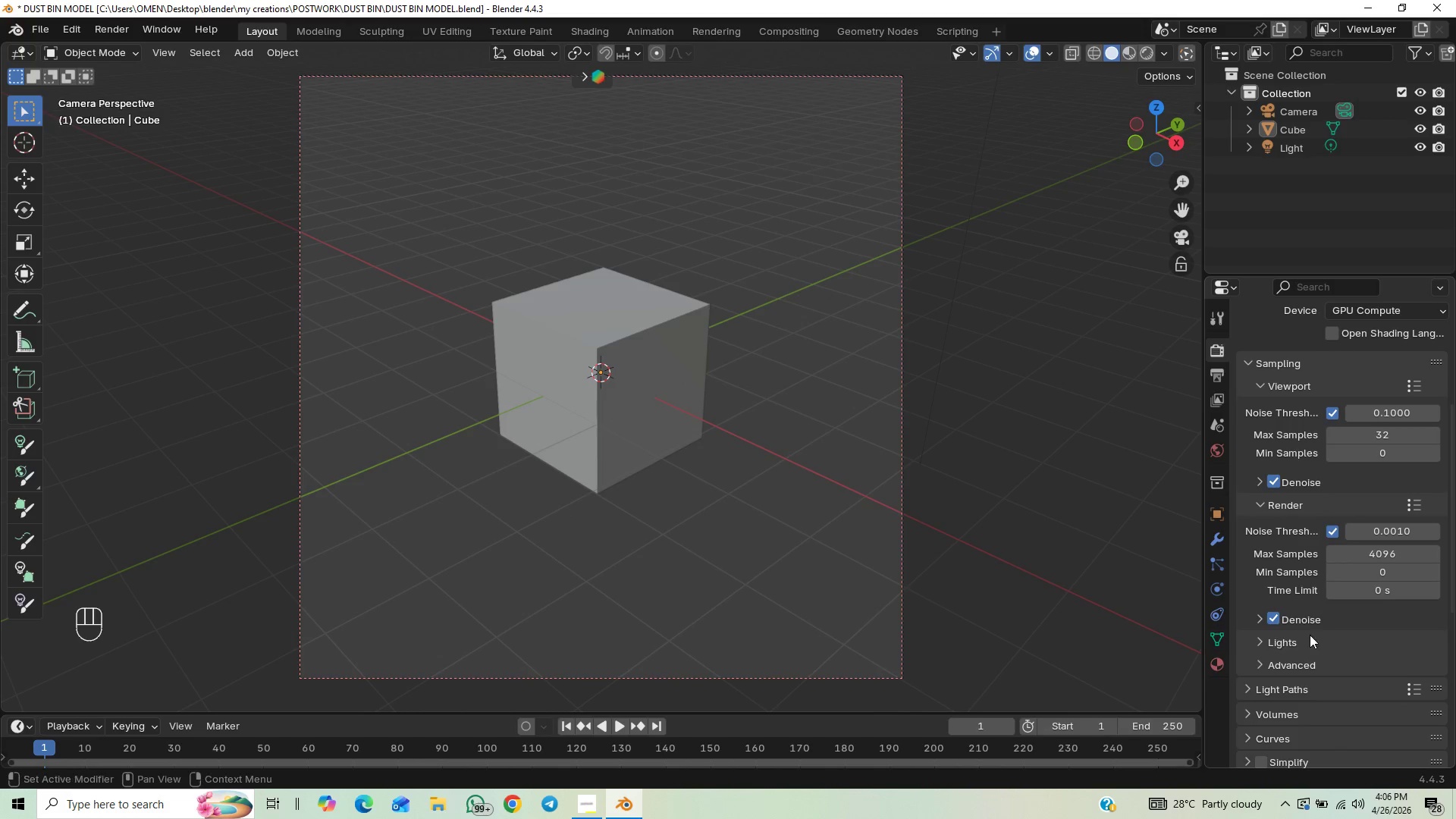 
key(Control+S)
 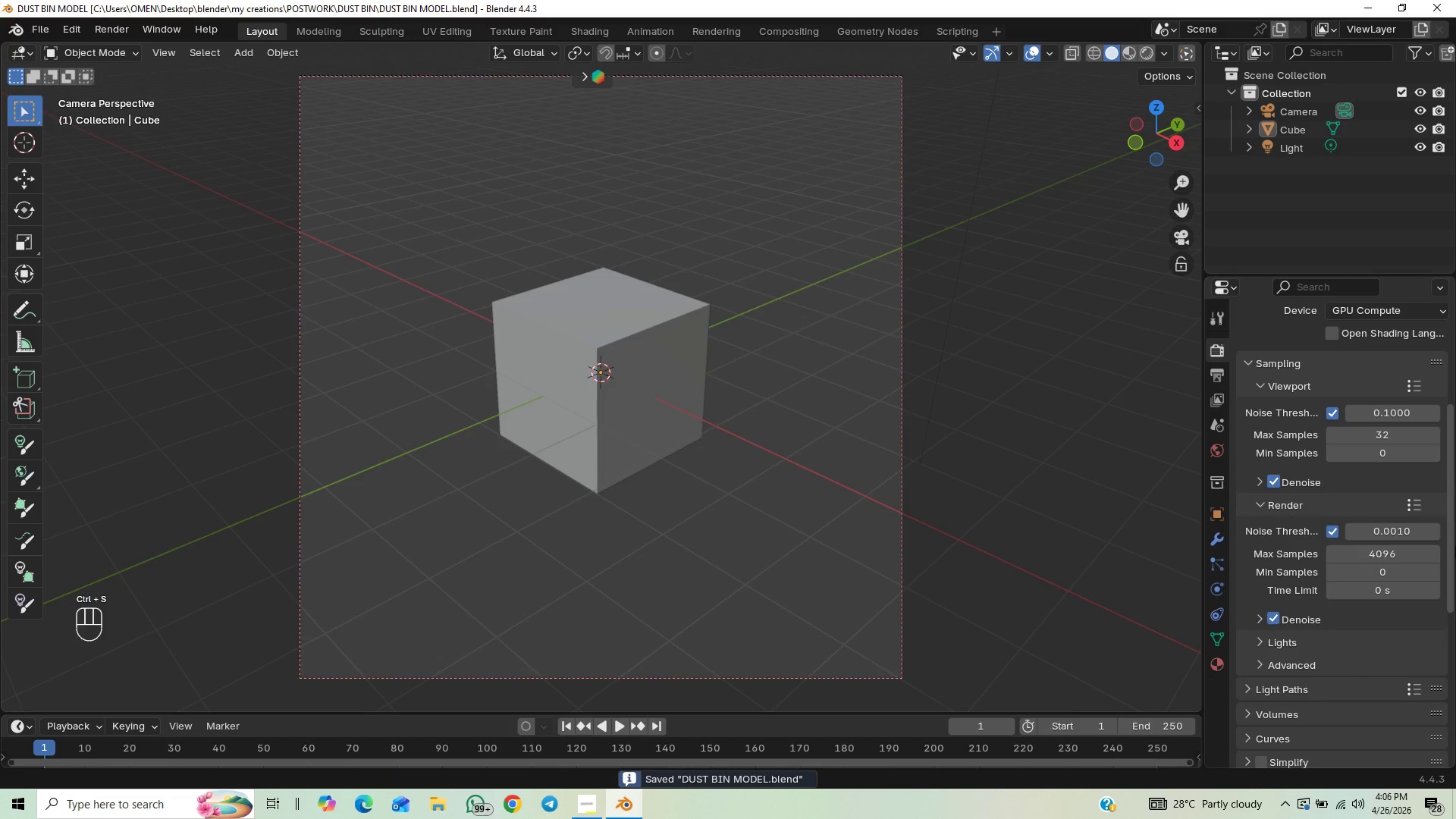 
left_click_drag(start_coordinate=[1454, 546], to_coordinate=[1429, 602])
 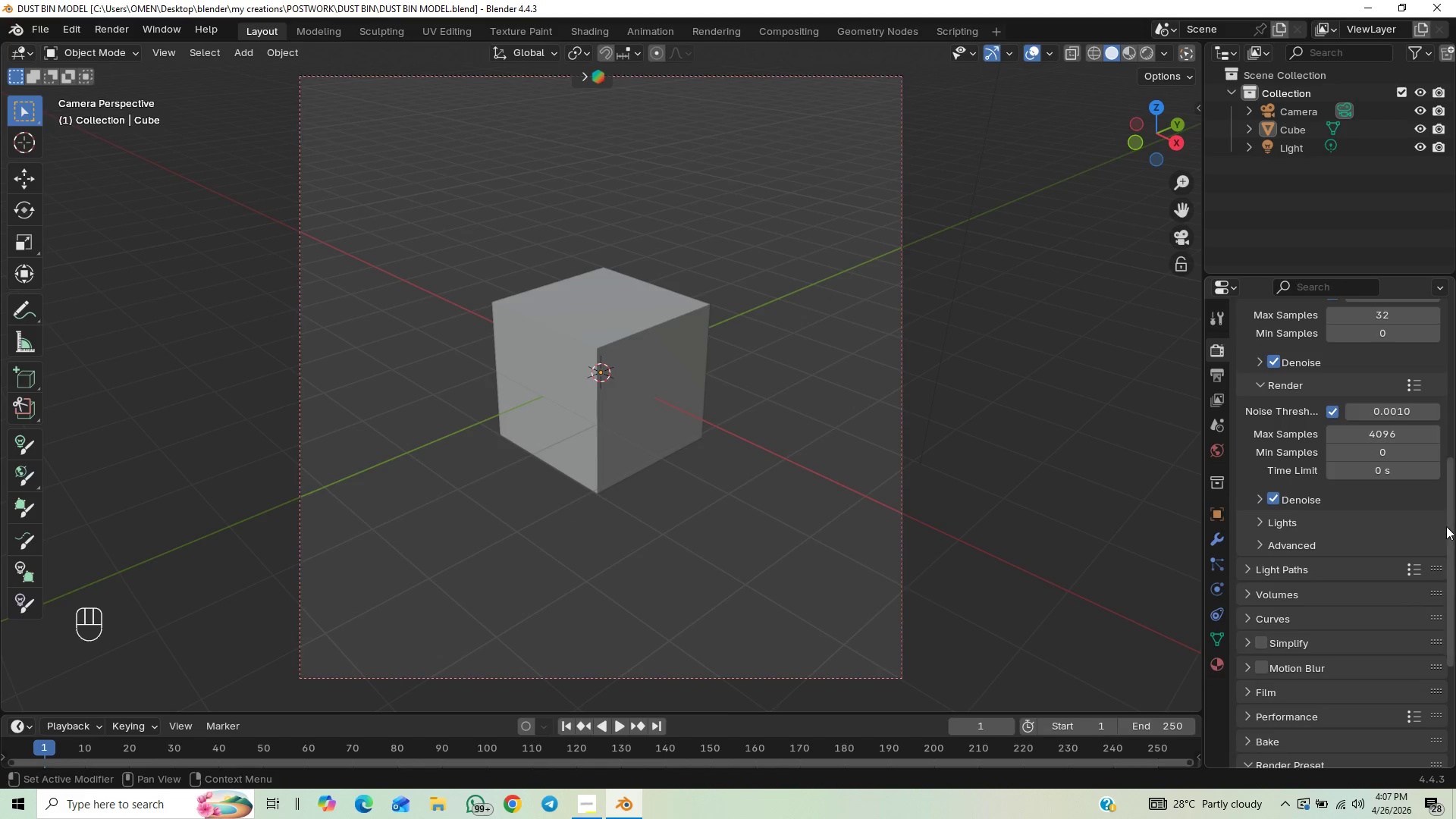 
left_click_drag(start_coordinate=[1455, 494], to_coordinate=[1454, 513])
 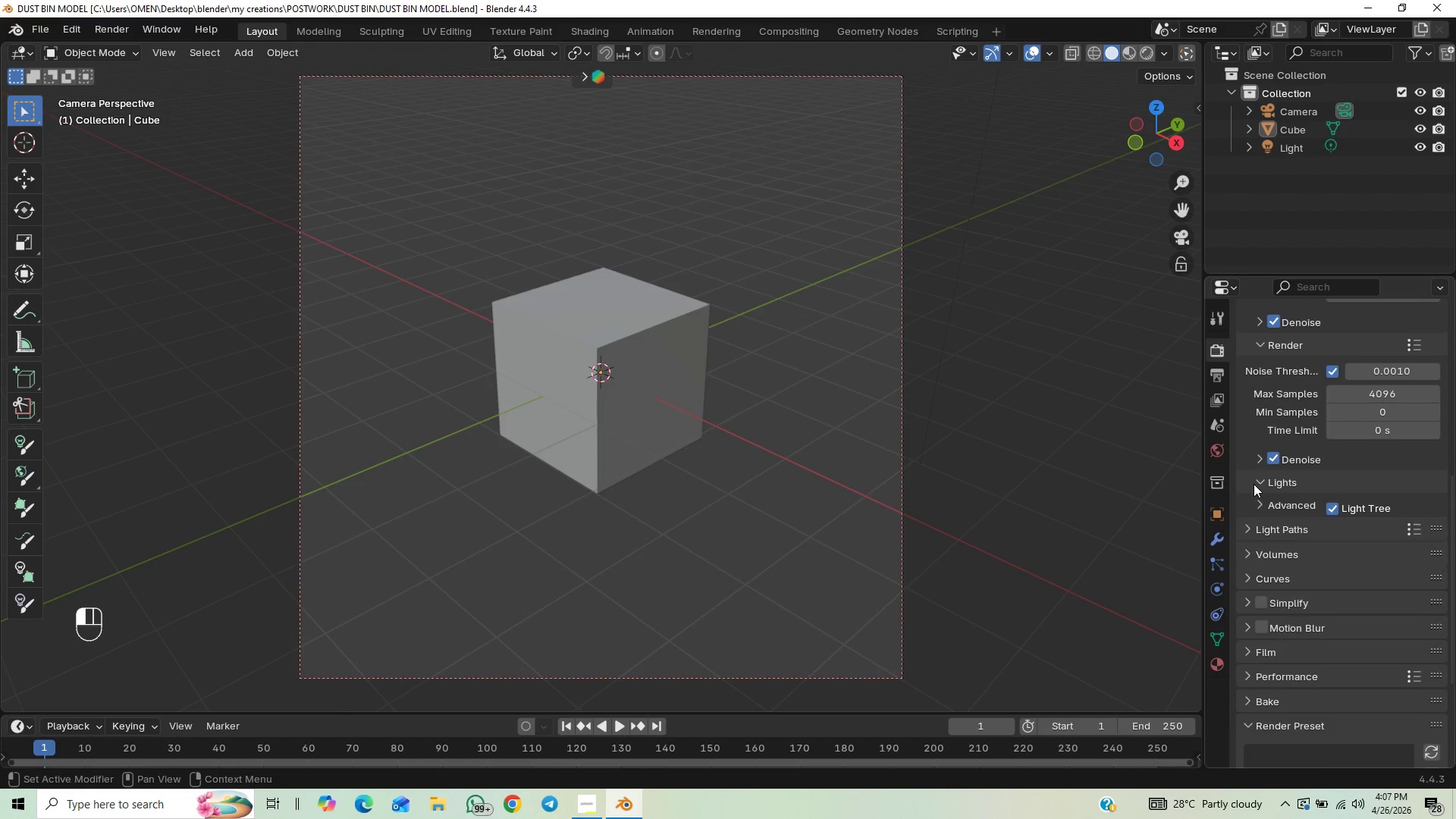 
double_click([1254, 486])
 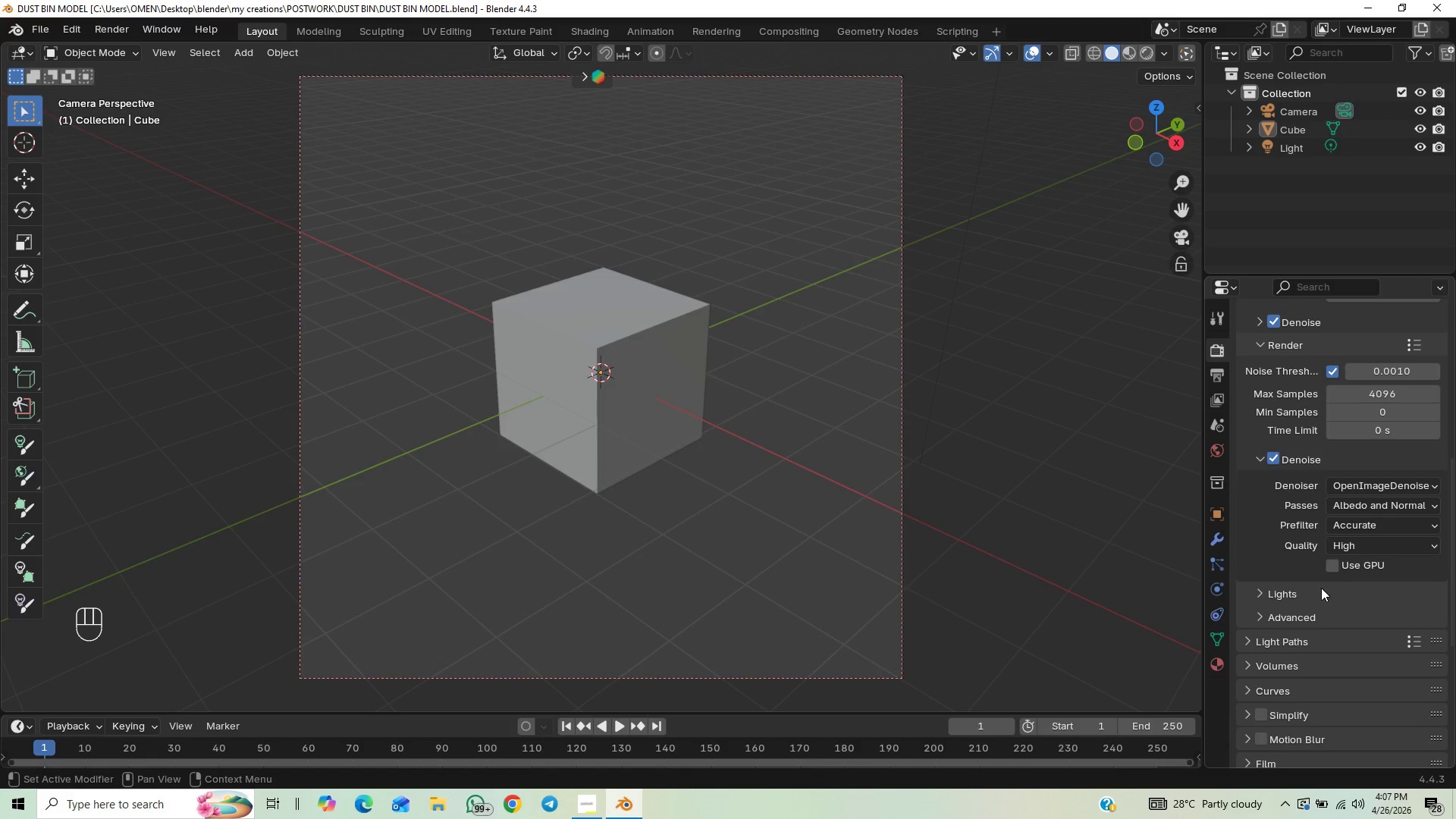 
left_click([1367, 484])
 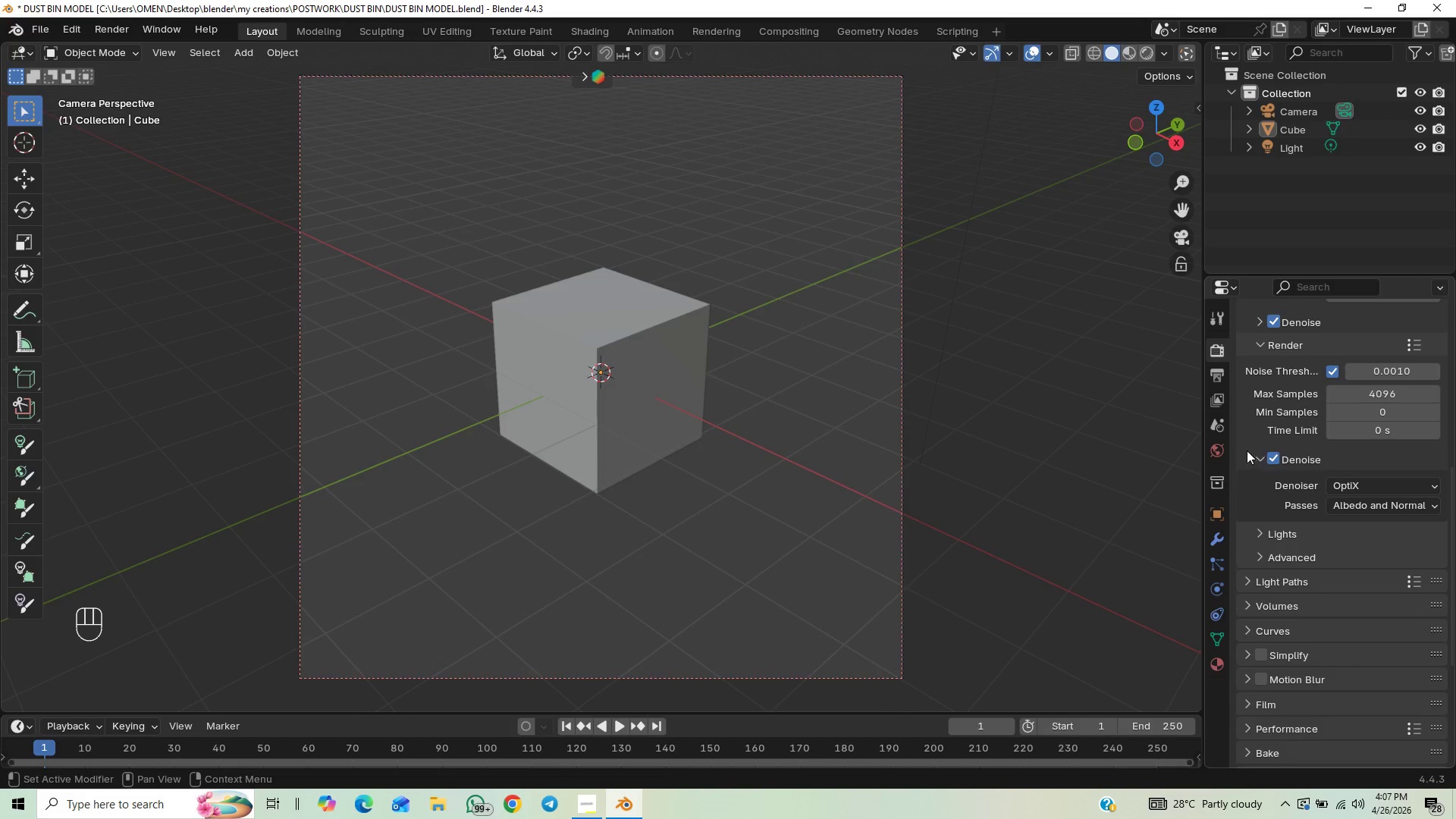 
left_click_drag(start_coordinate=[1260, 454], to_coordinate=[1262, 460])
 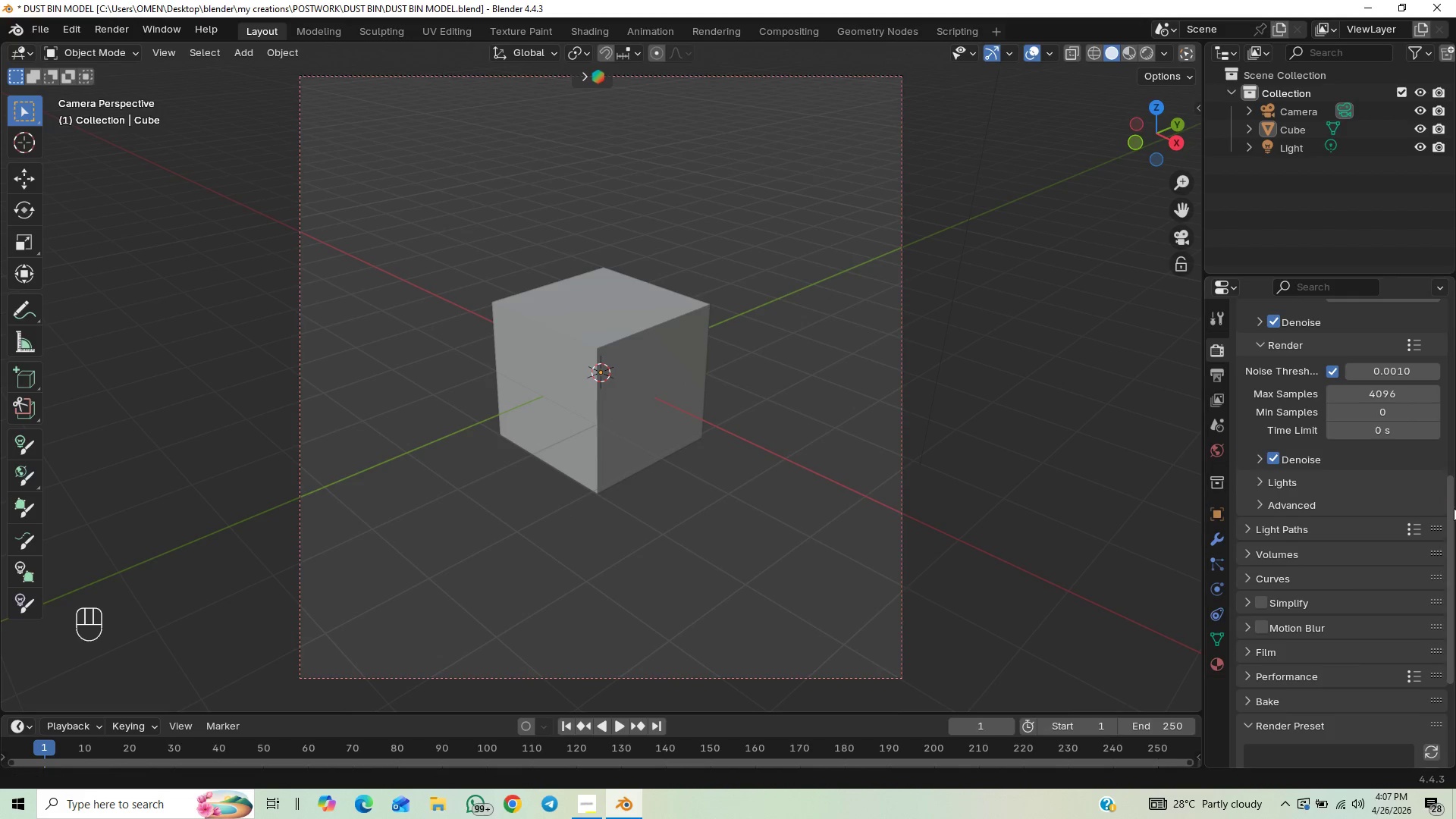 
left_click_drag(start_coordinate=[1455, 517], to_coordinate=[1455, 550])
 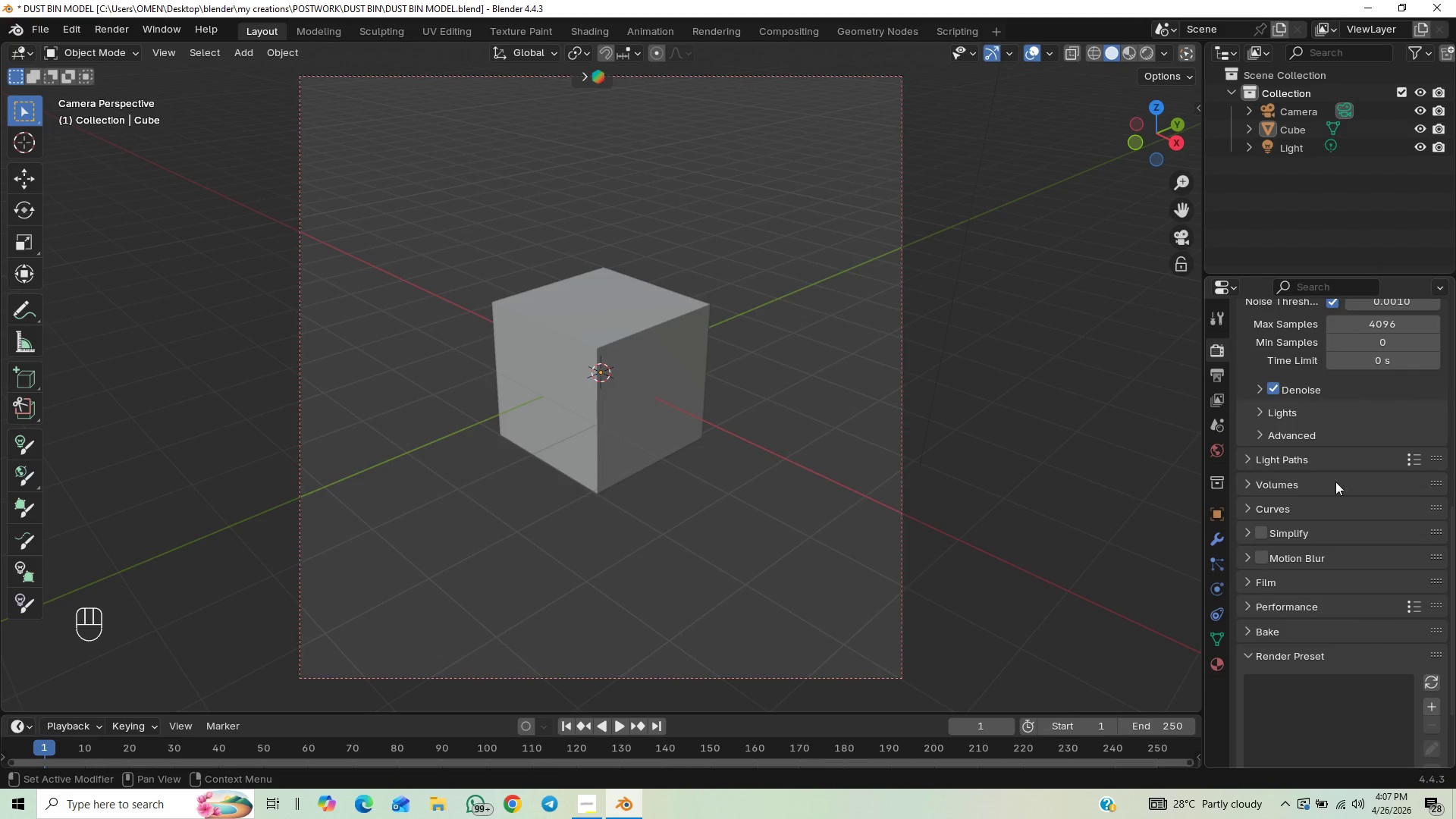 
mouse_move([1258, 439])
 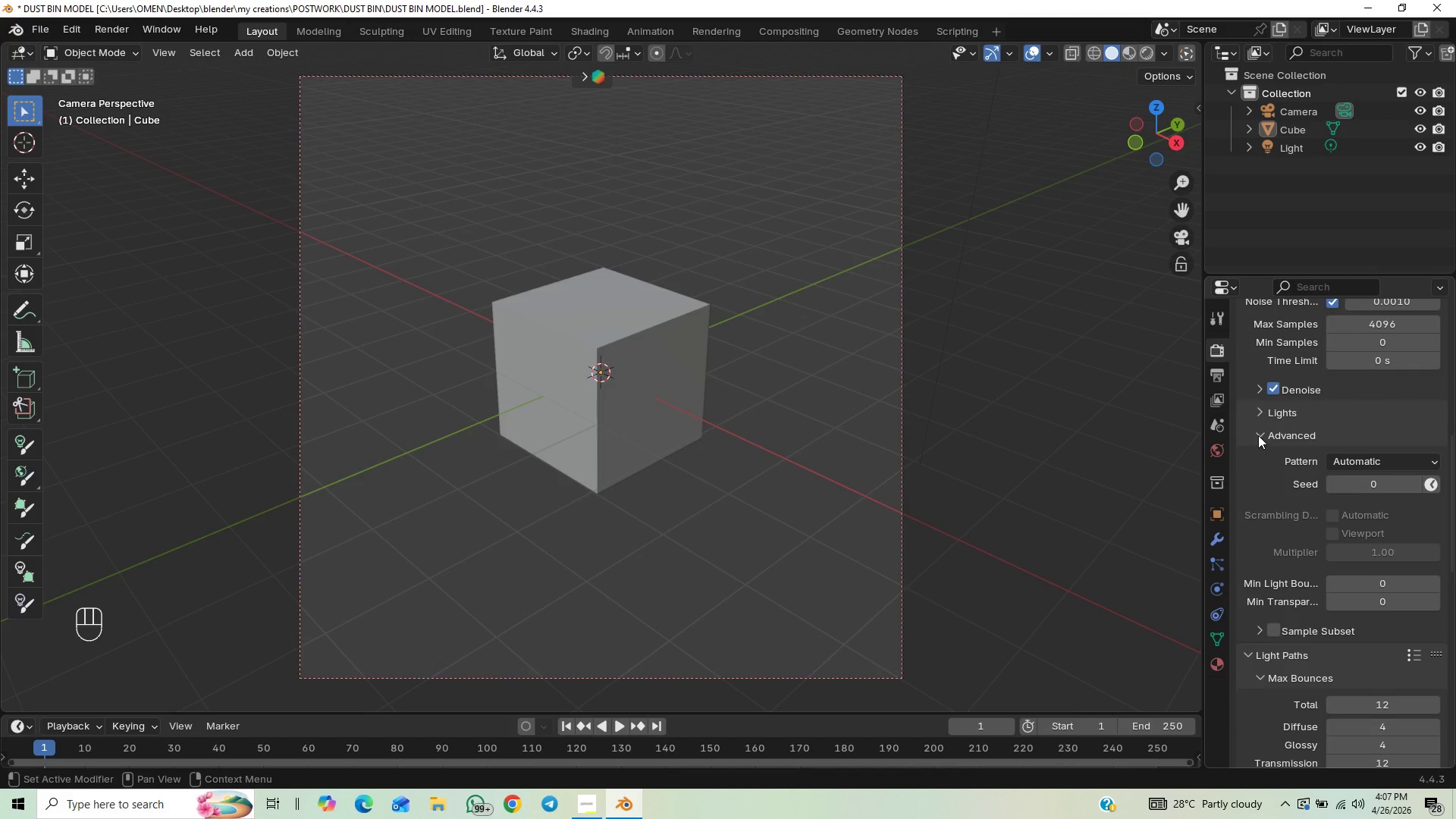 
left_click_drag(start_coordinate=[1258, 431], to_coordinate=[1258, 438])
 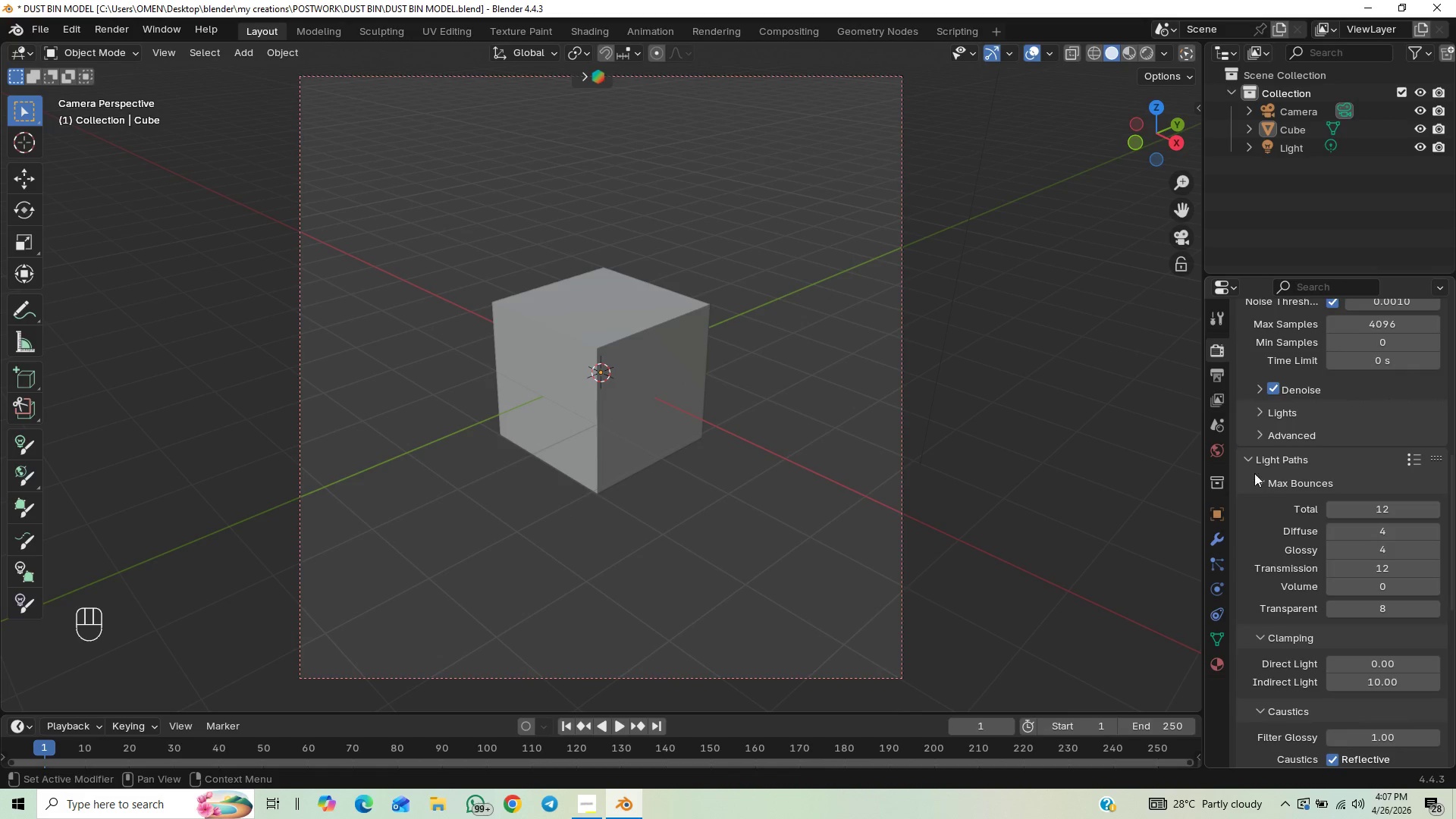 
left_click_drag(start_coordinate=[1247, 461], to_coordinate=[1251, 463])
 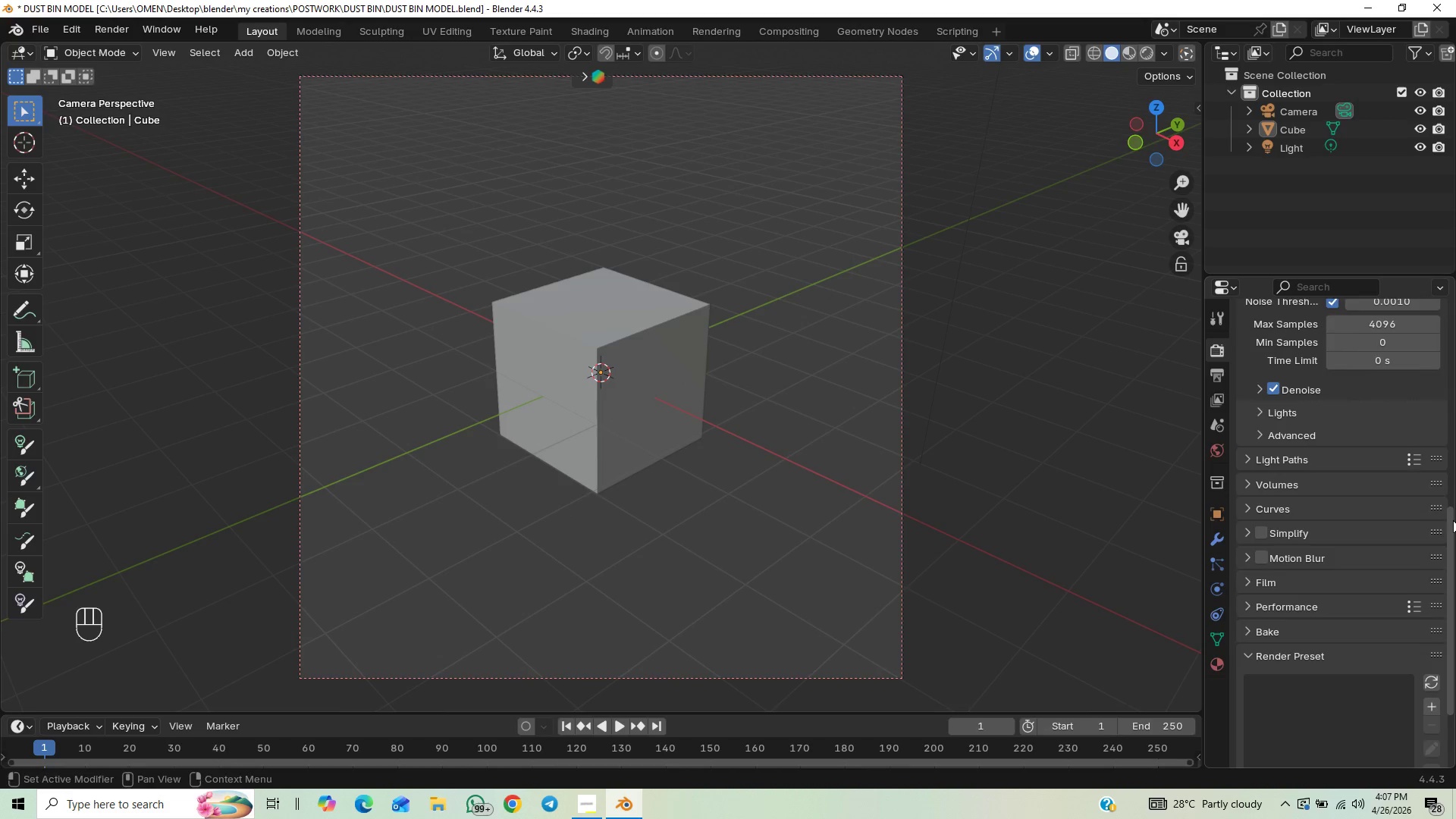 
left_click_drag(start_coordinate=[1455, 534], to_coordinate=[1453, 589])
 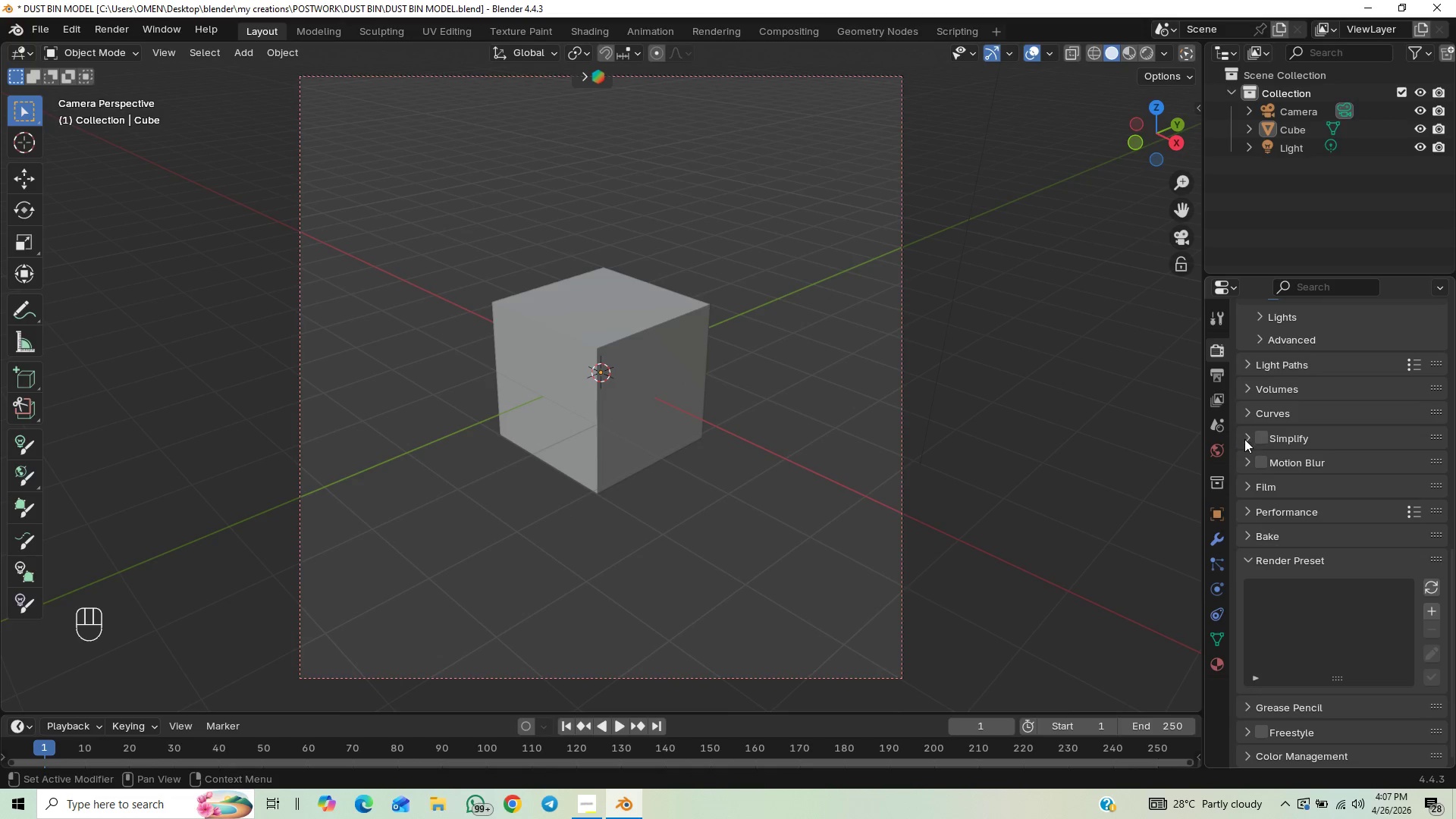 
left_click([1244, 439])
 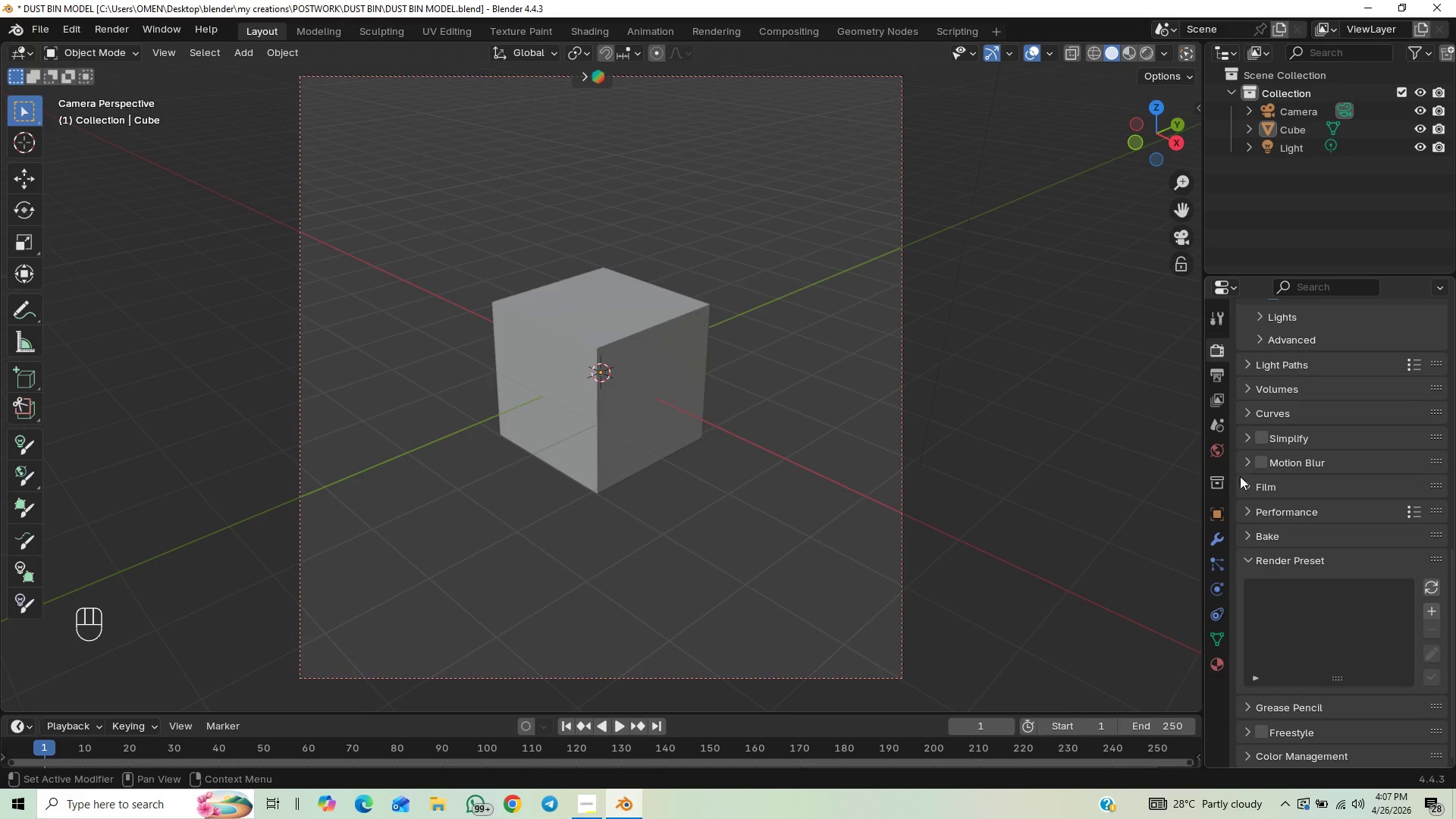 
left_click_drag(start_coordinate=[1244, 485], to_coordinate=[1260, 493])
 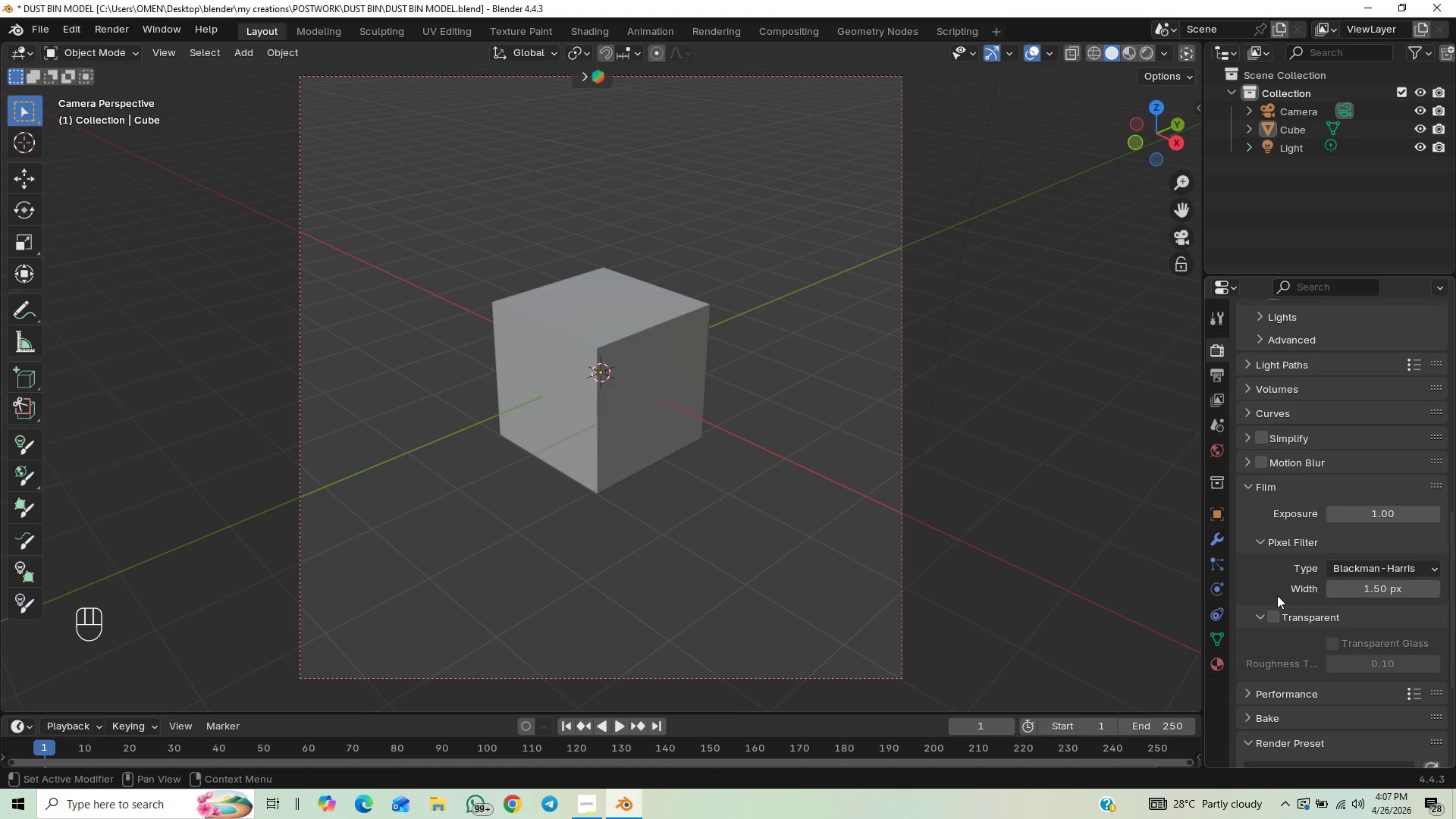 
left_click([1272, 612])
 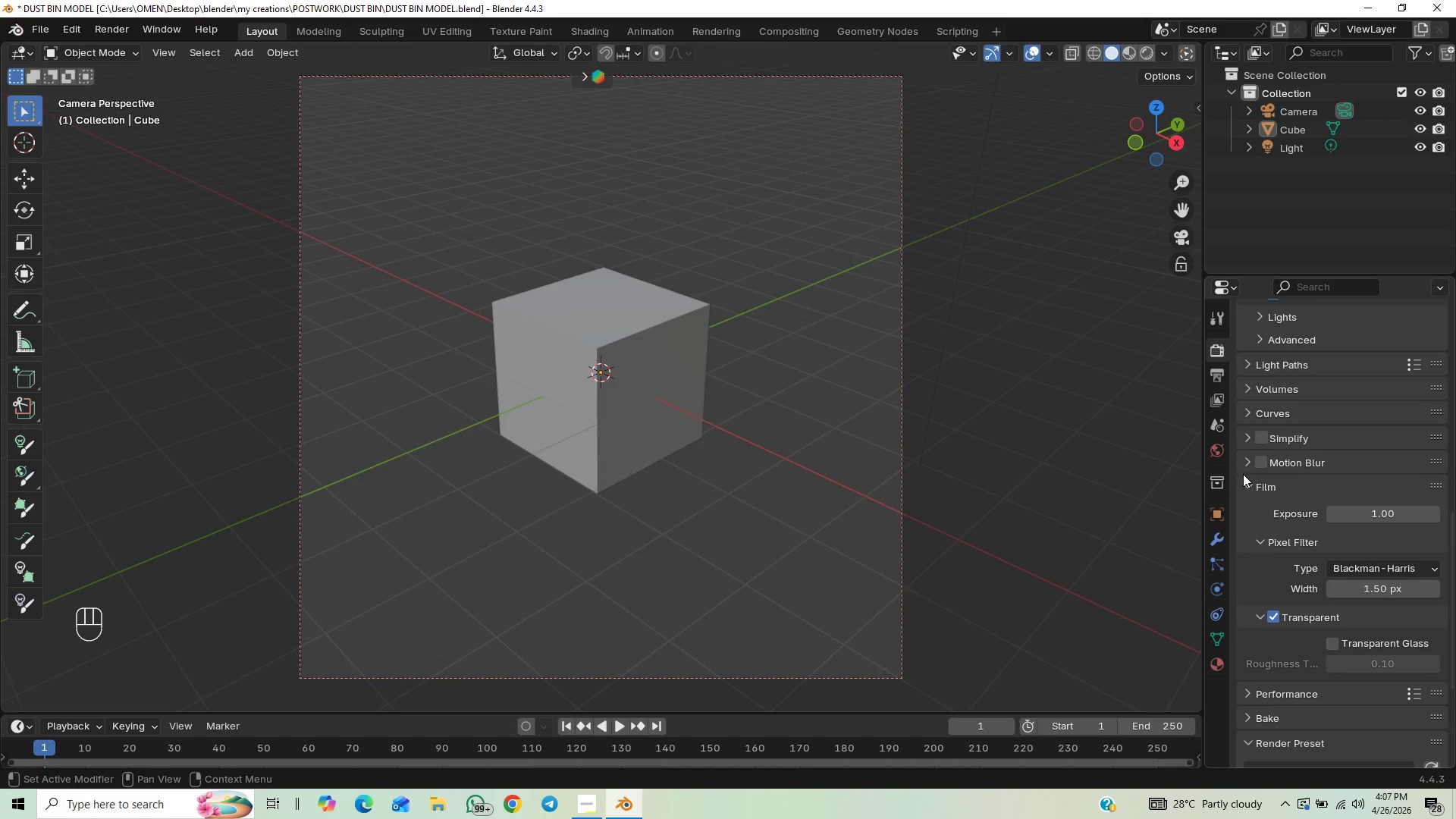 
left_click([1246, 487])
 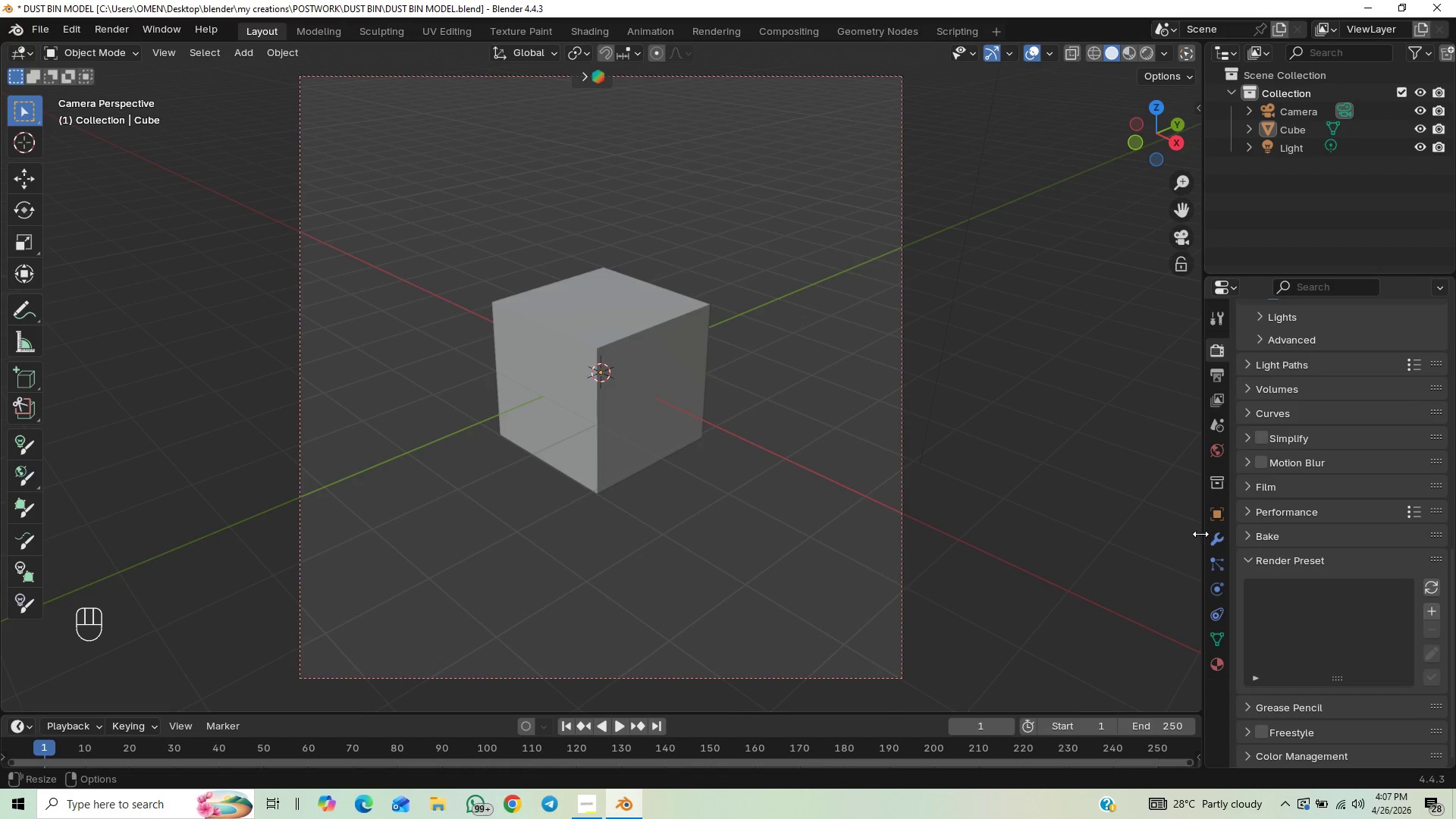 
key(Control+S)
 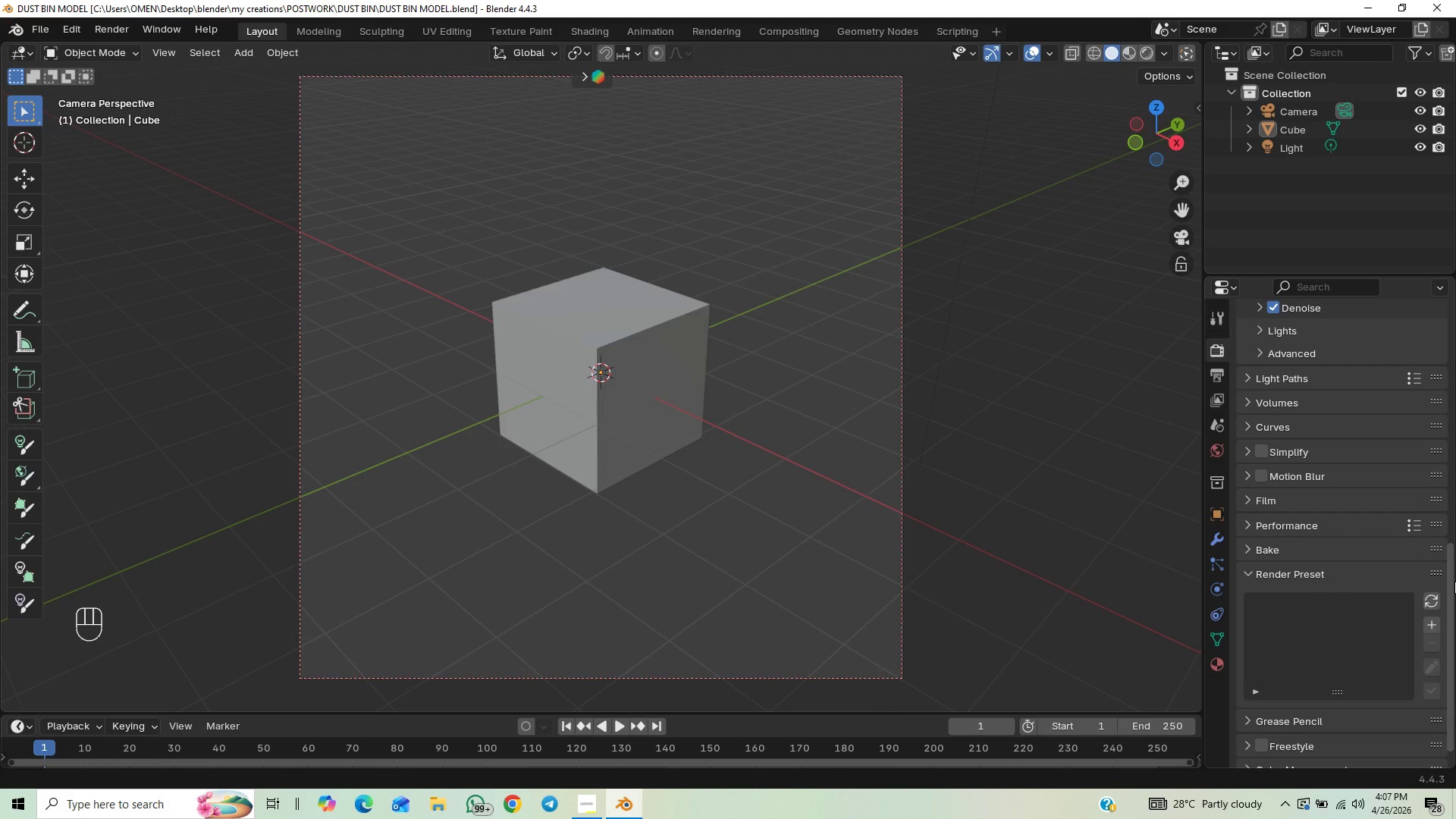 
wait(10.83)
 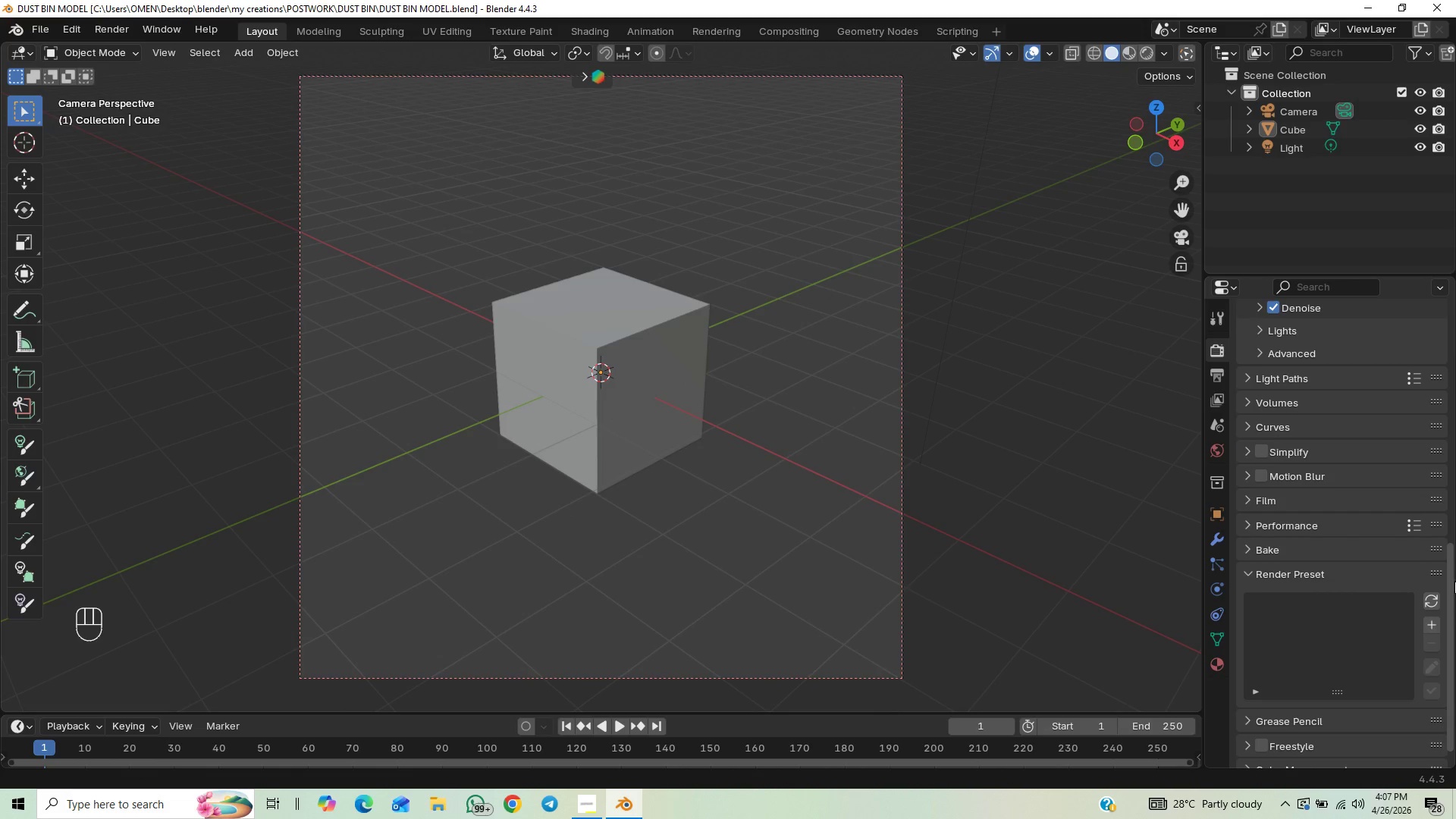 
left_click([1250, 522])
 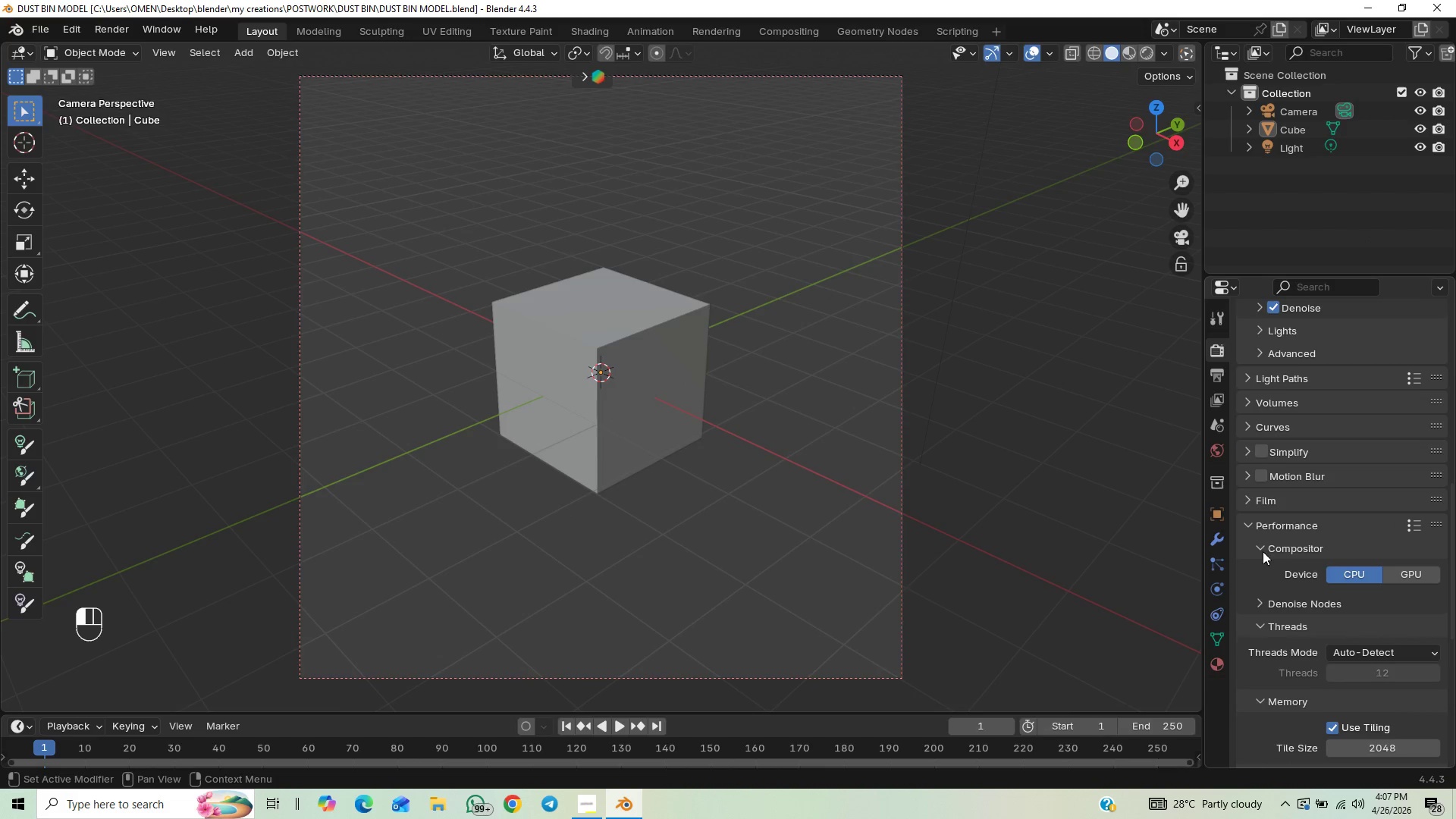 
left_click([1390, 577])
 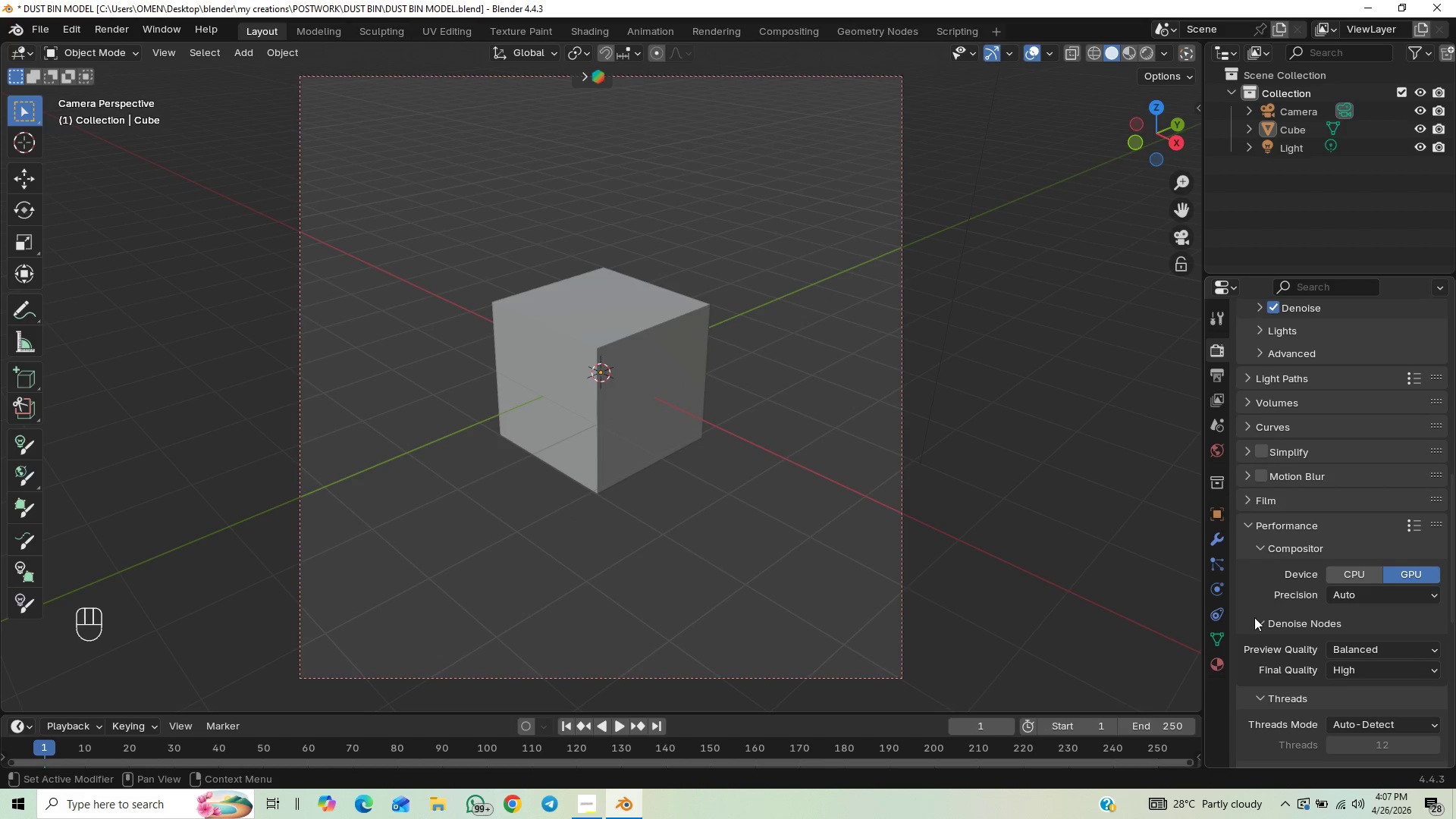 
left_click([1257, 617])
 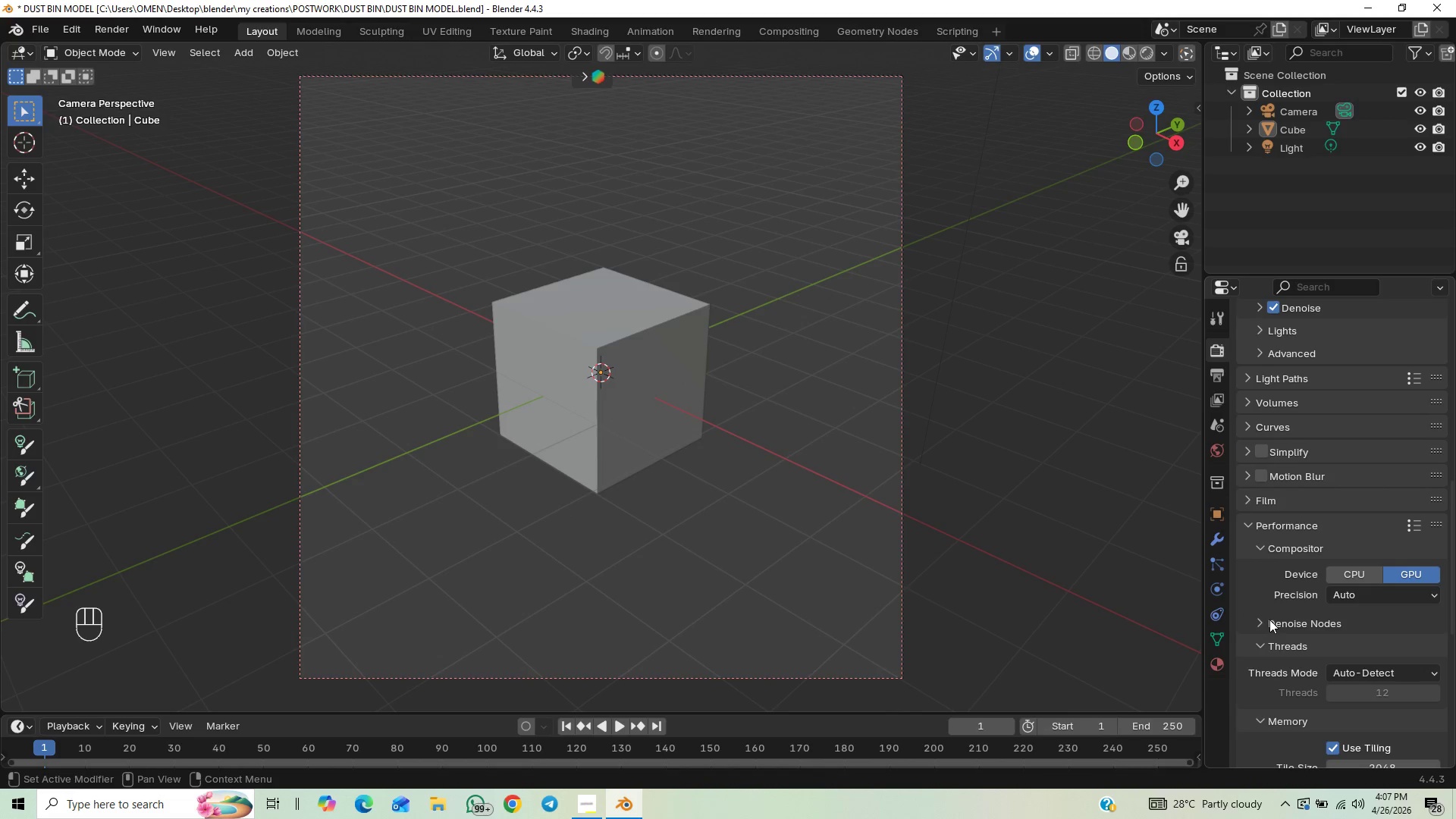 
scroll: coordinate [1274, 626], scroll_direction: down, amount: 4.0
 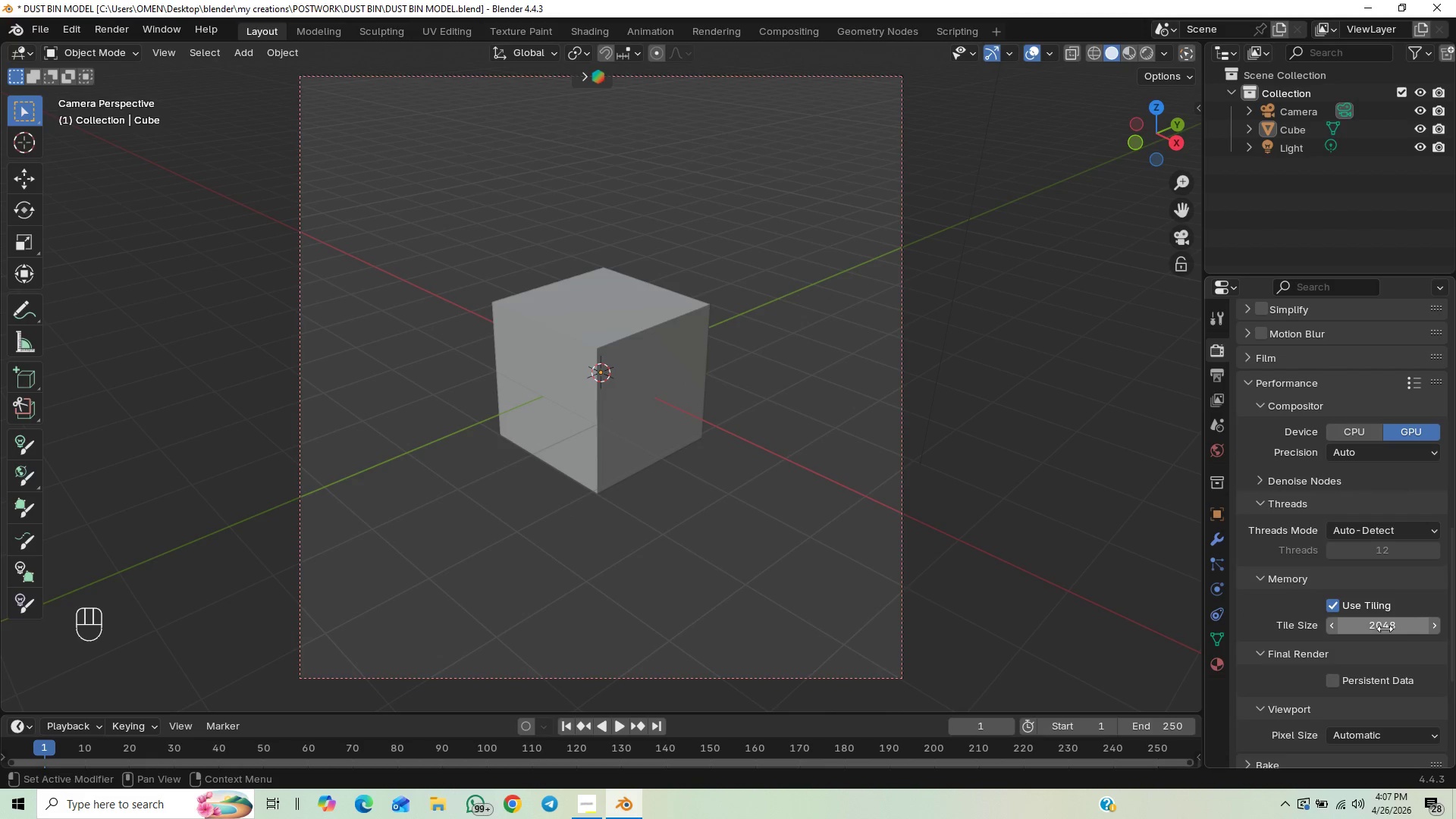 
left_click([1385, 632])
 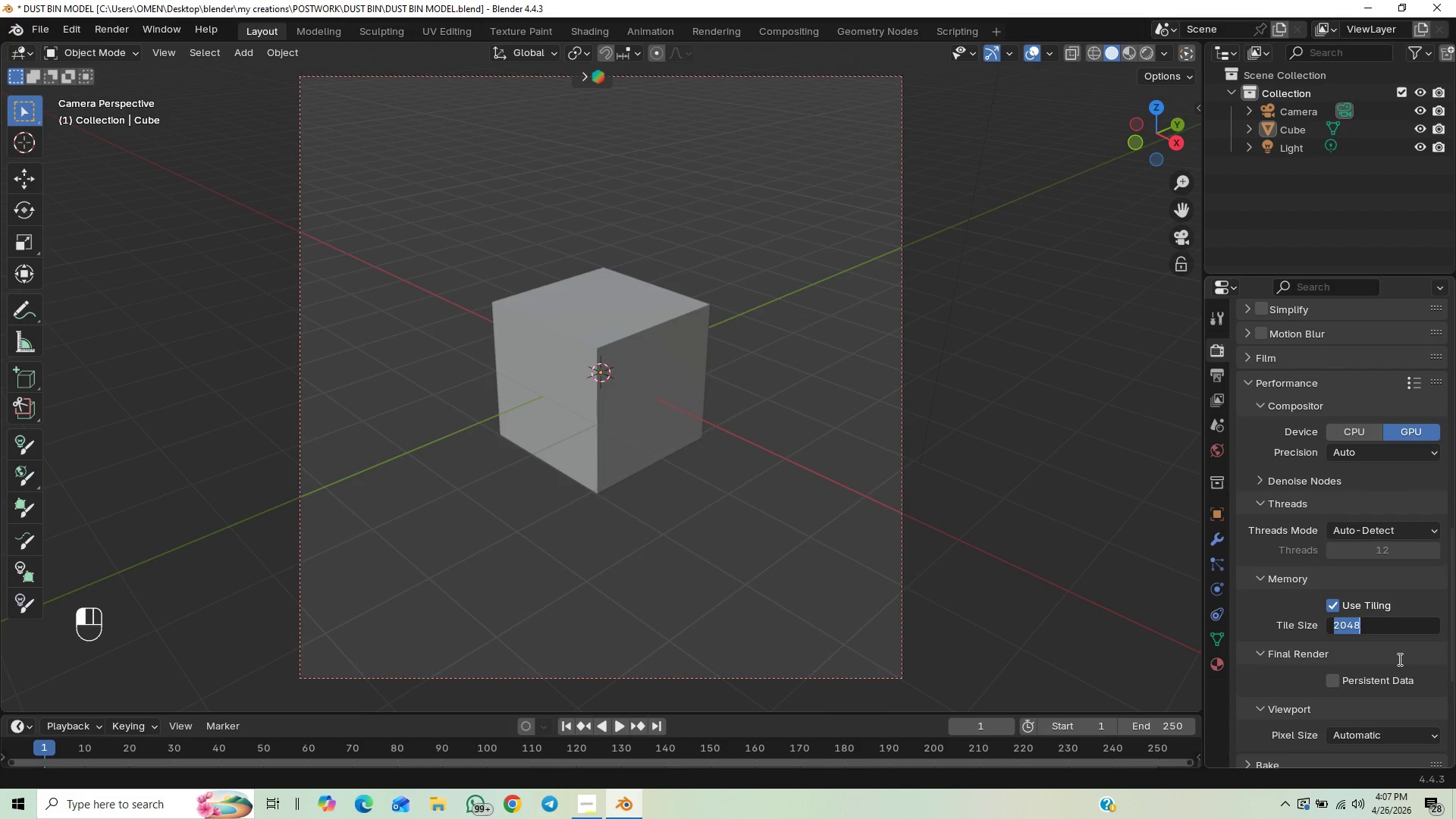 
type(2)
key(Backspace)
type(10)
 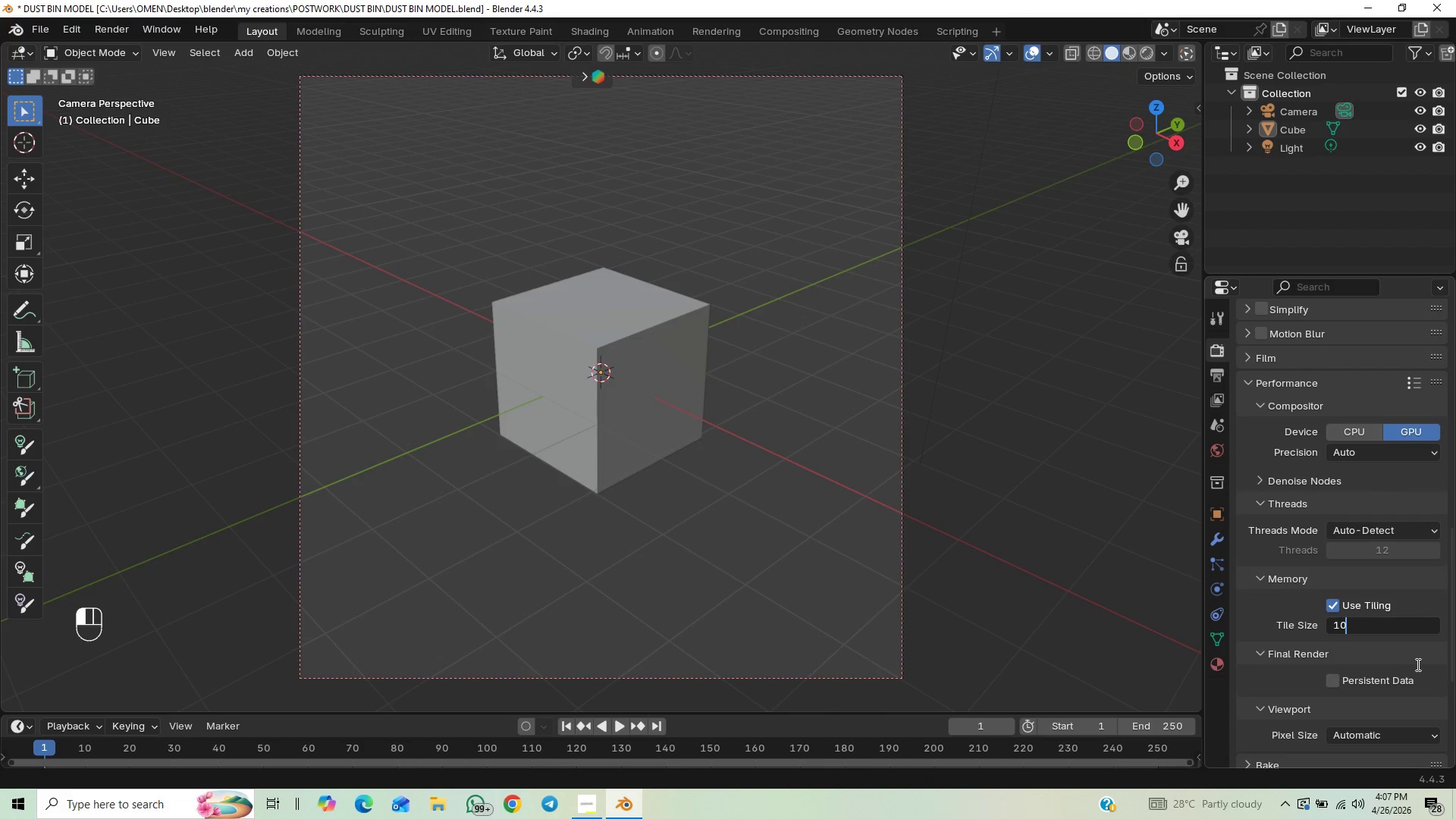 
type(24)
 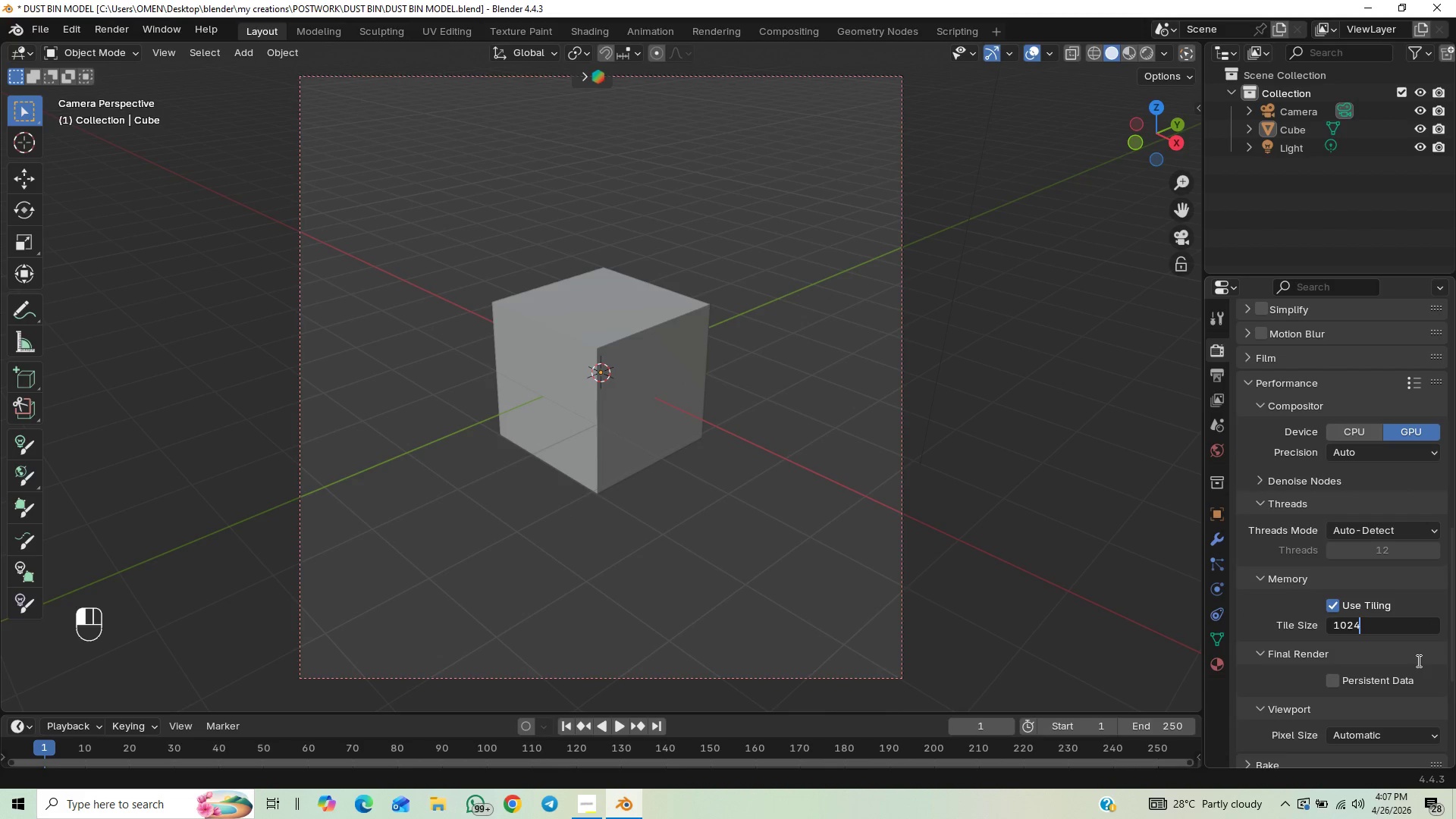 
key(Enter)
 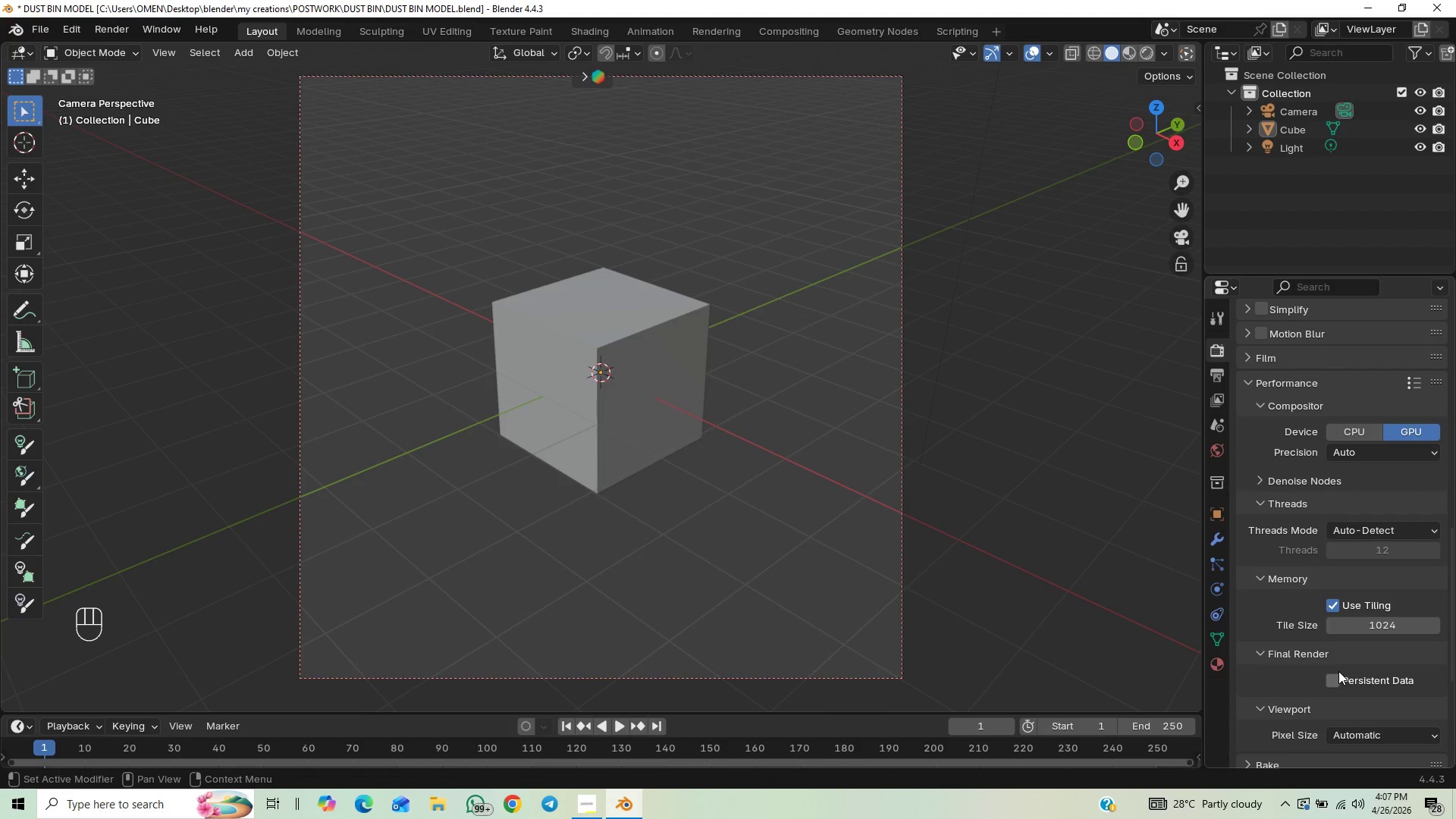 
left_click([1338, 677])
 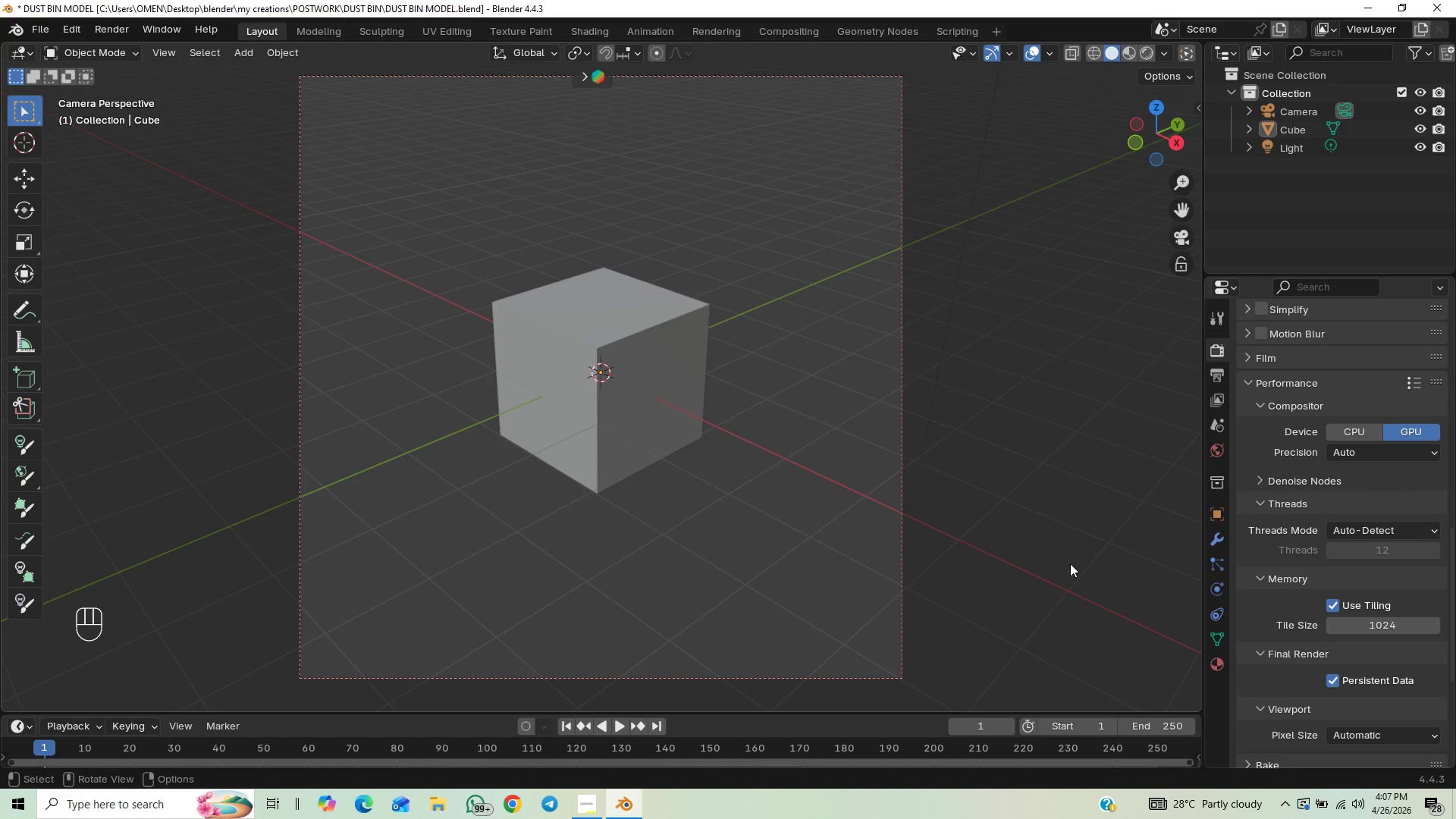 
key(Control+S)
 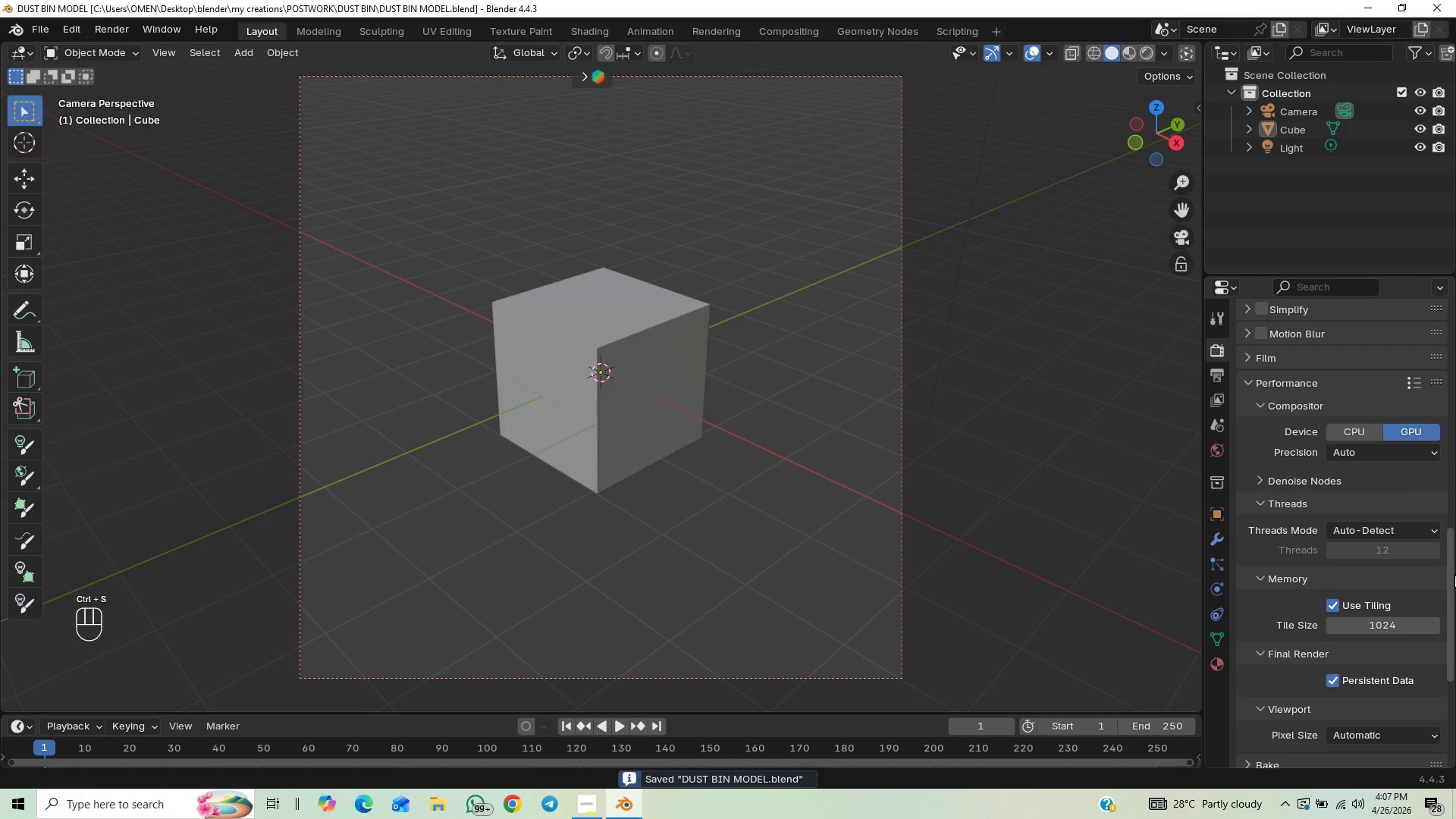 
left_click_drag(start_coordinate=[1455, 580], to_coordinate=[1429, 632])
 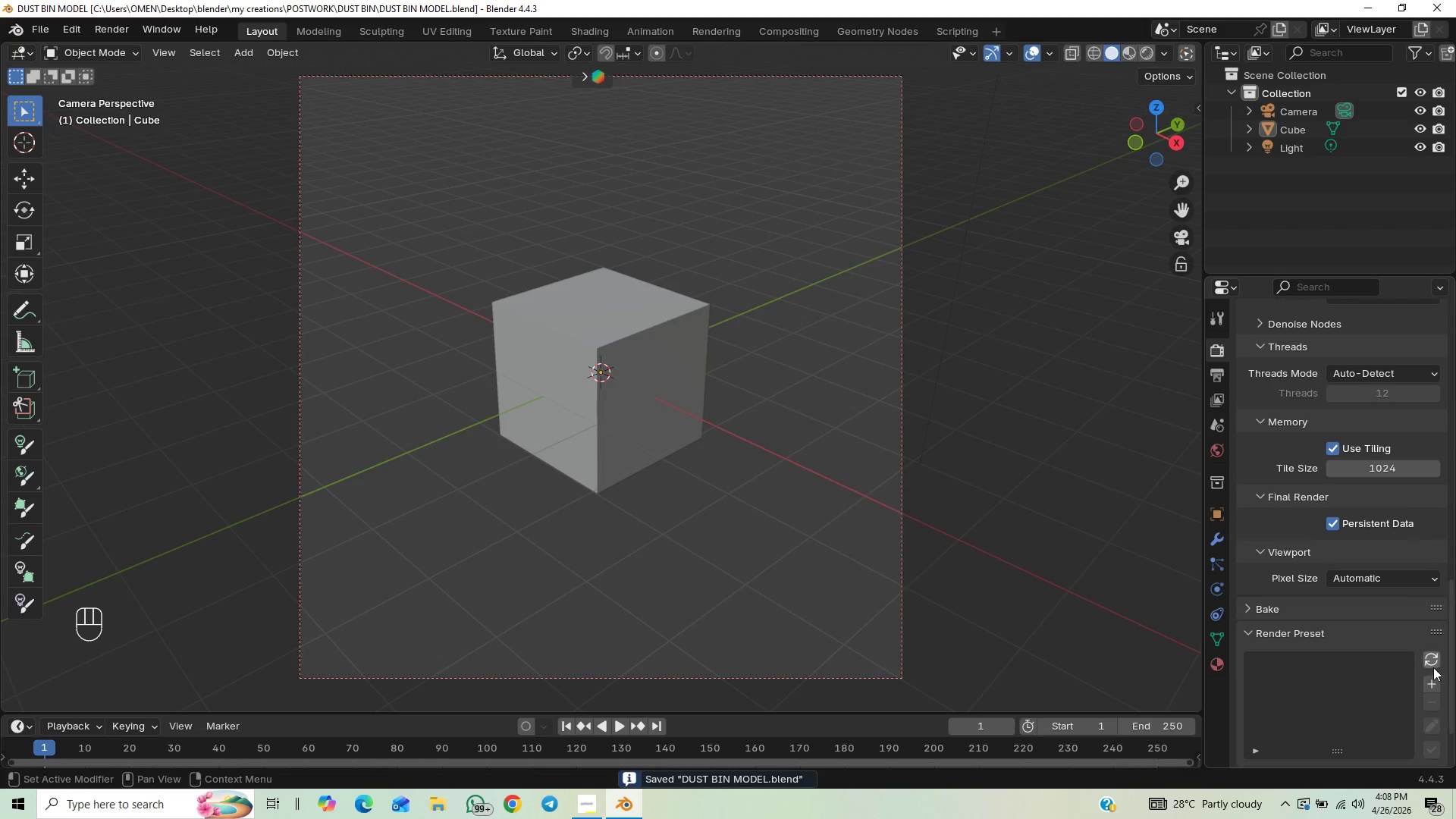 
left_click_drag(start_coordinate=[1455, 638], to_coordinate=[1455, 783])
 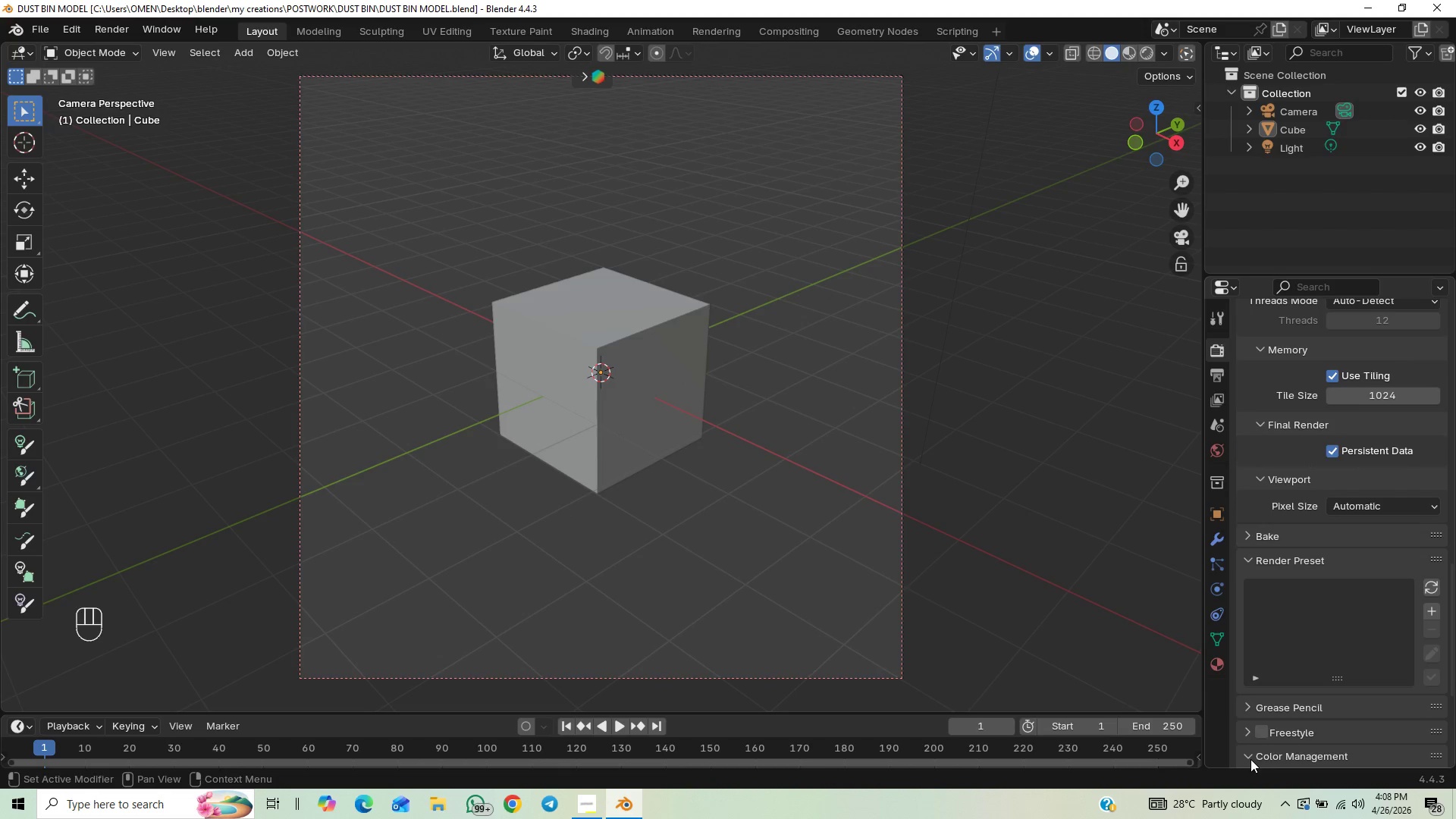 
left_click_drag(start_coordinate=[1455, 665], to_coordinate=[1454, 755])
 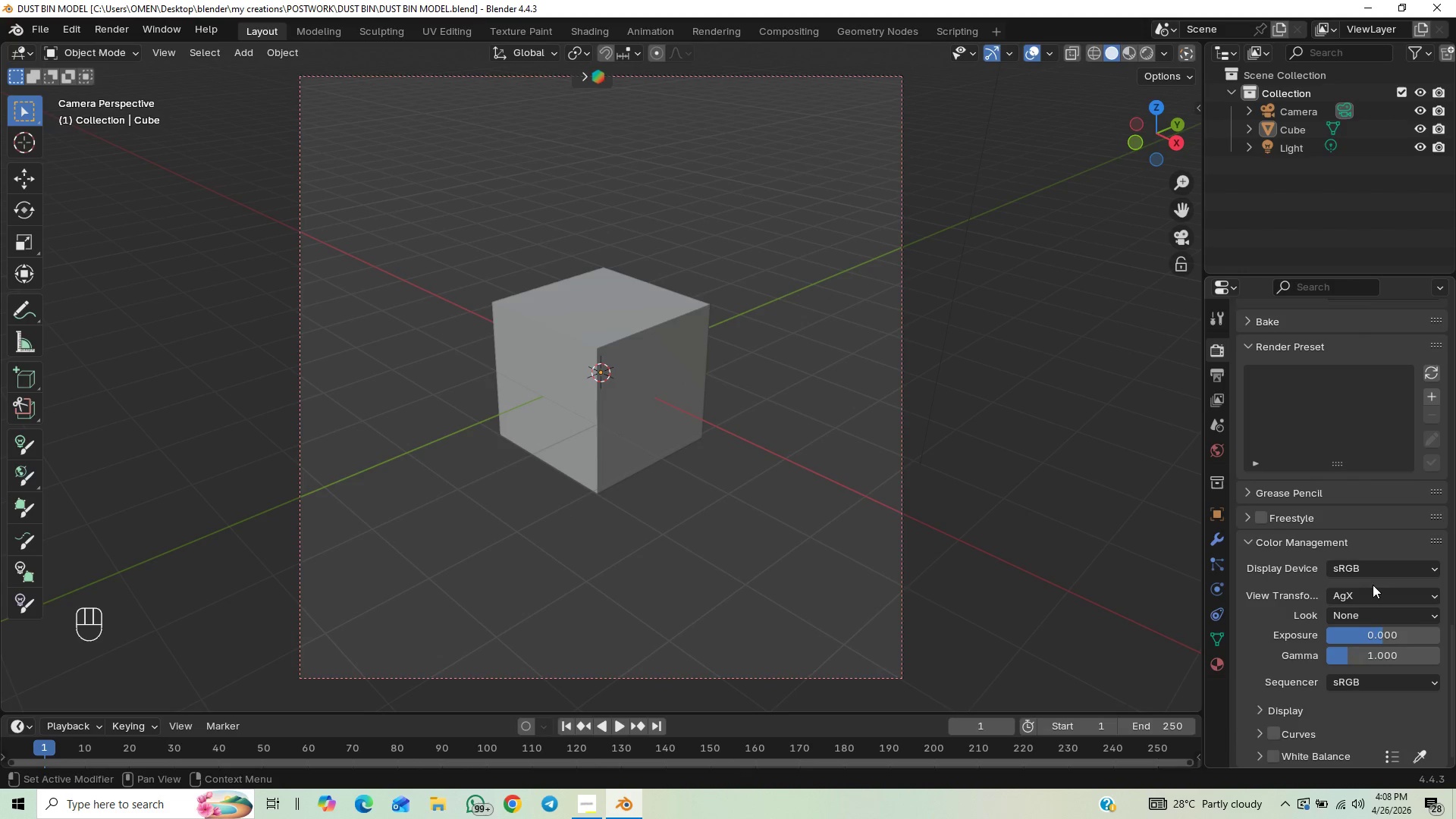 
left_click([1368, 601])
 